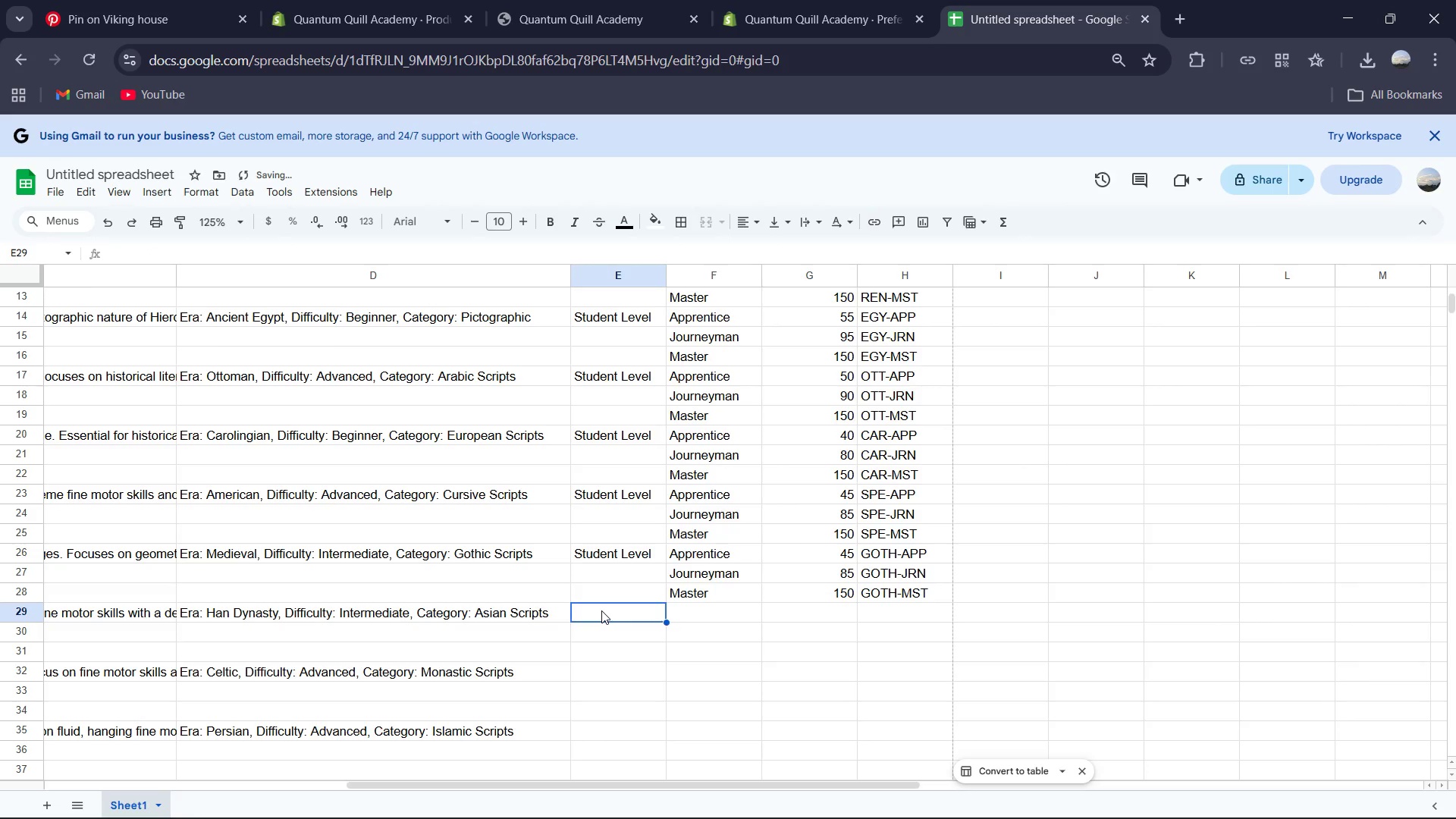 
type(Student Level)
 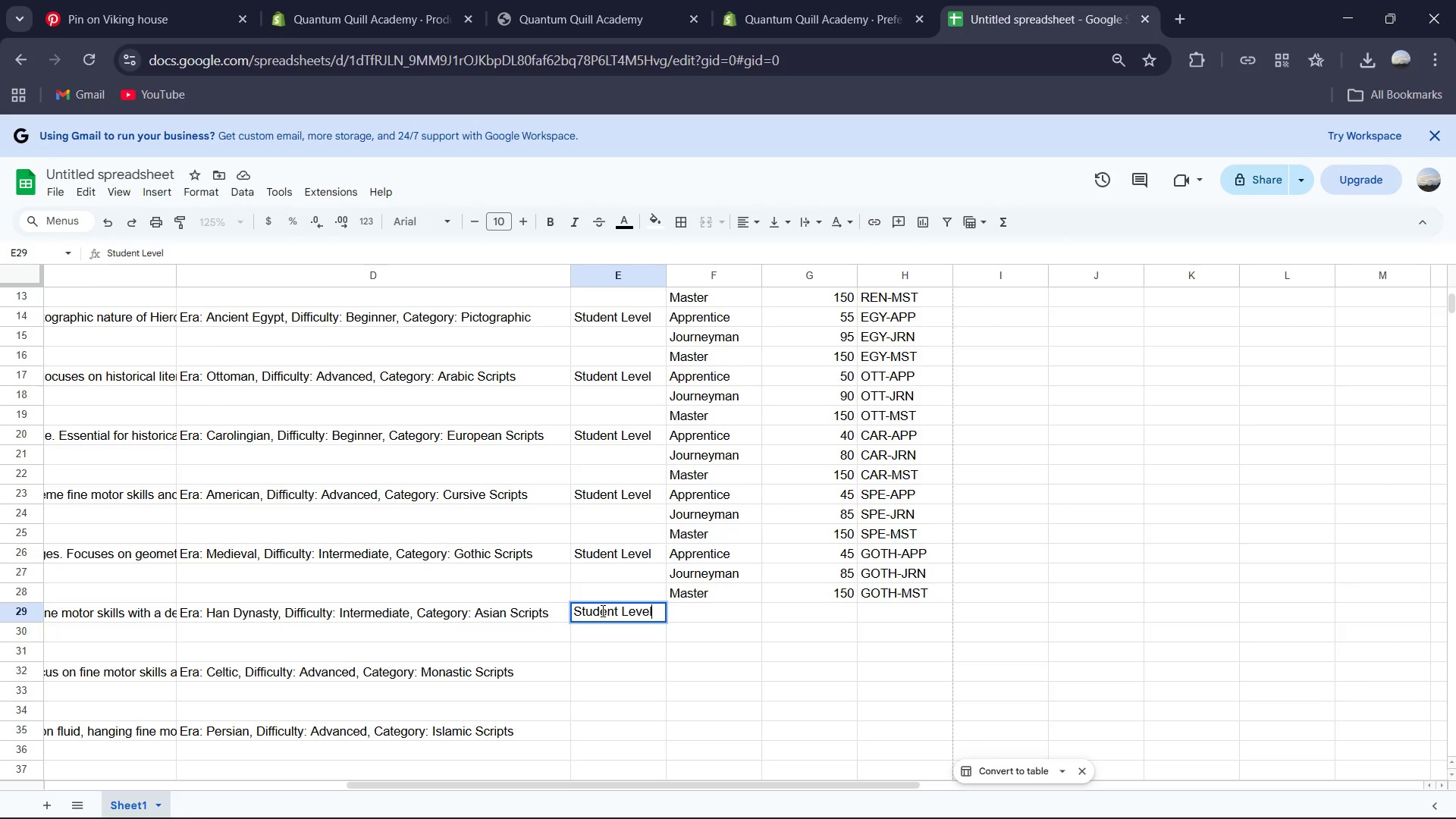 
key(ArrowRight)
 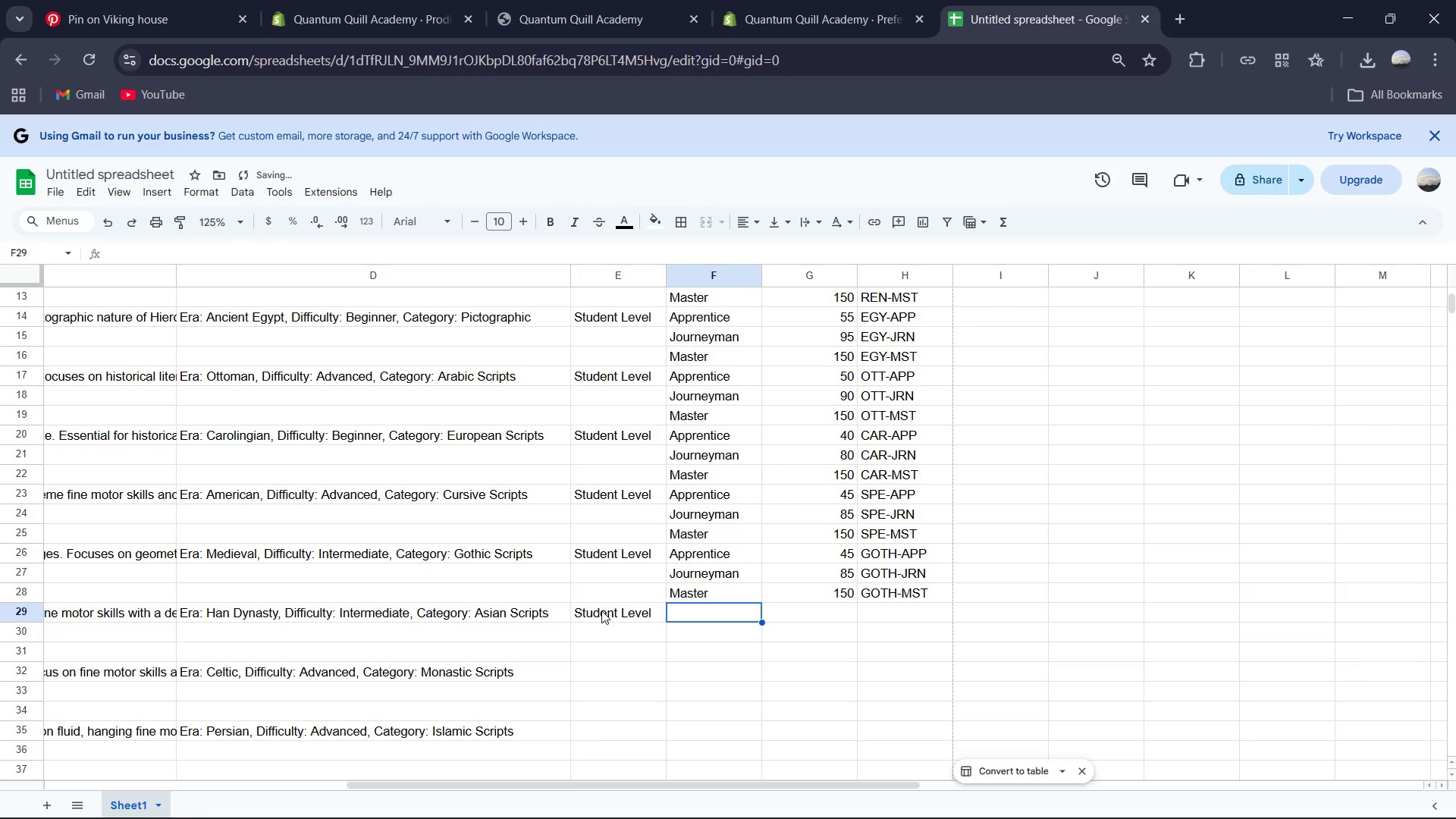 
key(Shift+A)
 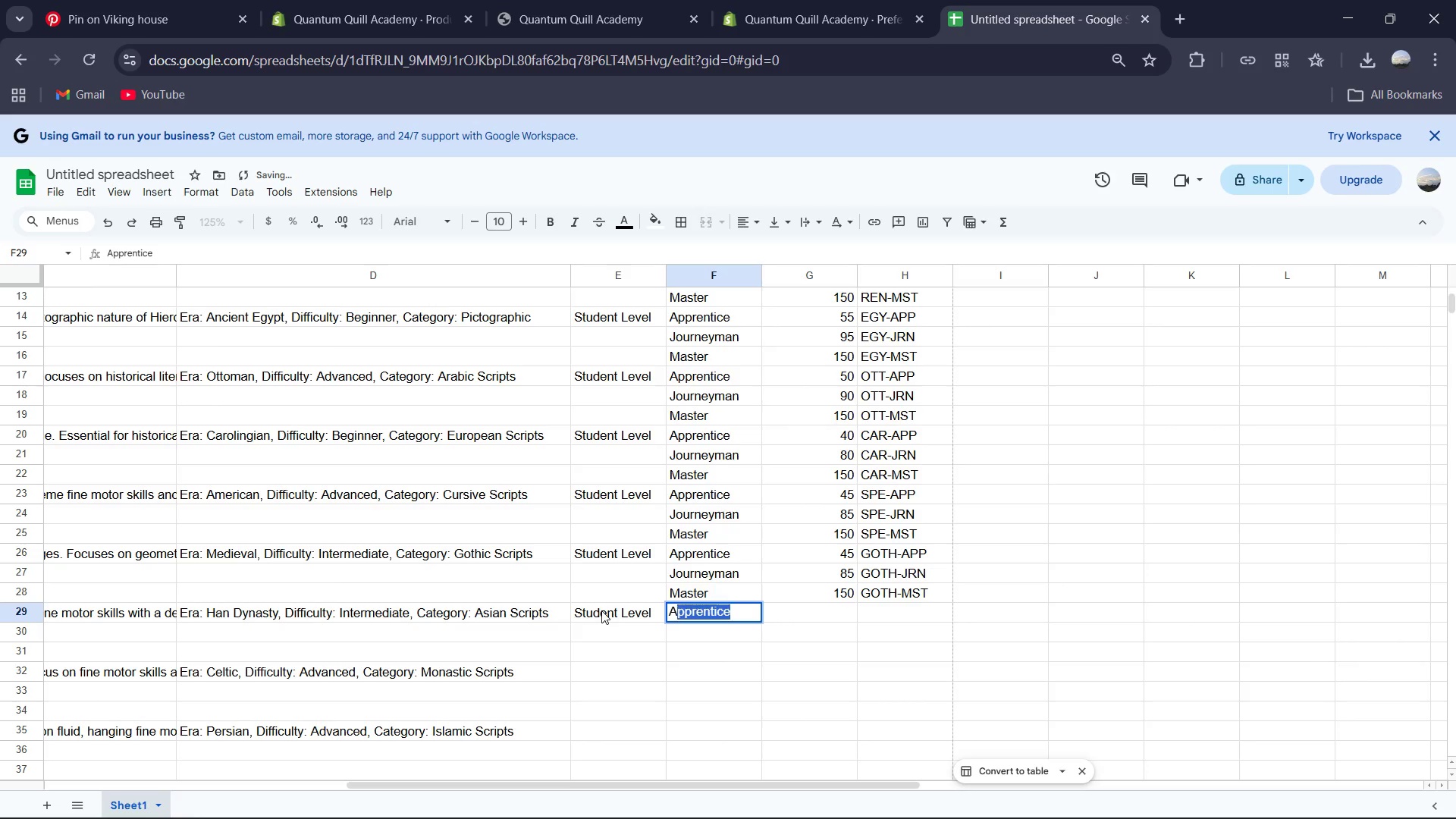 
key(Enter)
 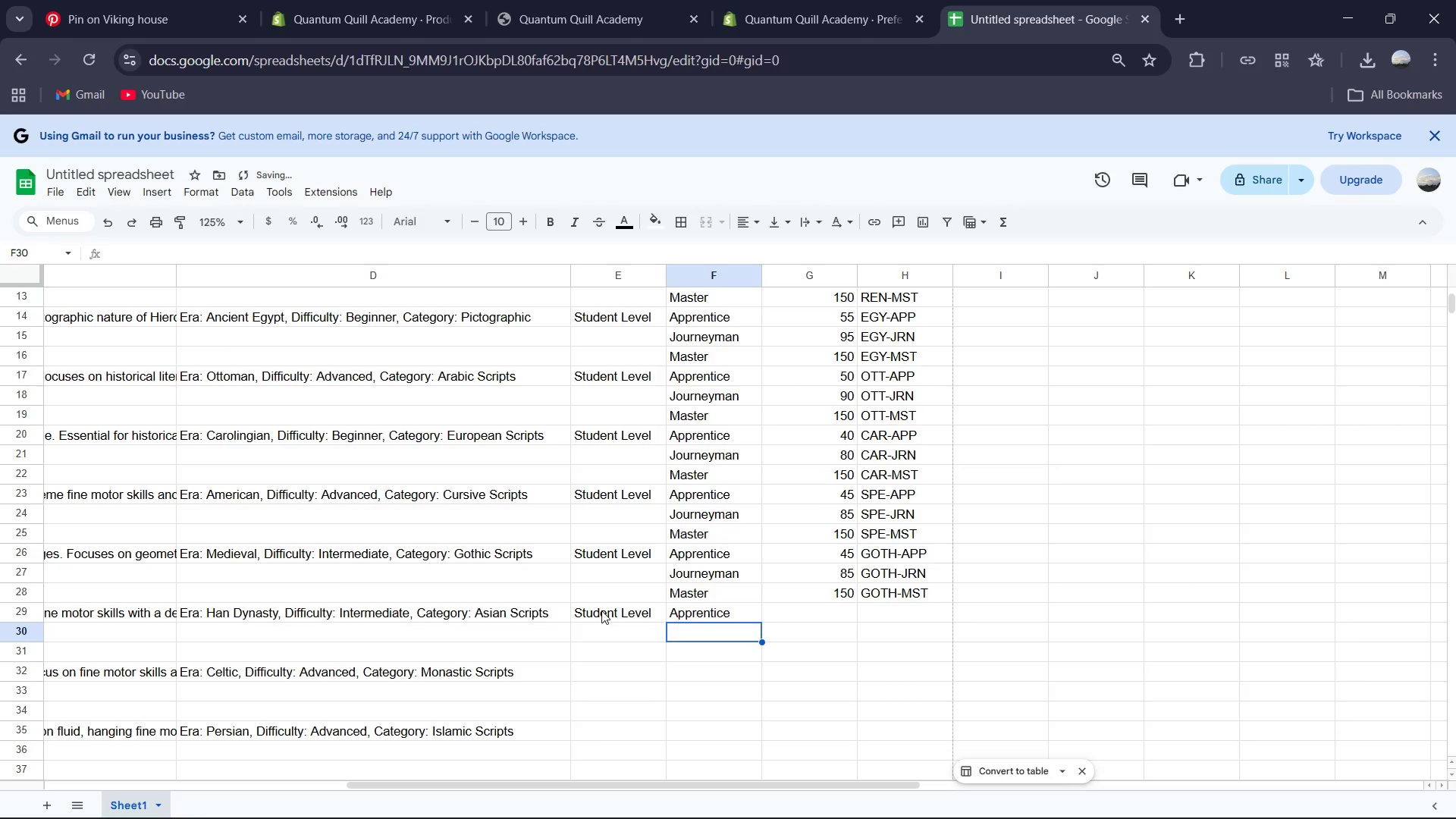 
type(Jot)
key(Backspace)
type(ur)
key(Tab)
 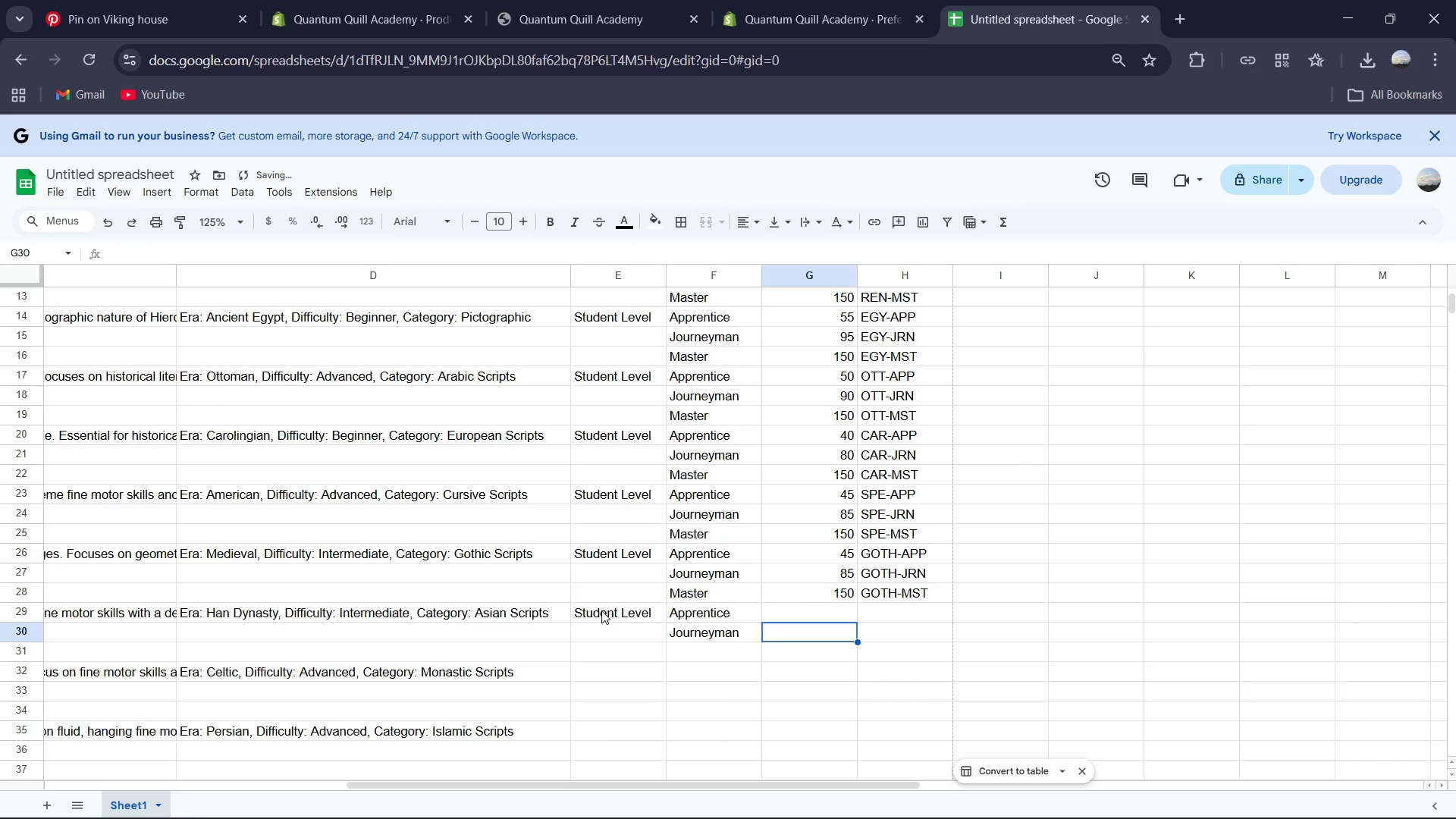 
key(ArrowLeft)
 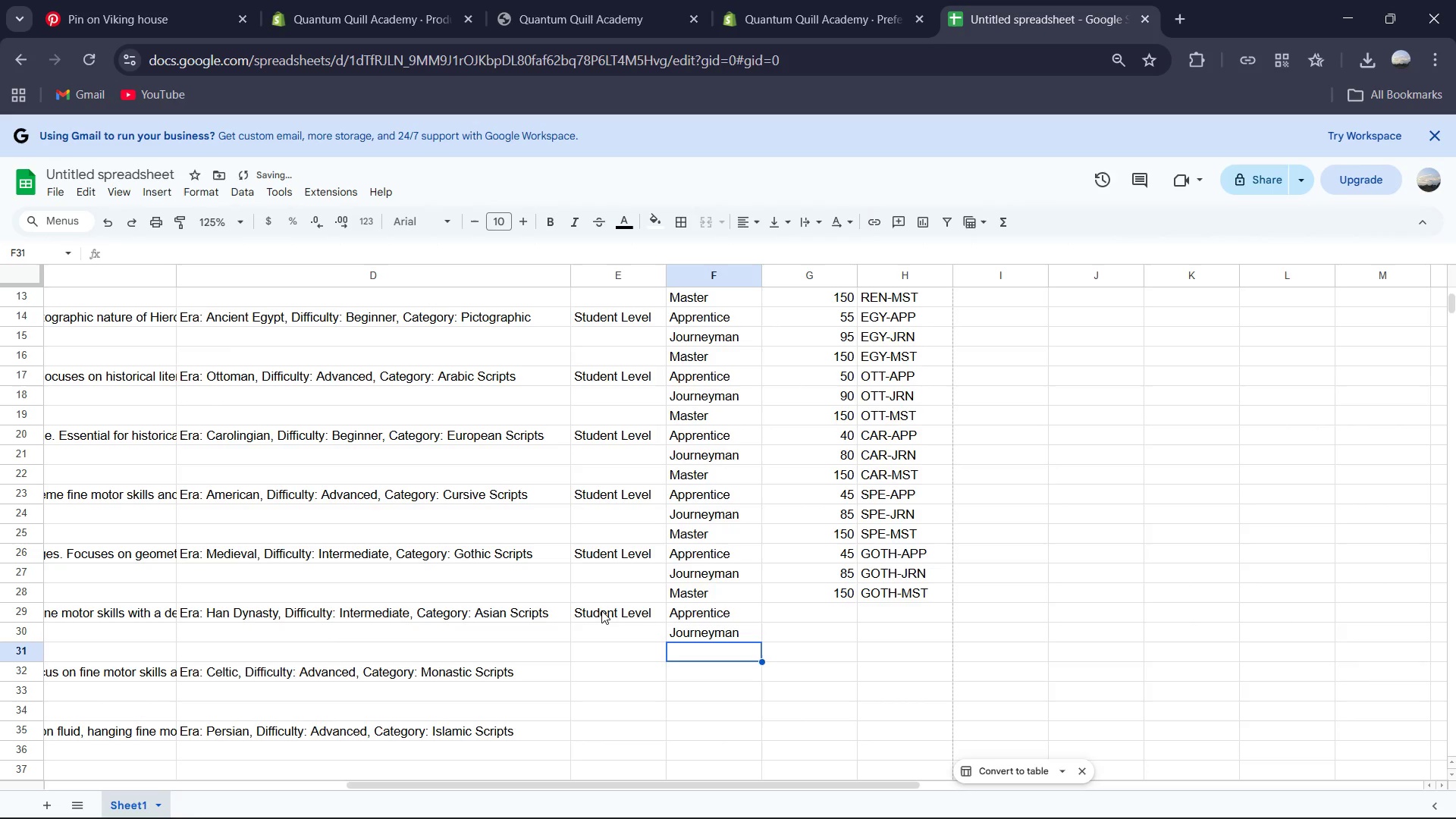 
key(ArrowDown)
 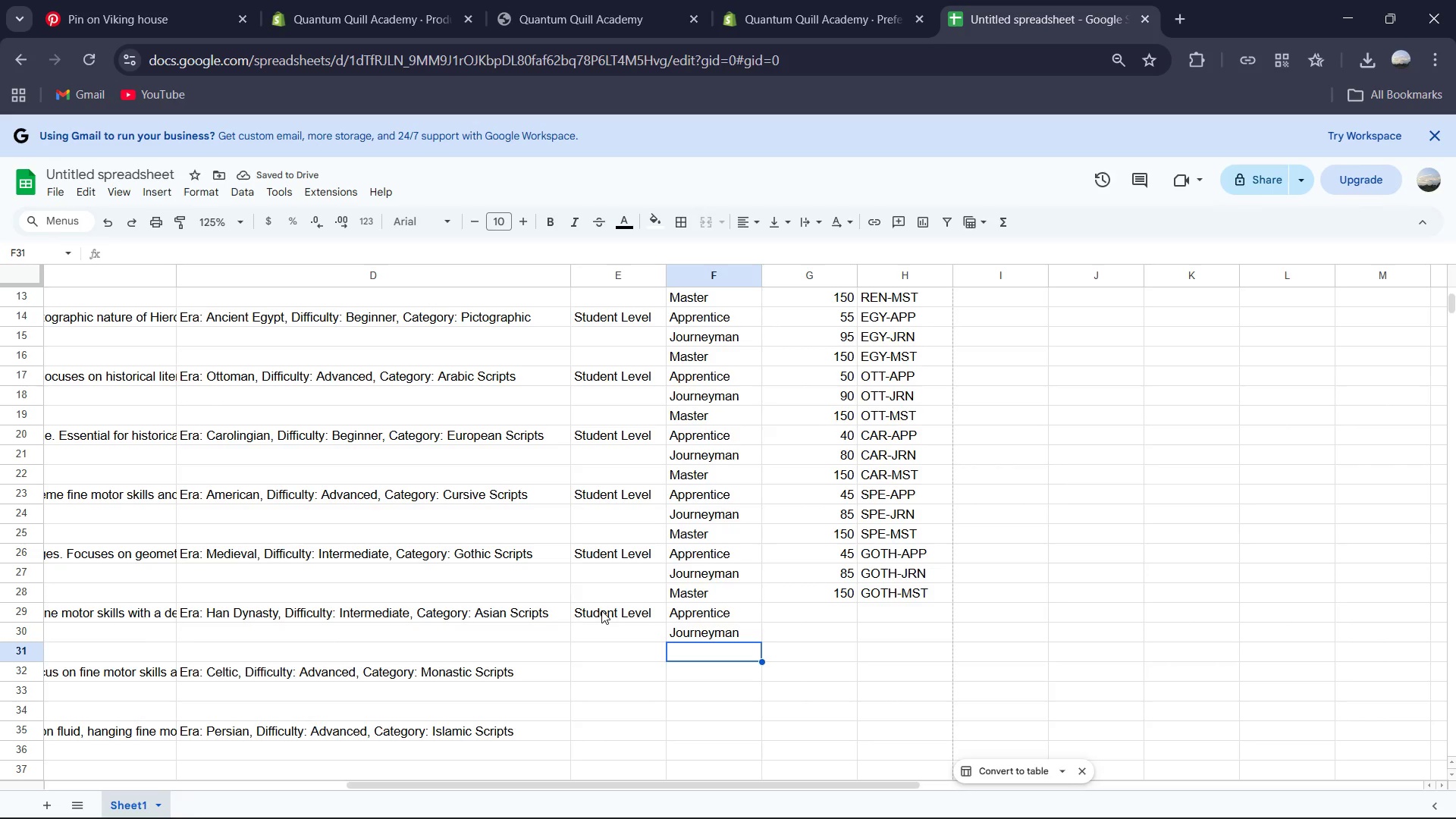 
type(Master)
 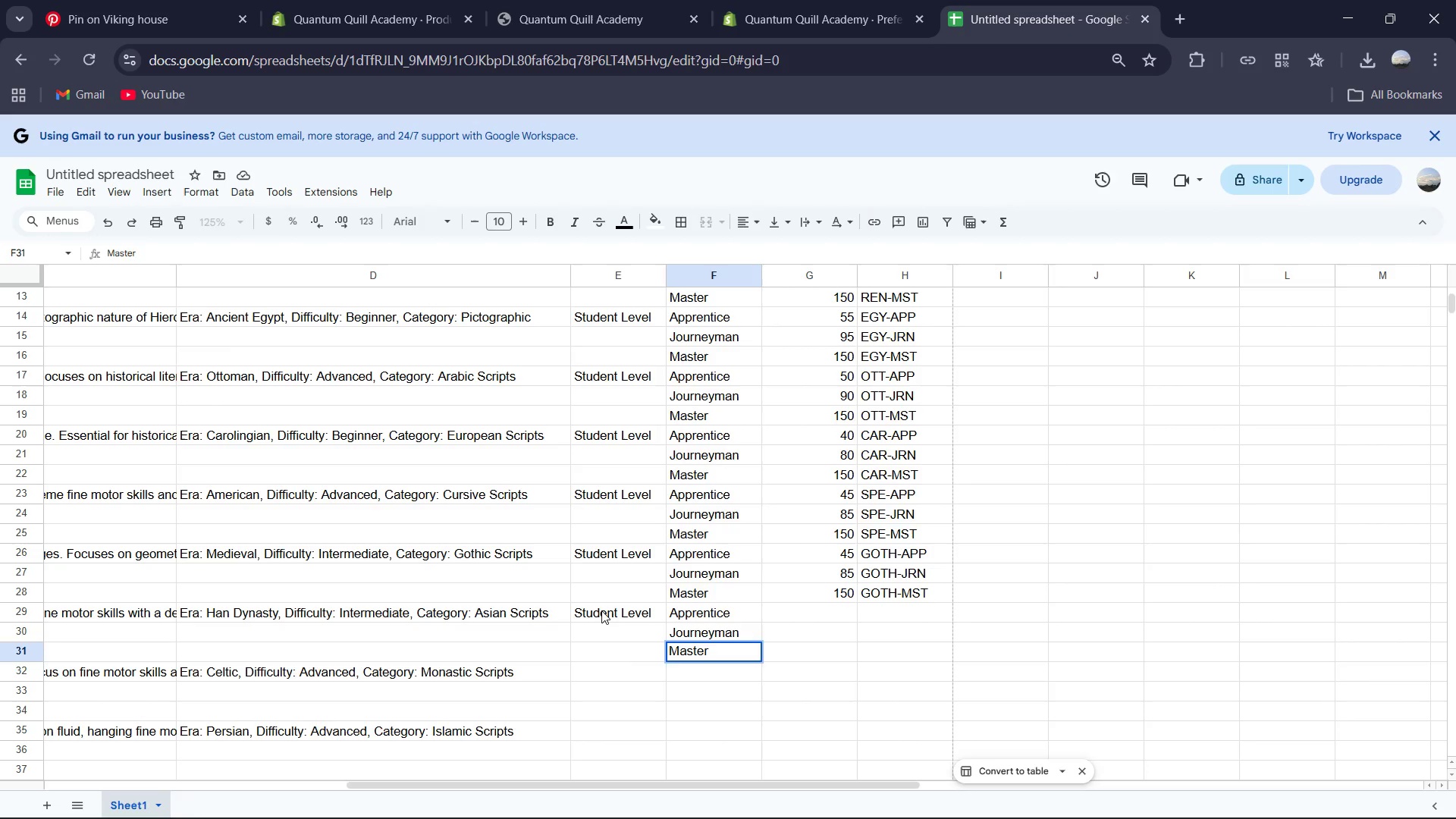 
key(ArrowUp)
 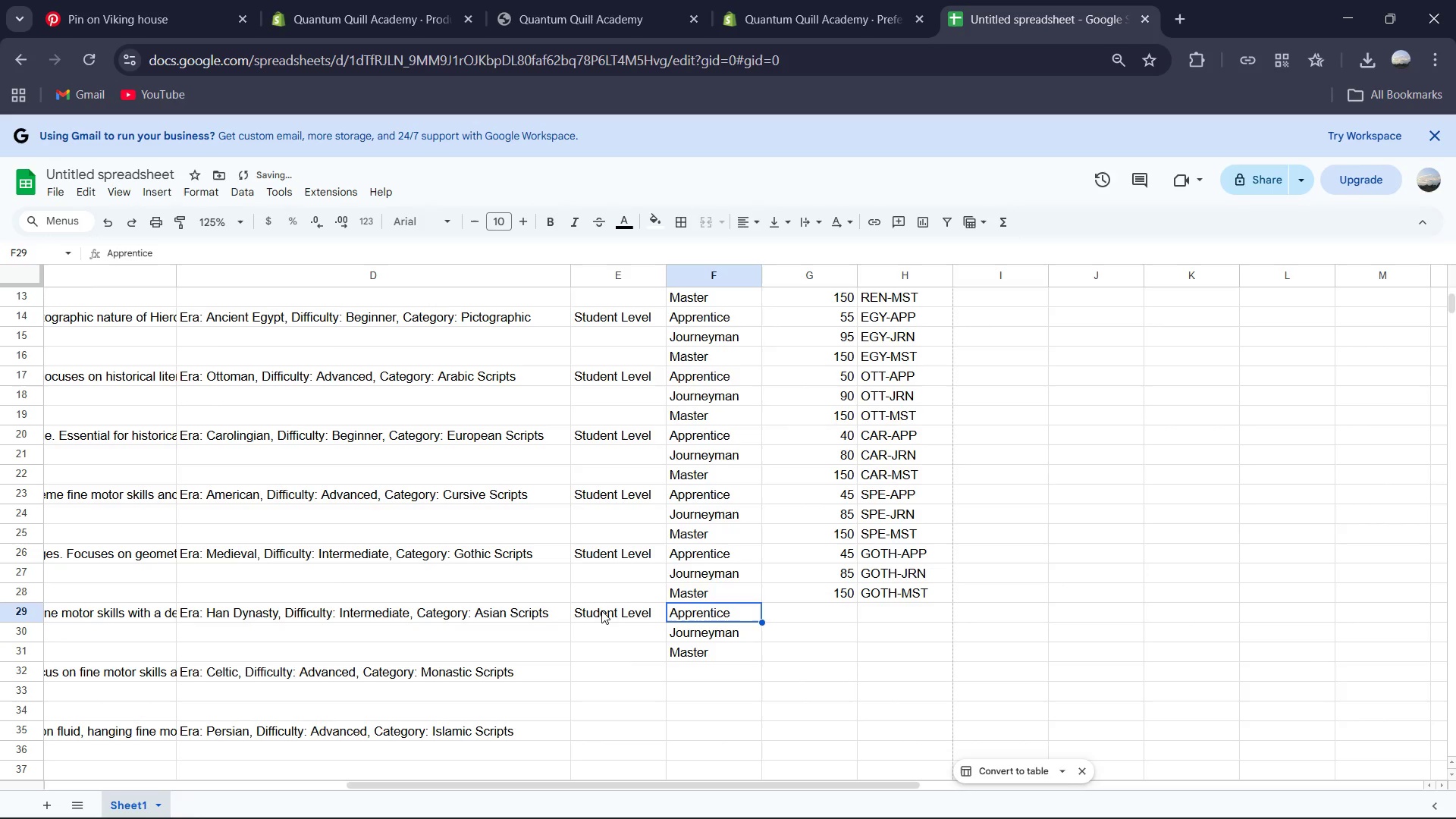 
key(ArrowUp)
 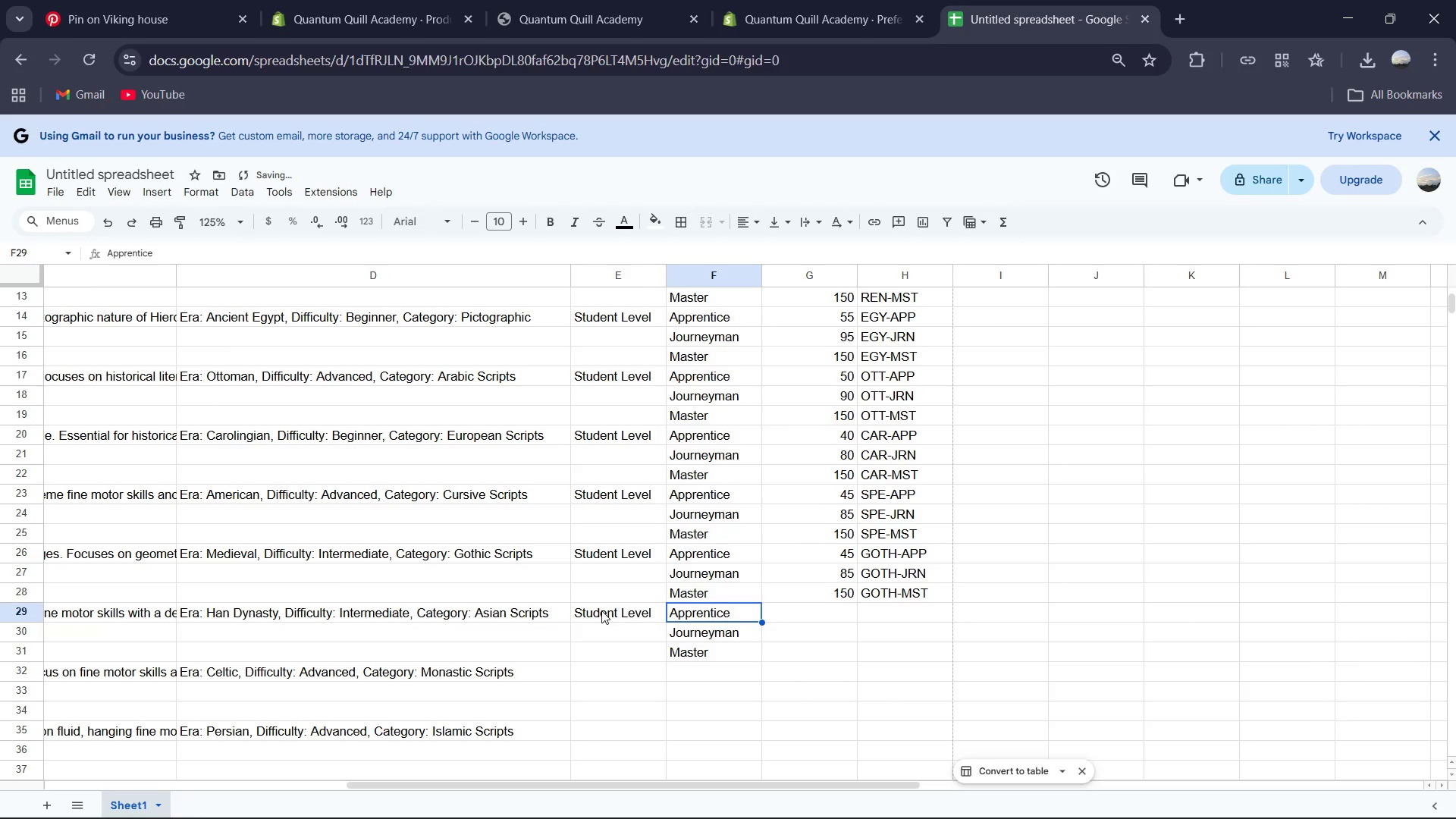 
key(ArrowRight)
 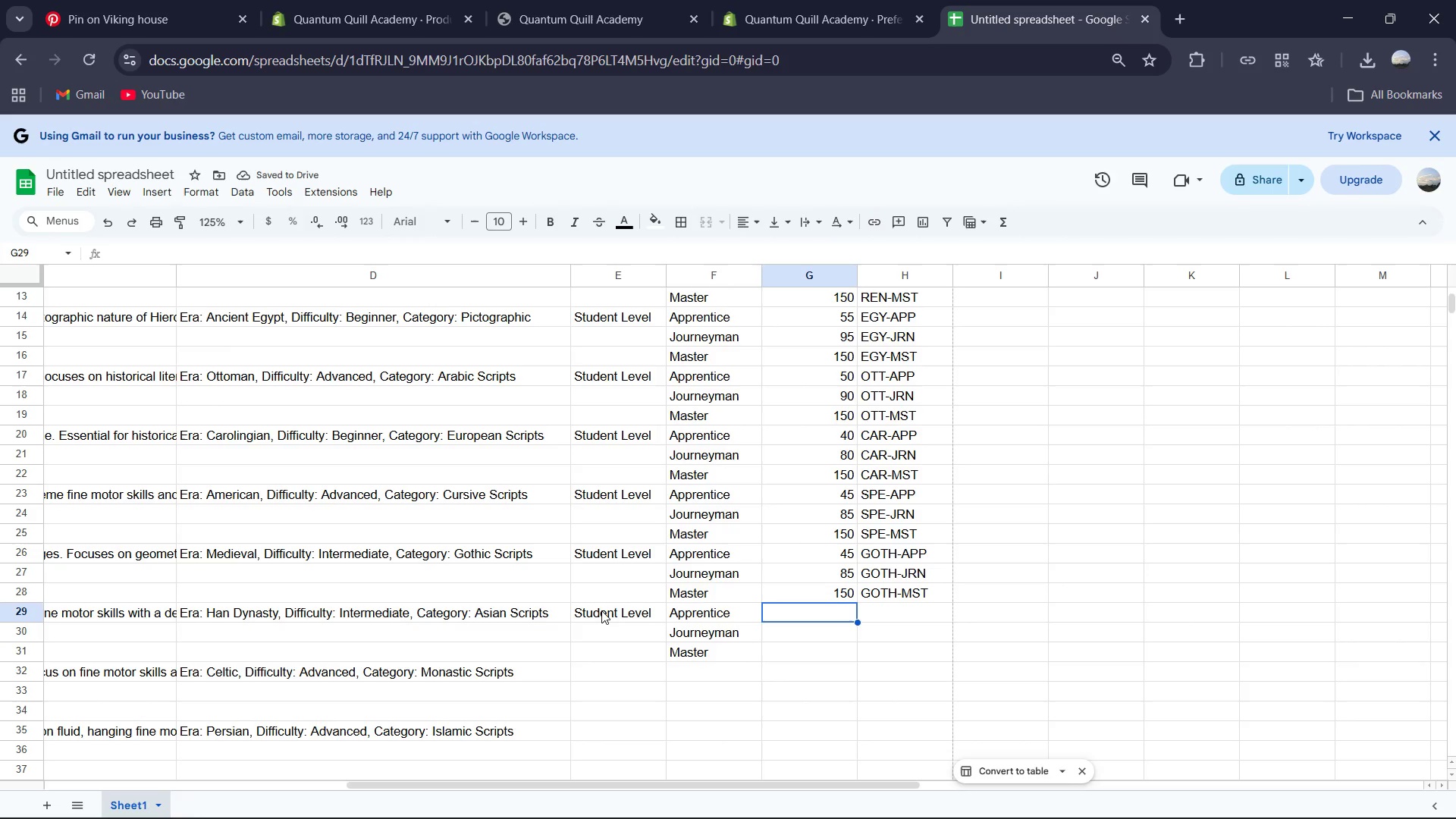 
wait(5.5)
 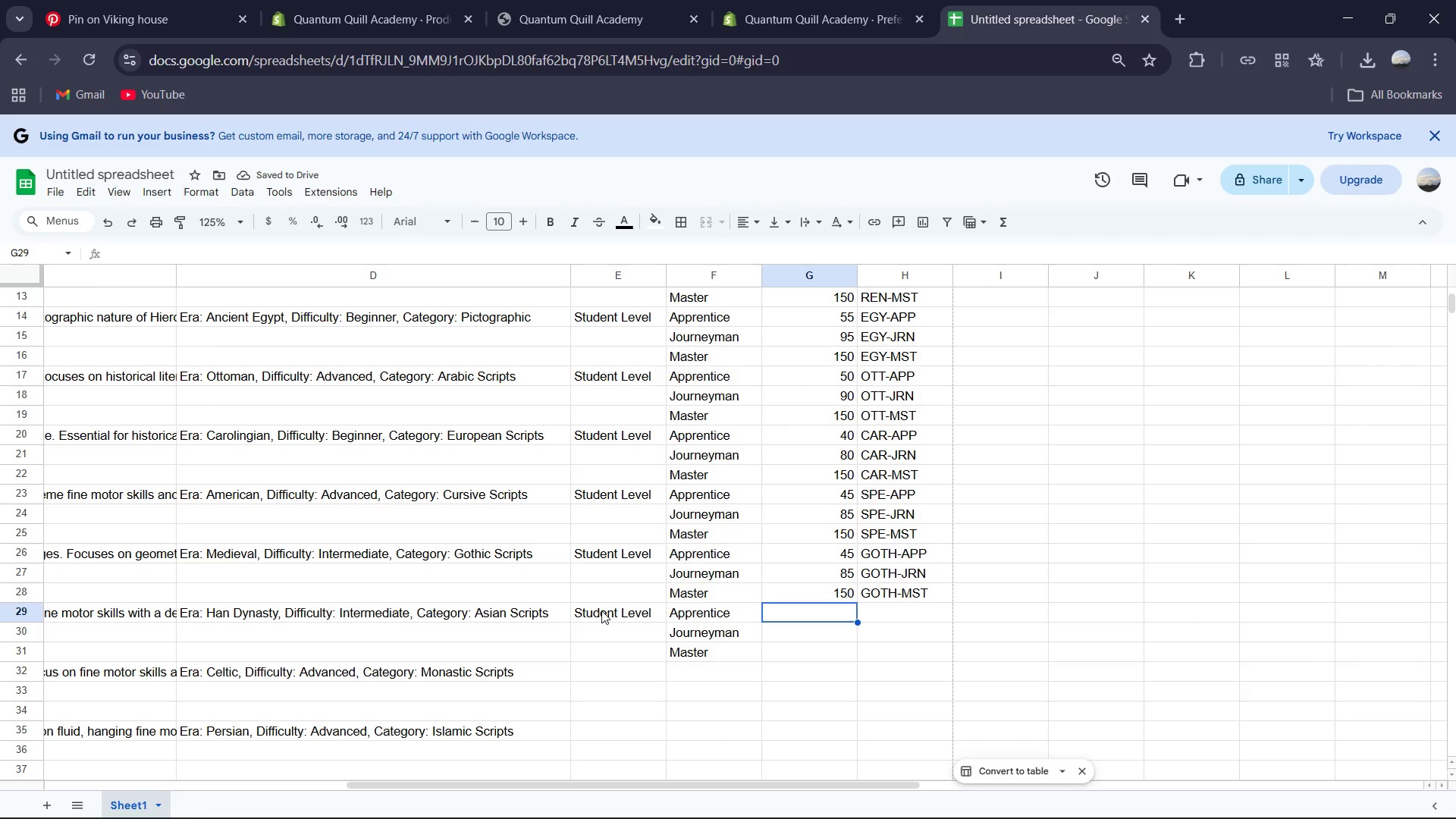 
key(Numpad5)
 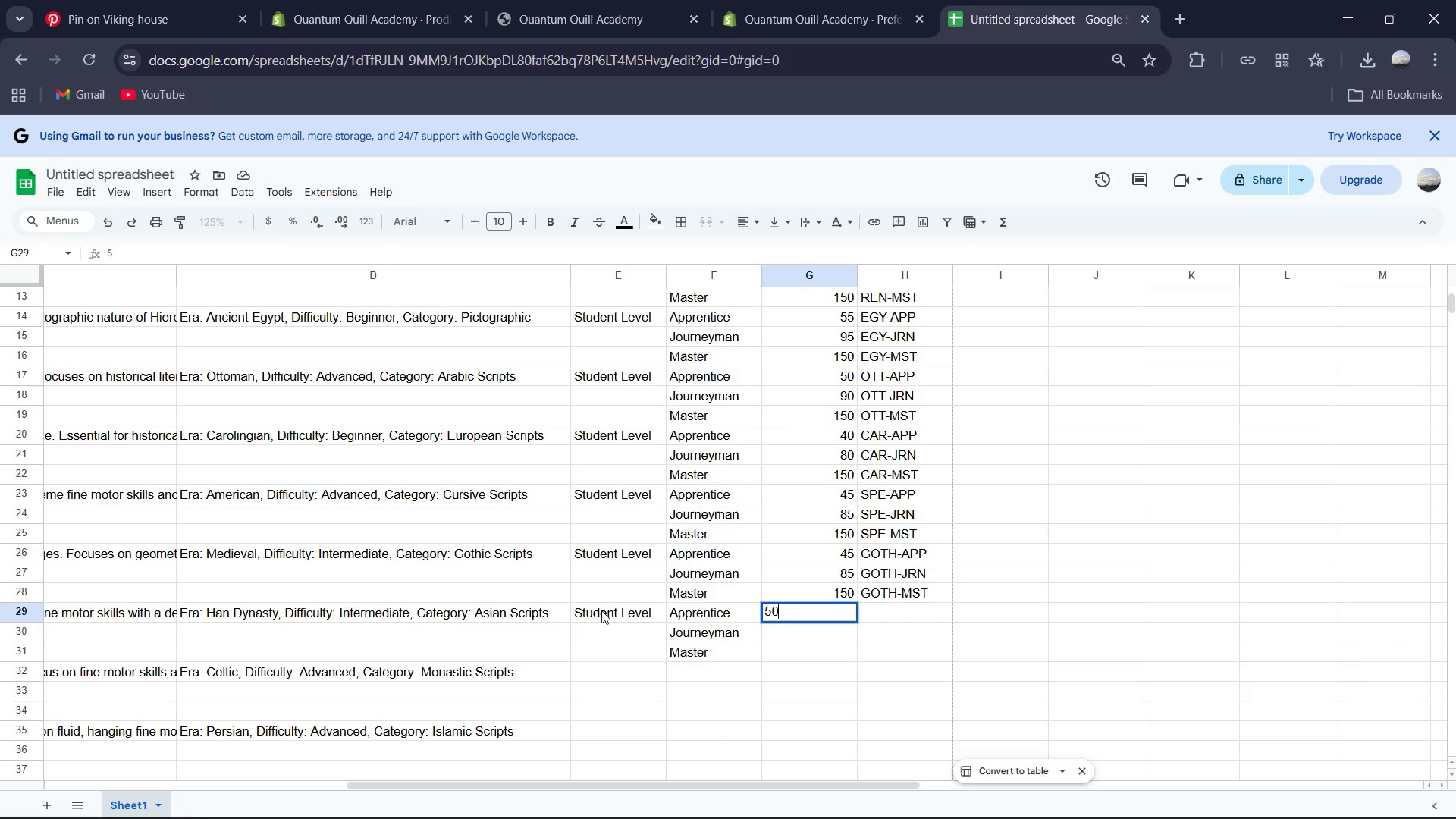 
key(Numpad0)
 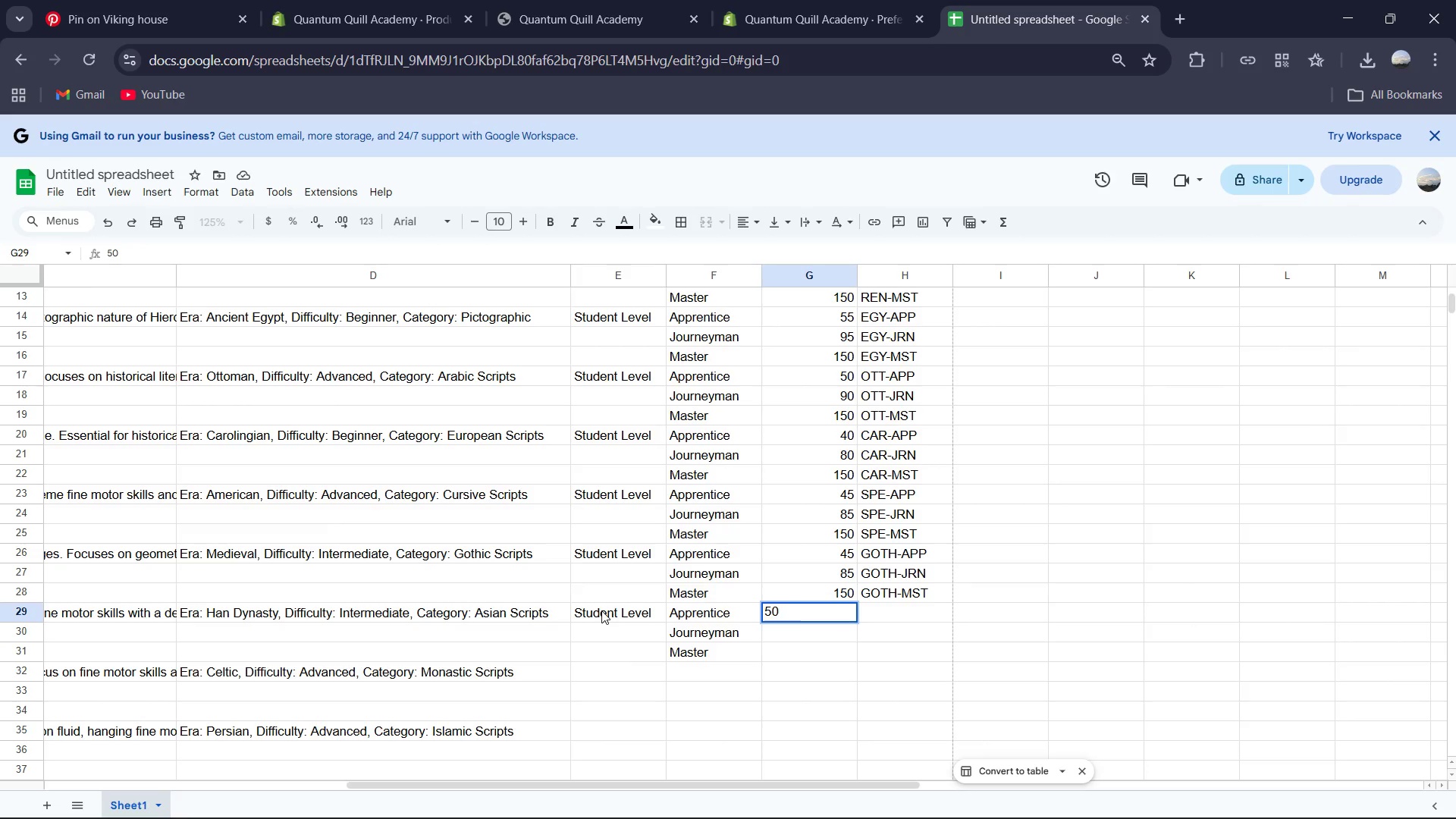 
key(ArrowDown)
 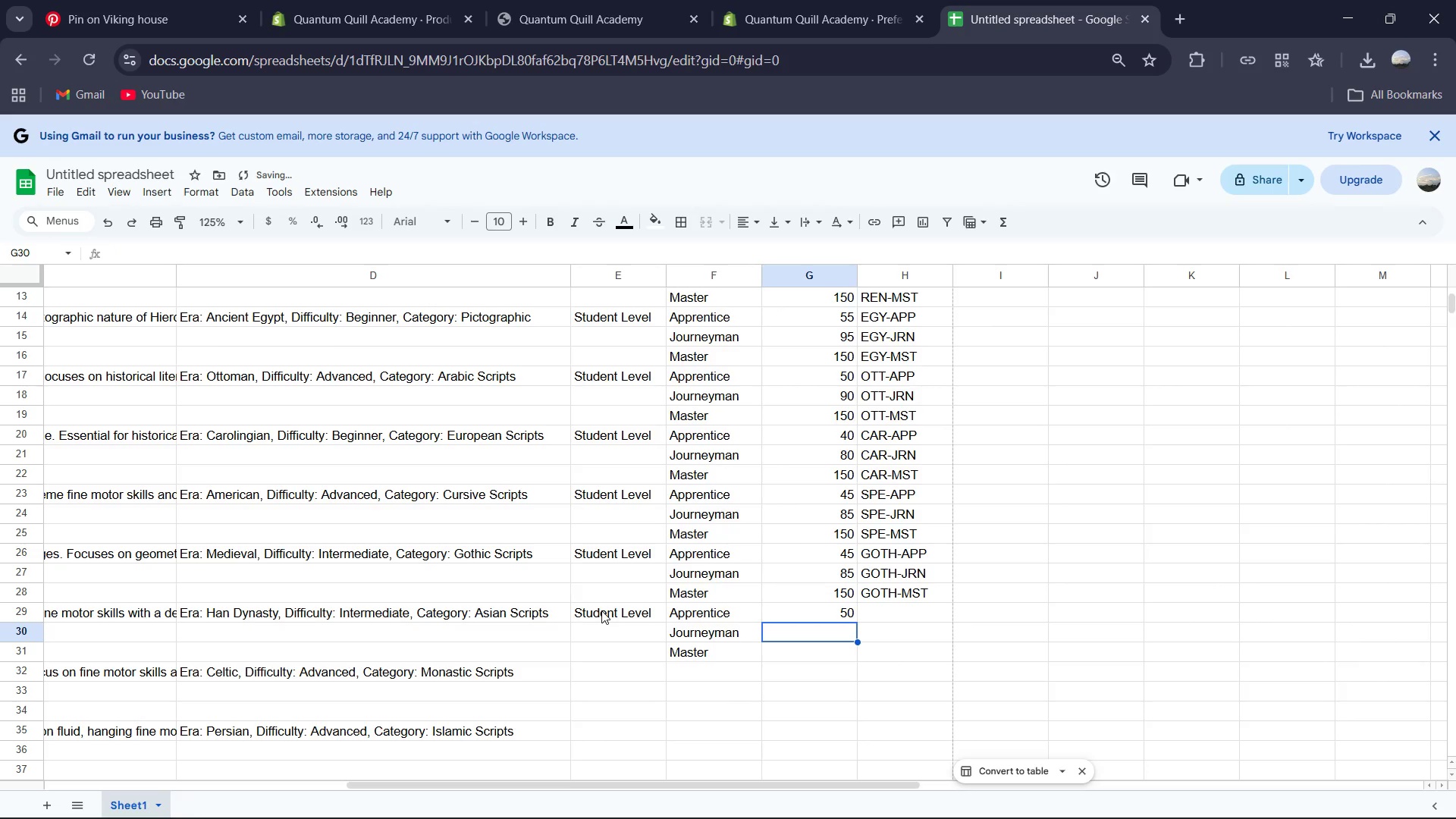 
key(Numpad9)
 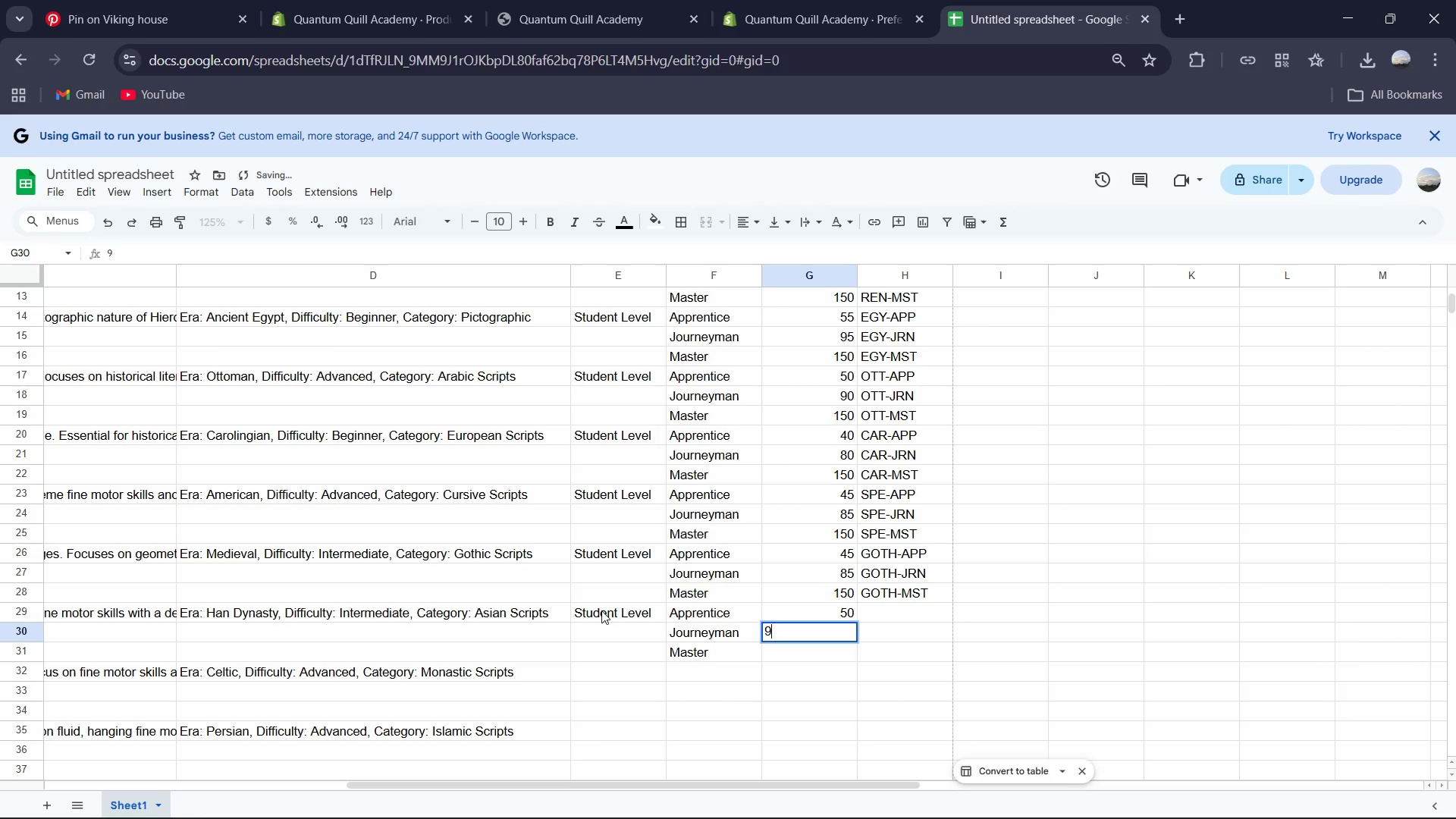 
key(Numpad0)
 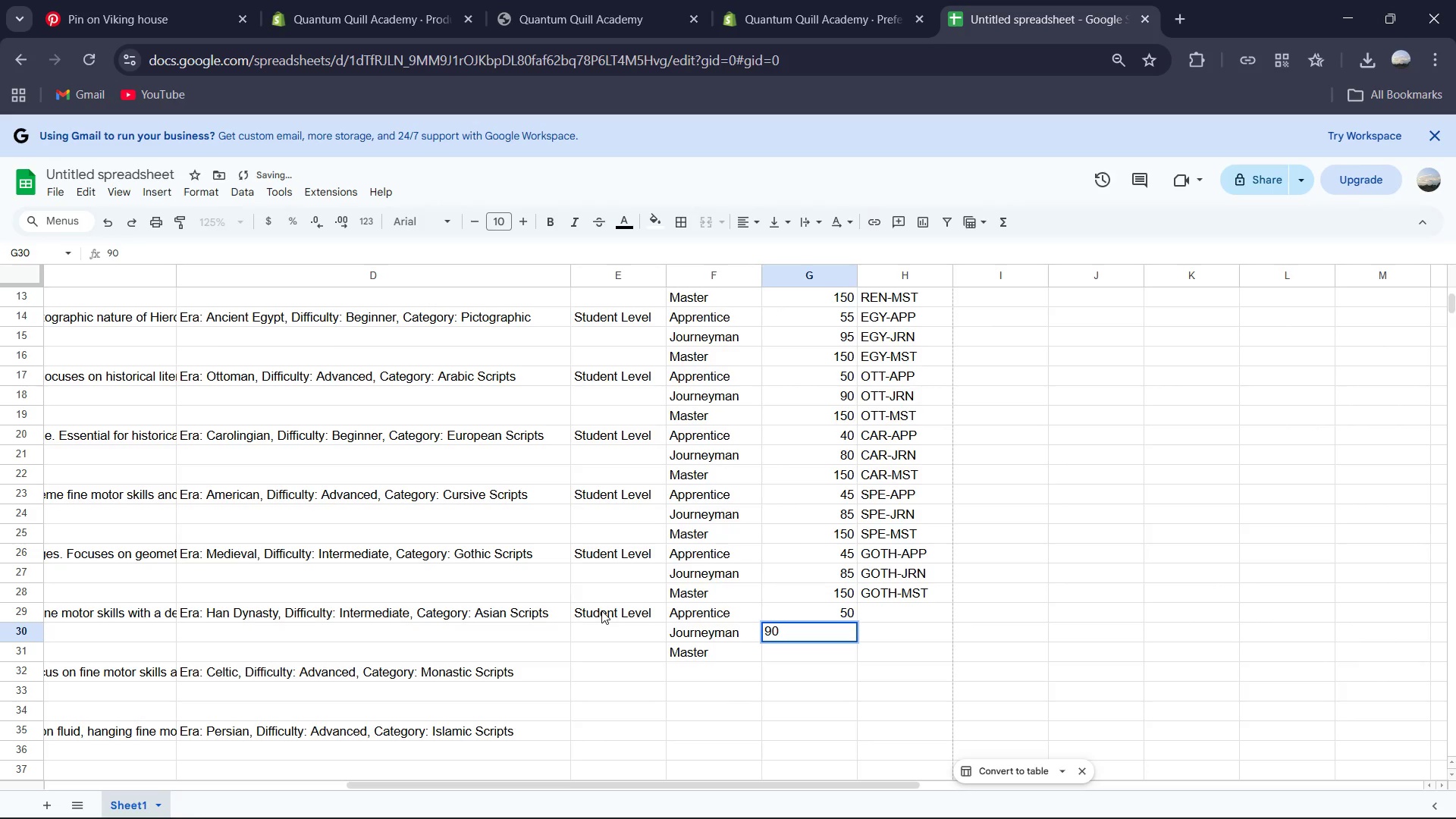 
key(ArrowDown)
 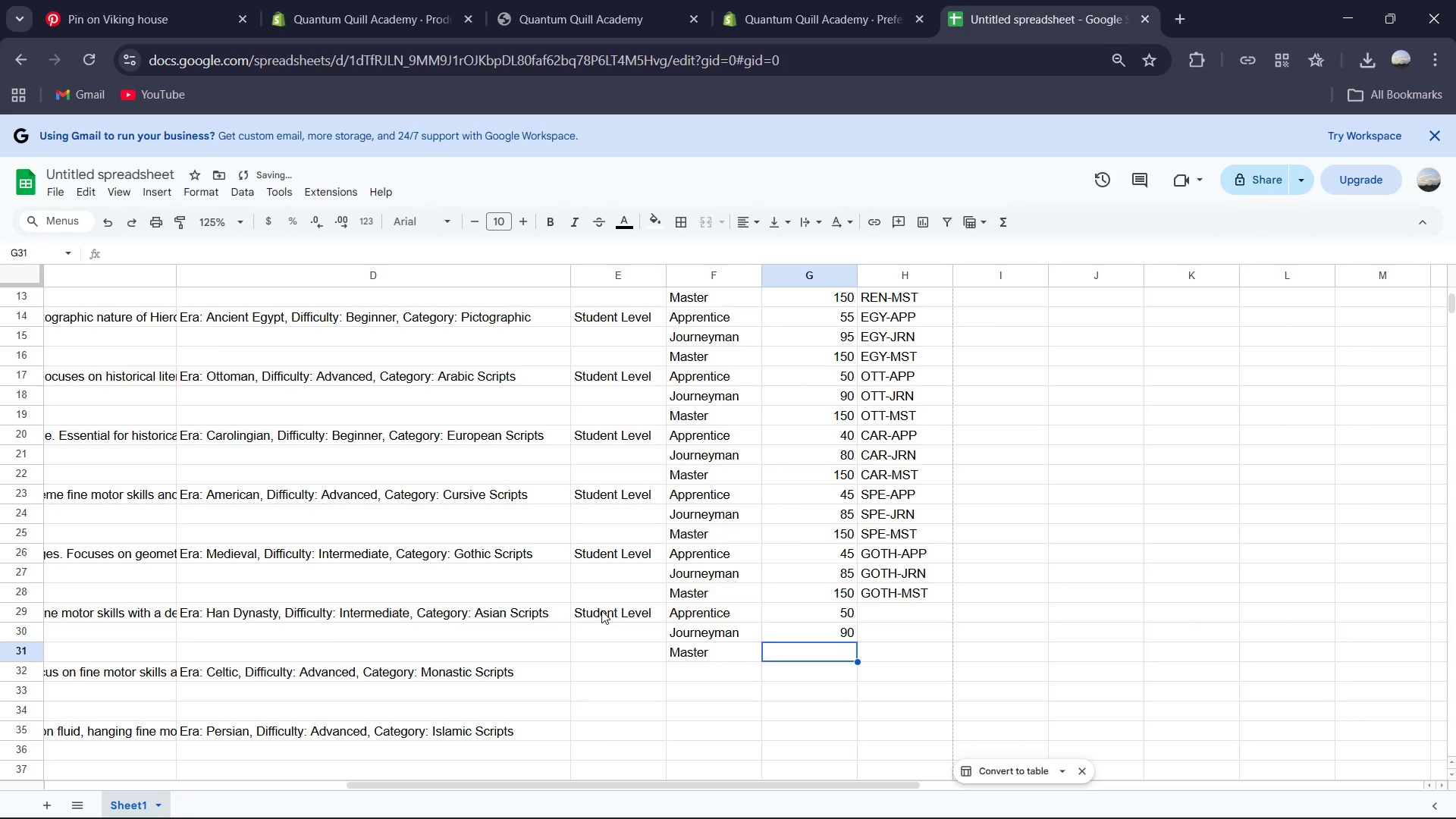 
key(Numpad1)
 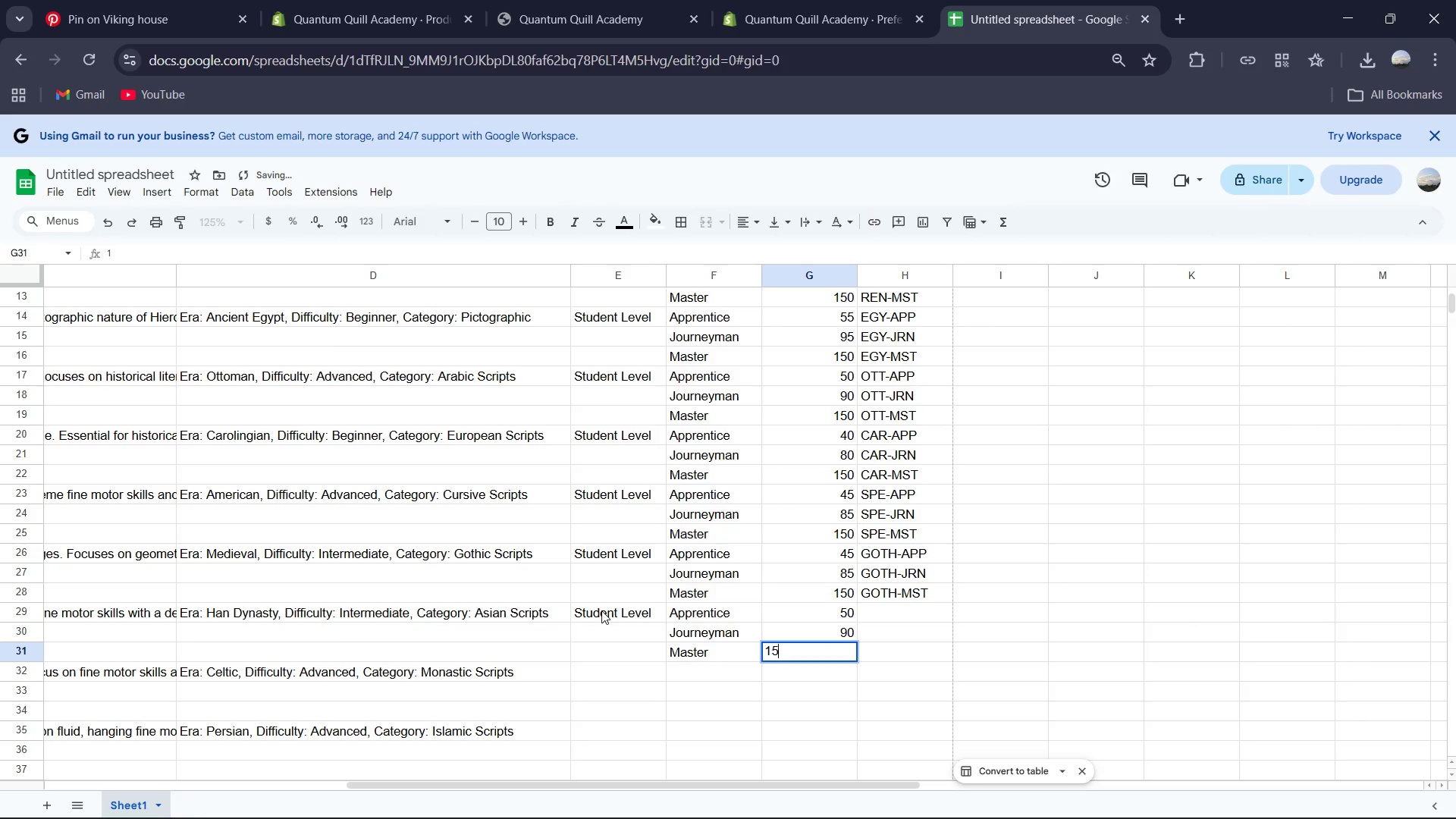 
key(Numpad5)
 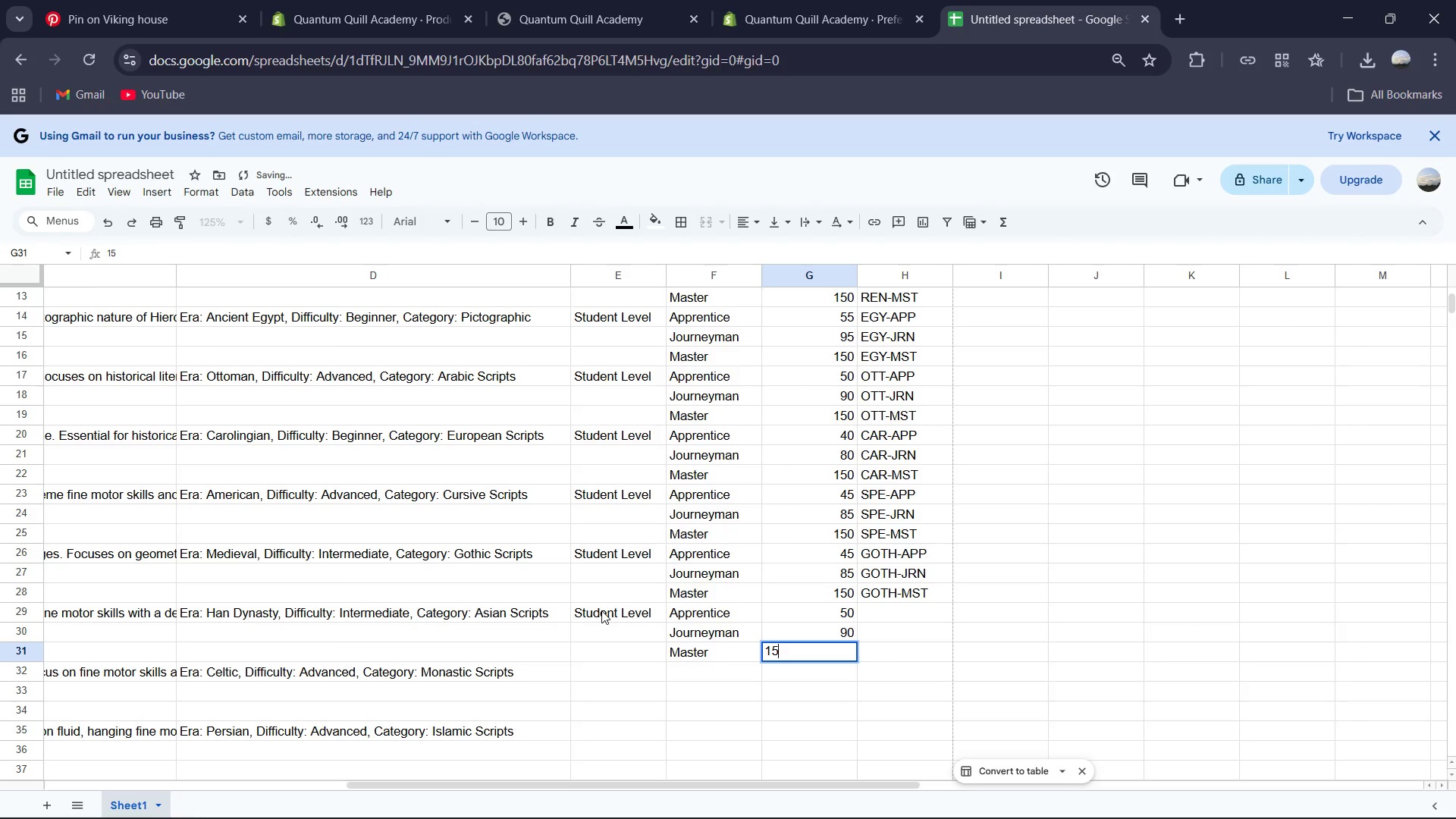 
key(Numpad0)
 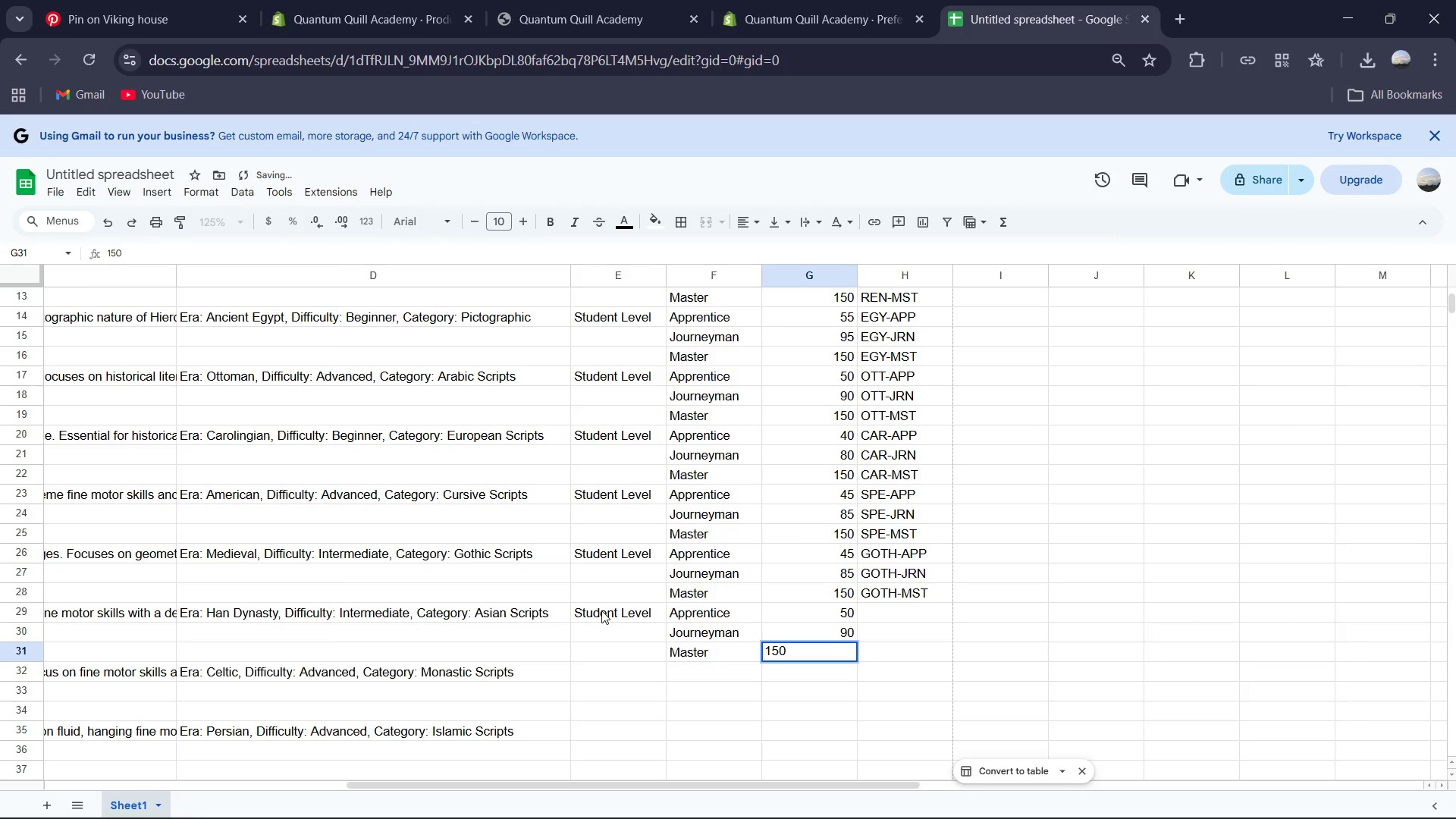 
key(ArrowUp)
 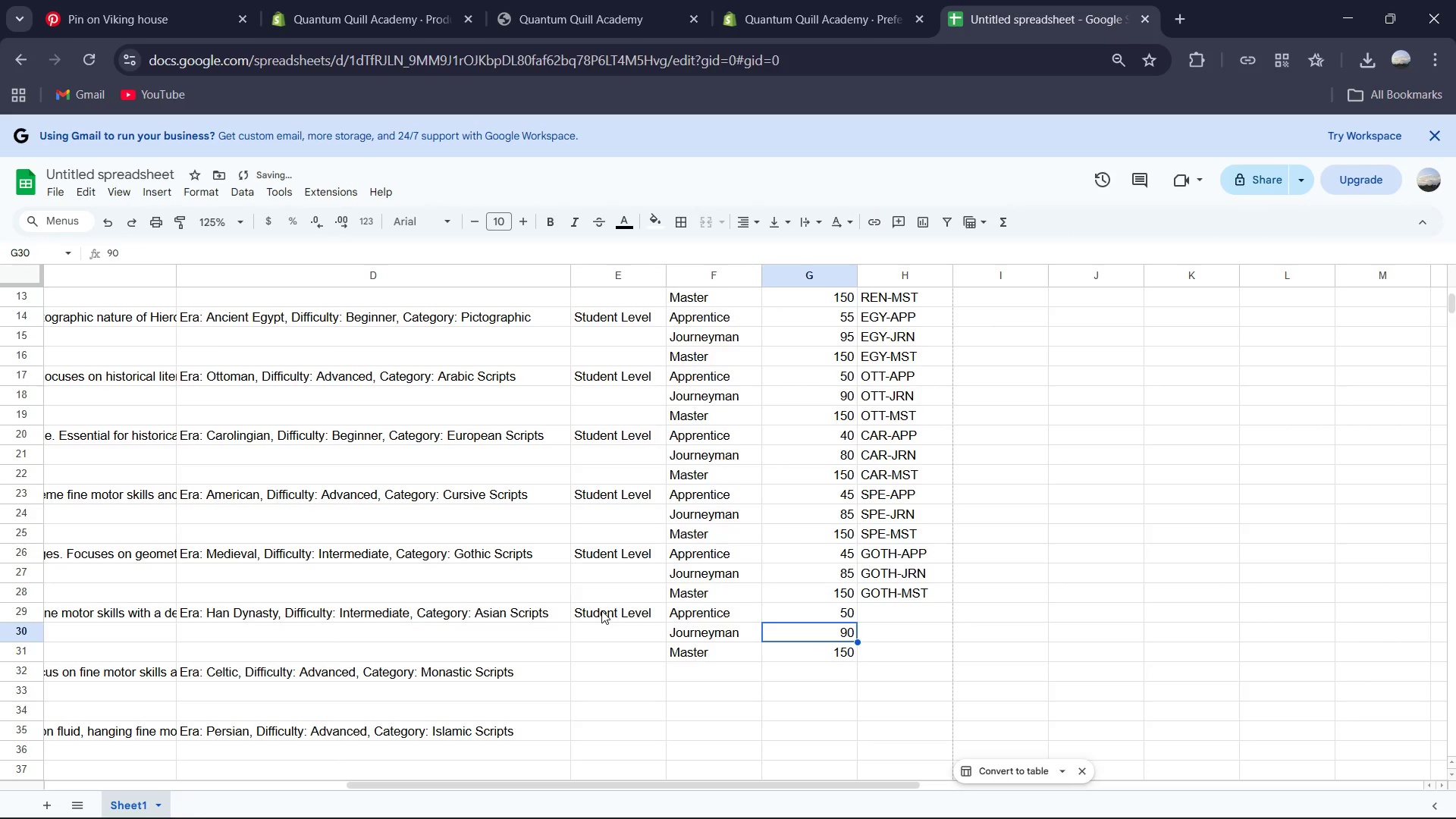 
key(ArrowUp)
 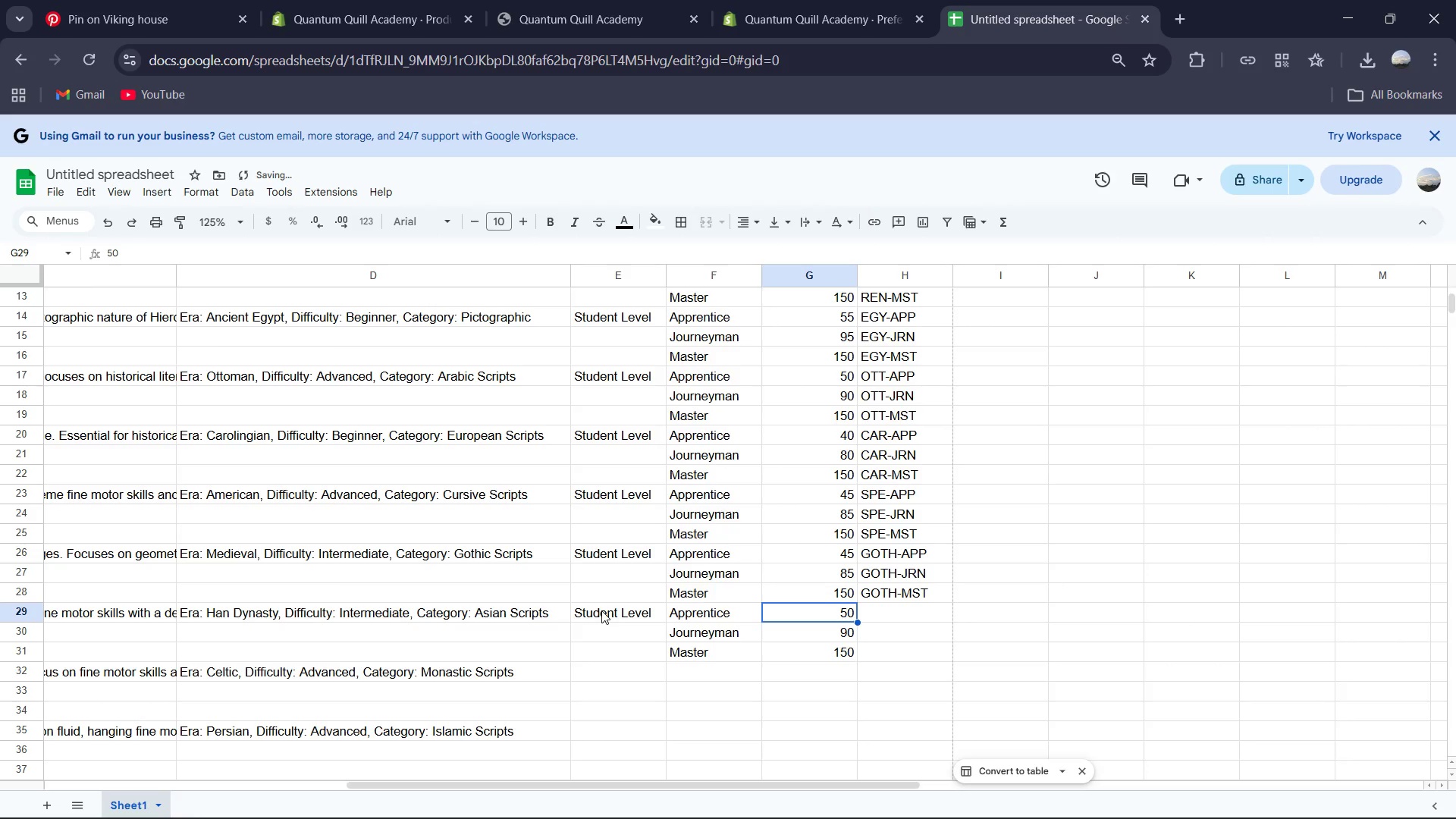 
key(ArrowRight)
 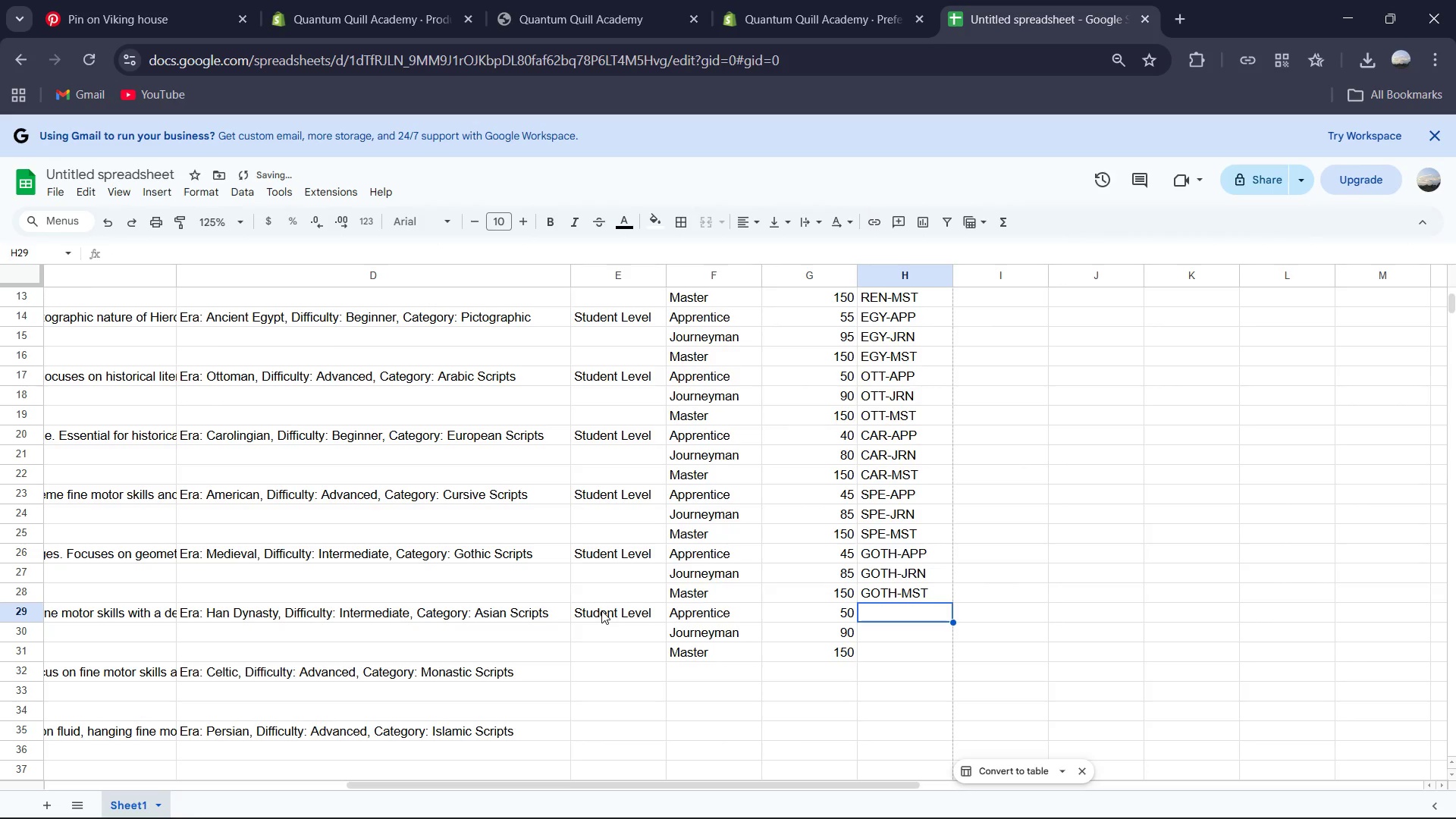 
hold_key(key=ShiftRight, duration=0.61)
 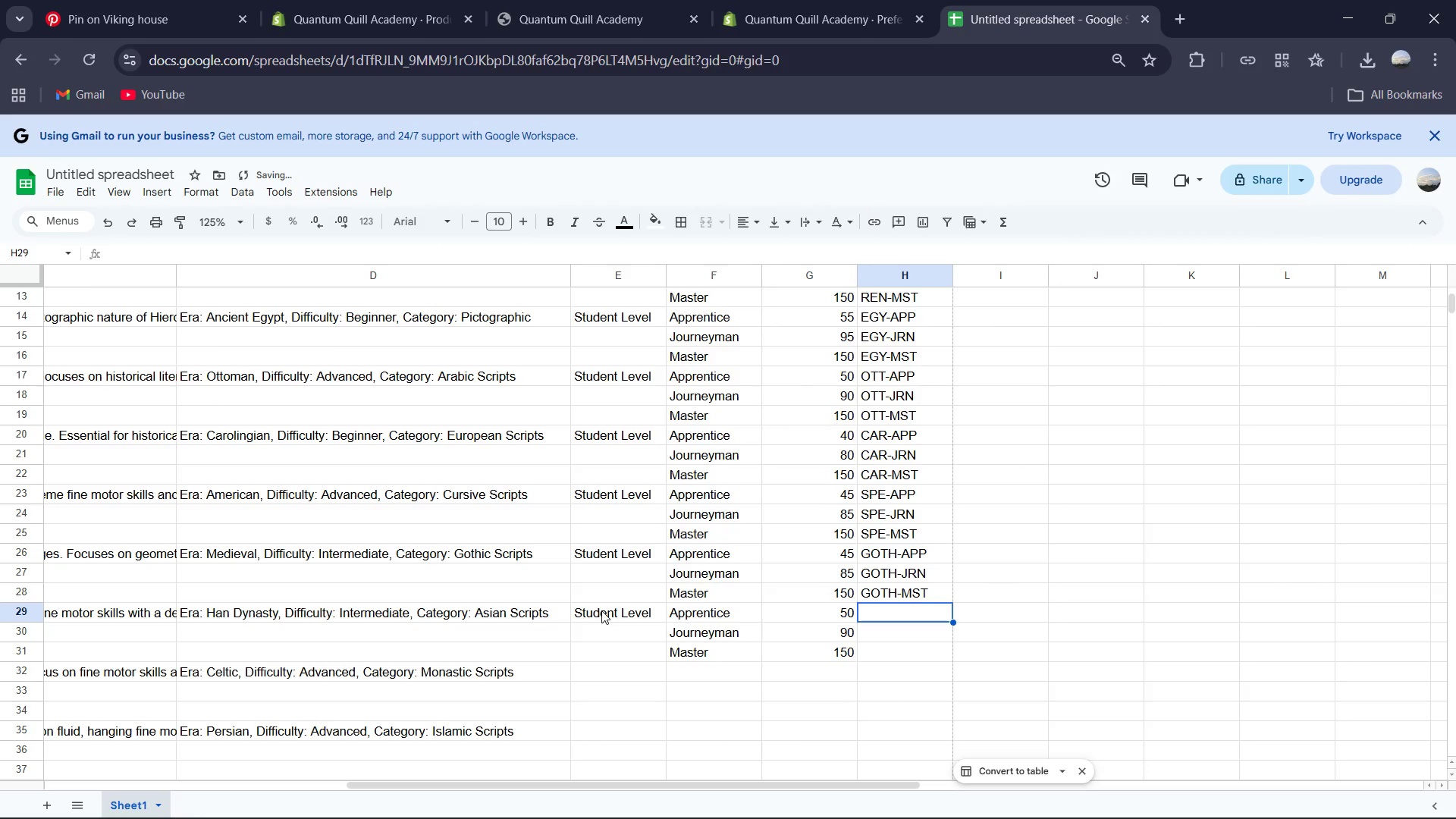 
type(HAN-APP)
 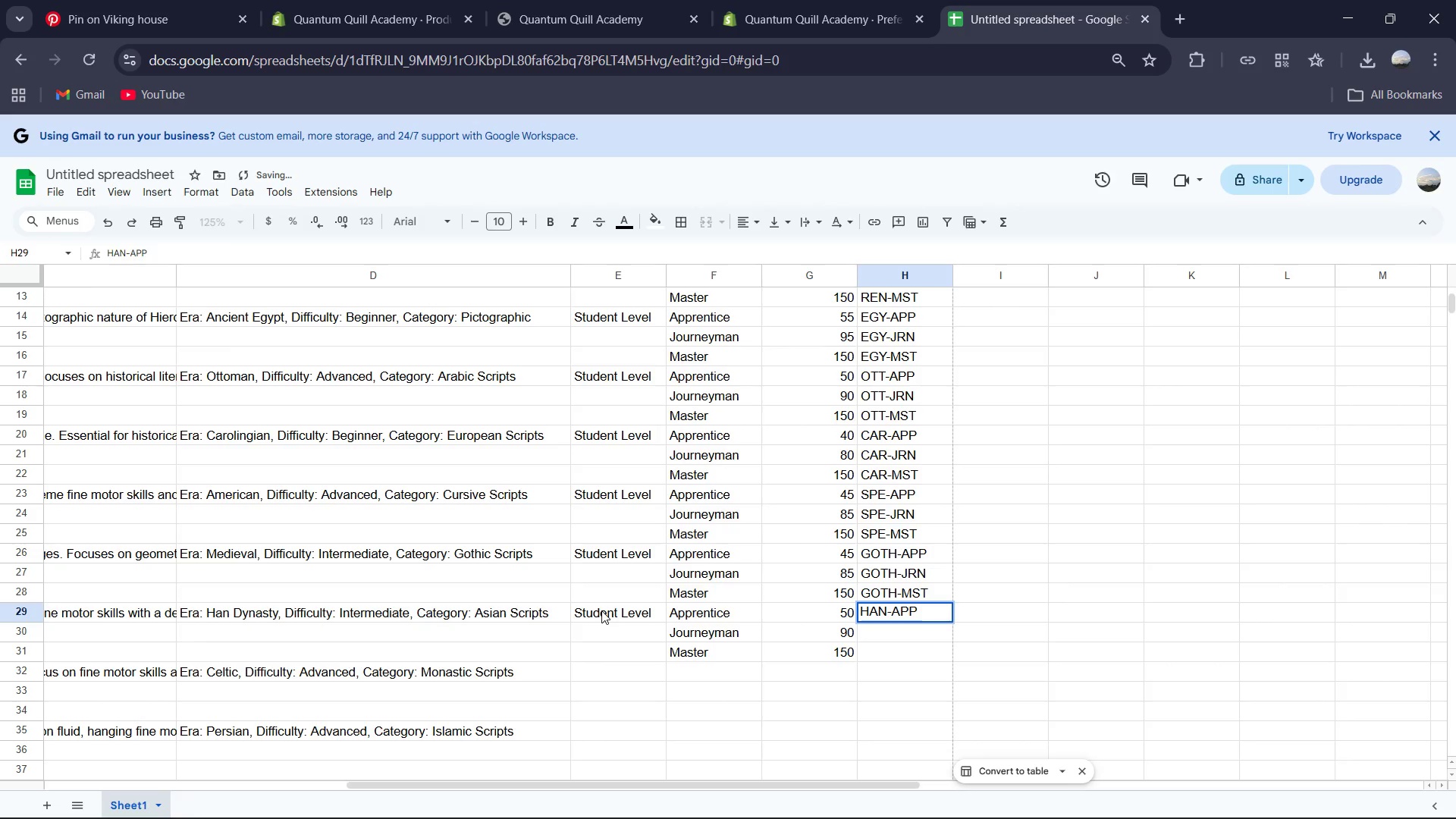 
key(ArrowDown)
 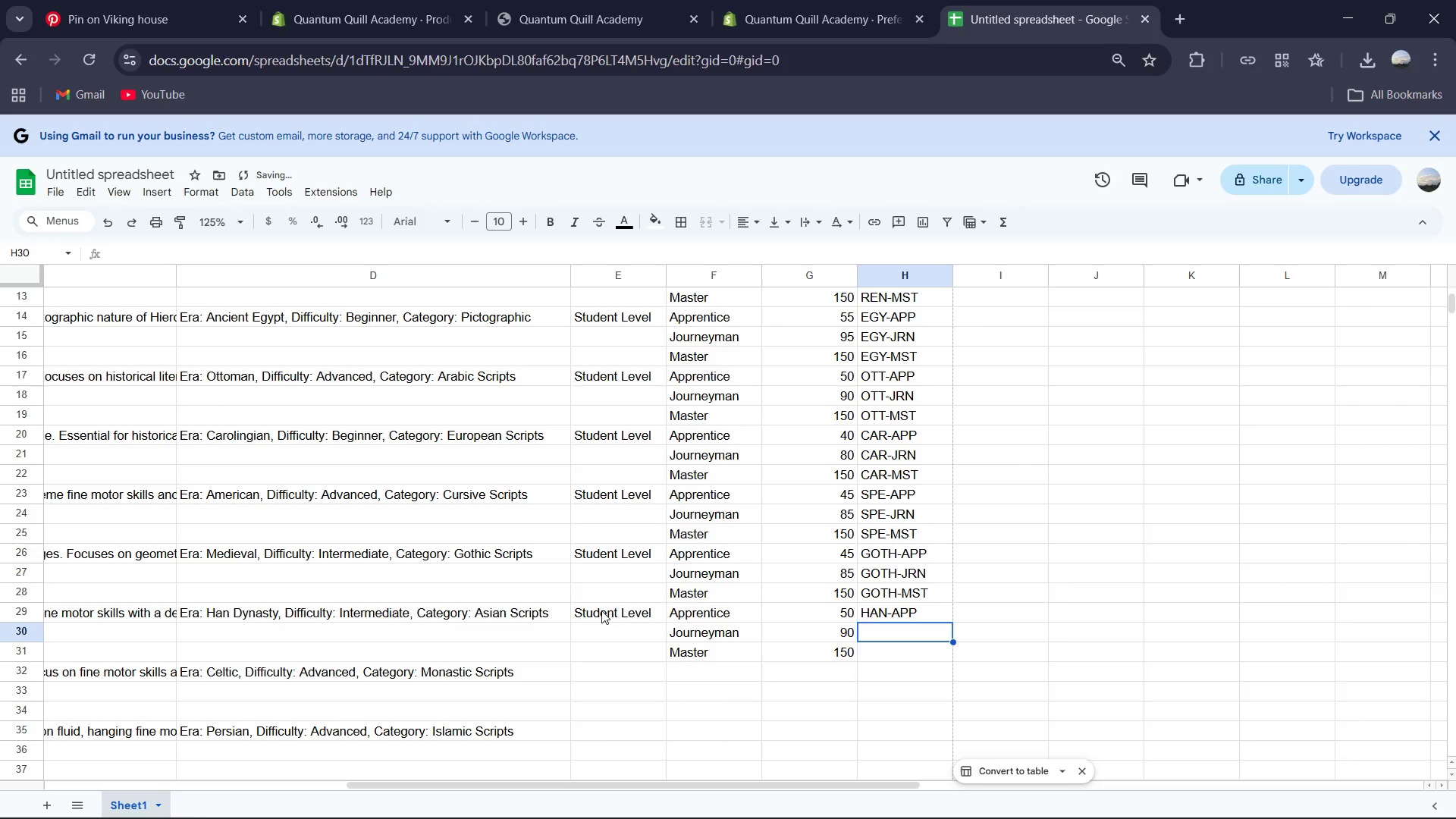 
type(HAN-JRN)
 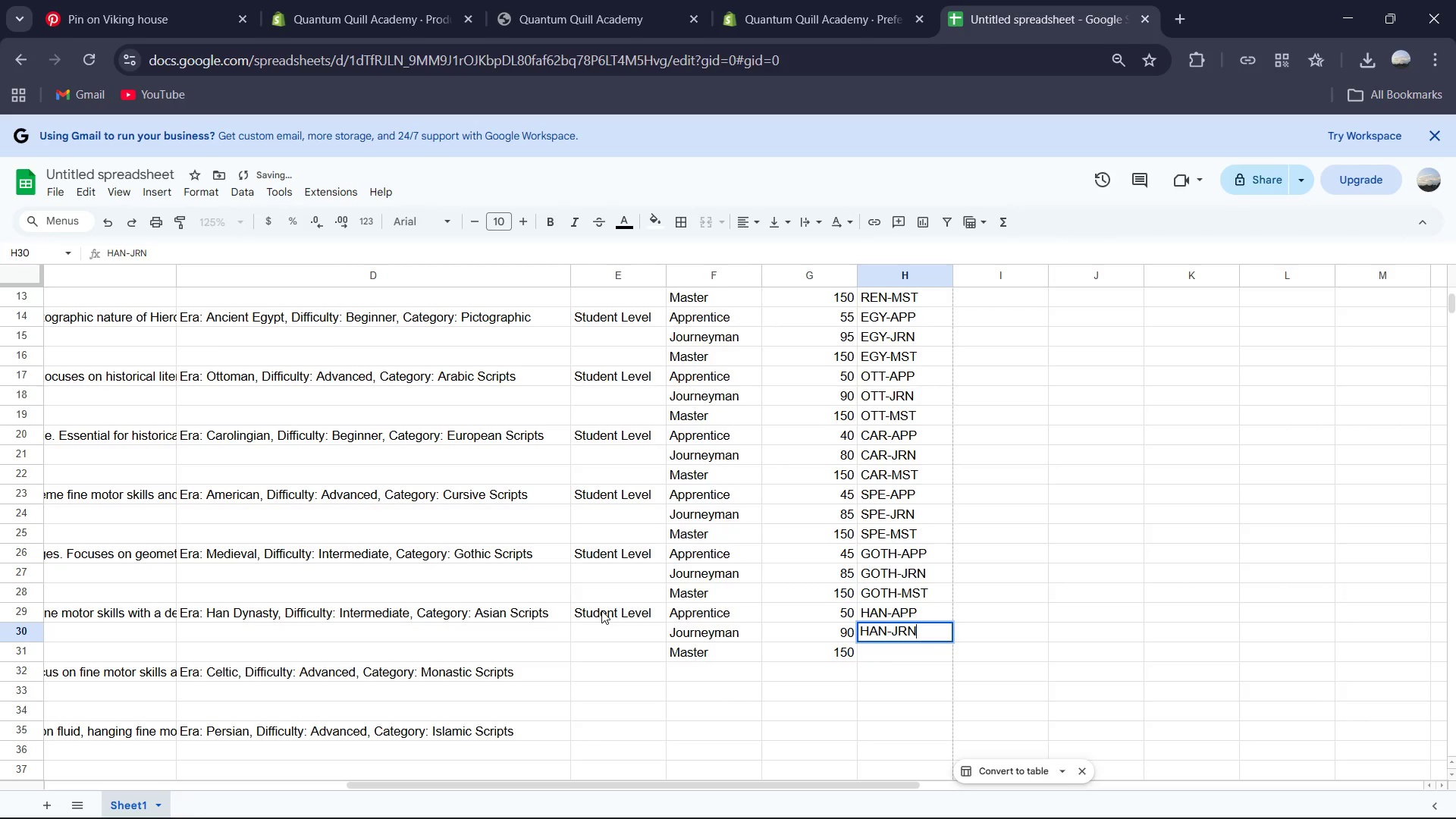 
key(Enter)
 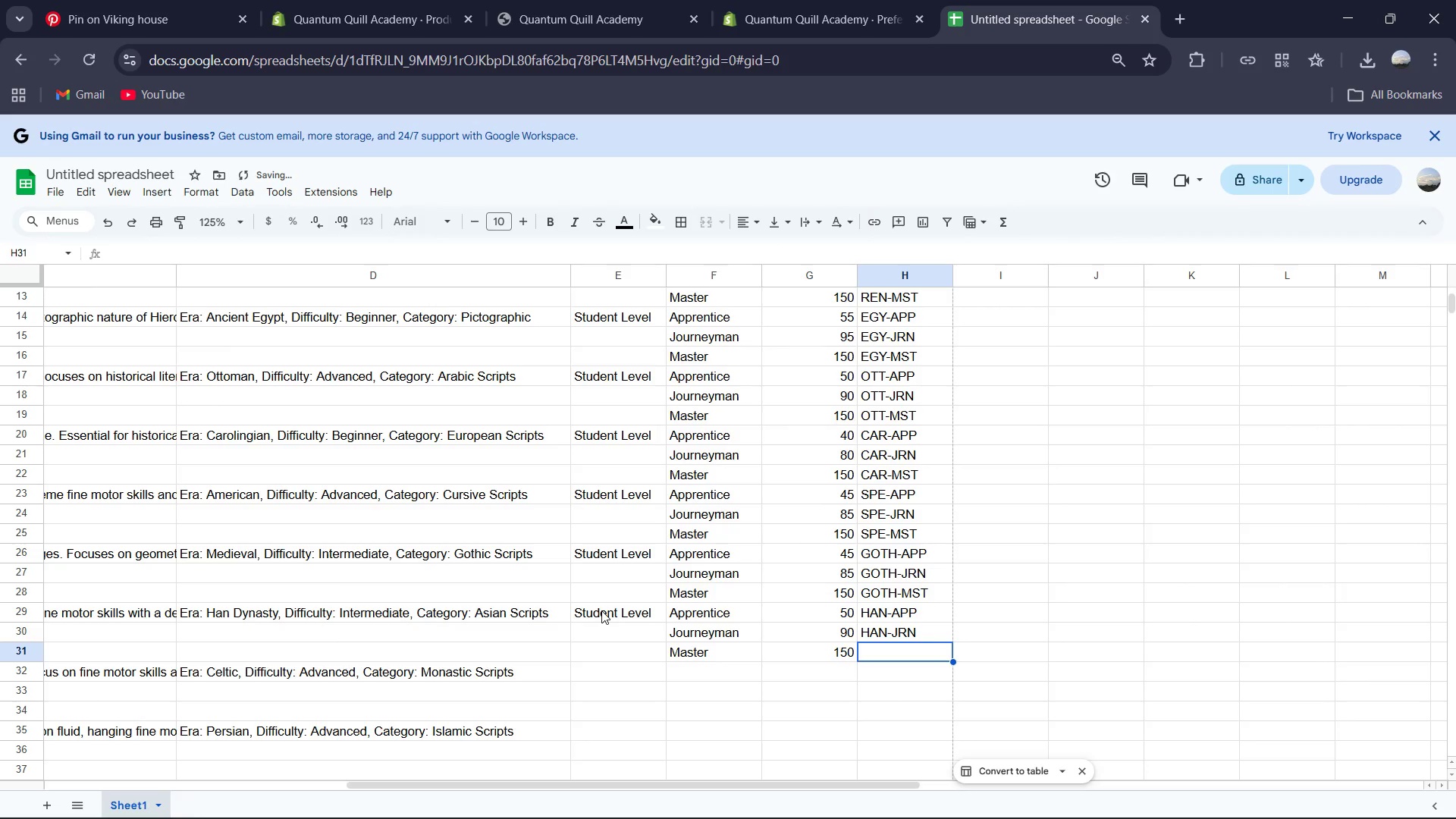 
type(HAN-MA)
key(Backspace)
type(ST)
 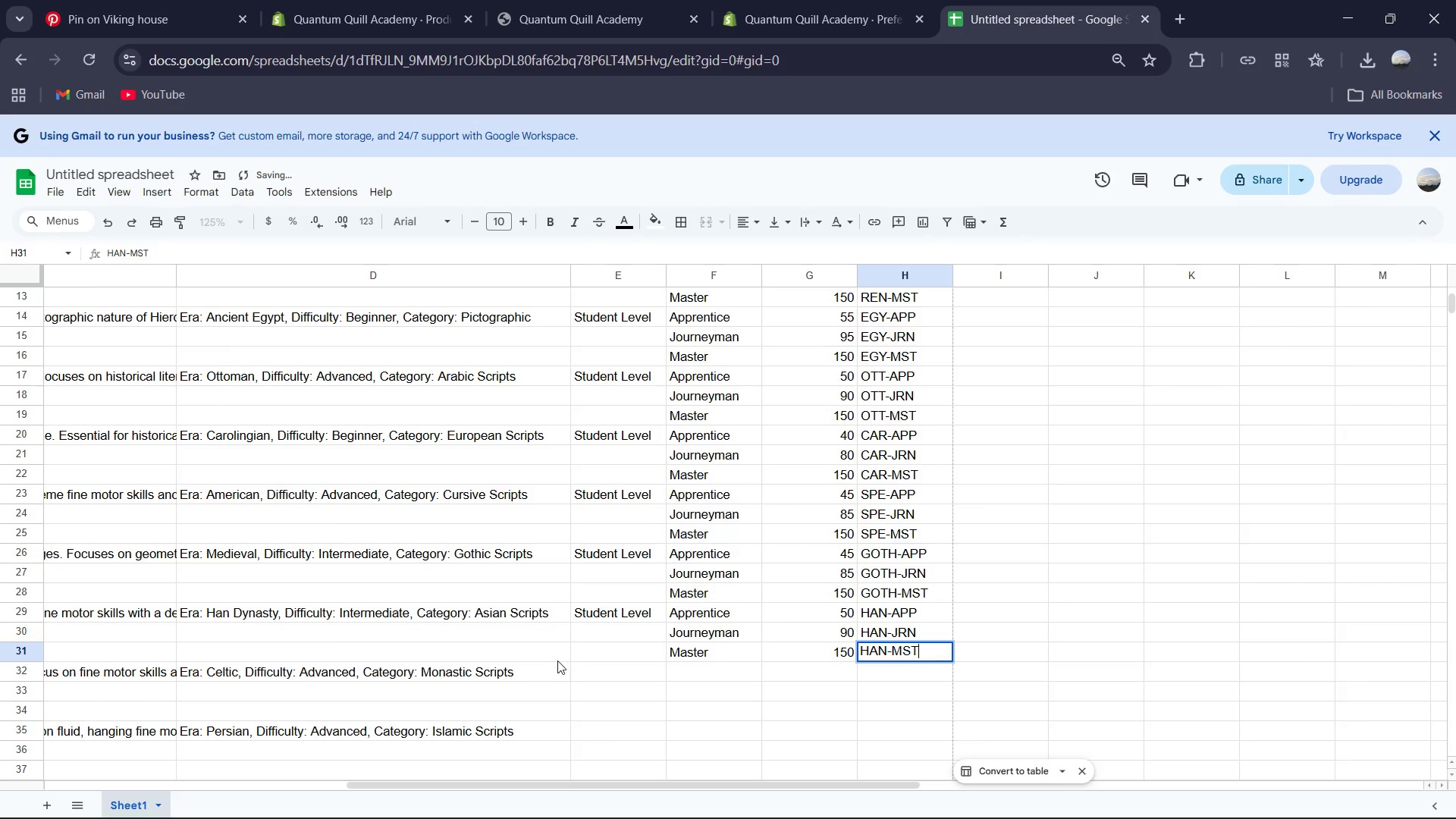 
left_click([586, 673])
 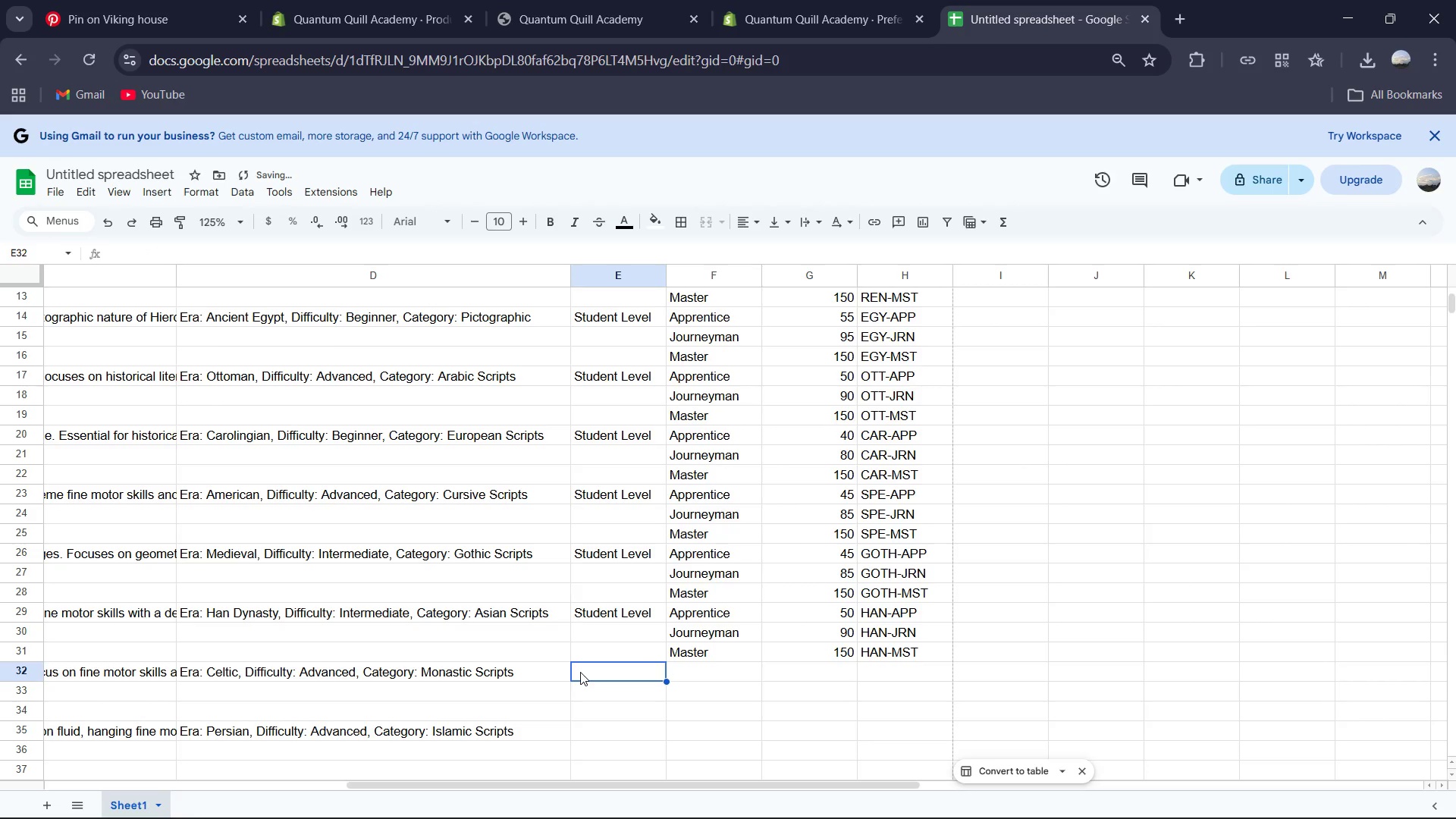 
type(Student Level )
 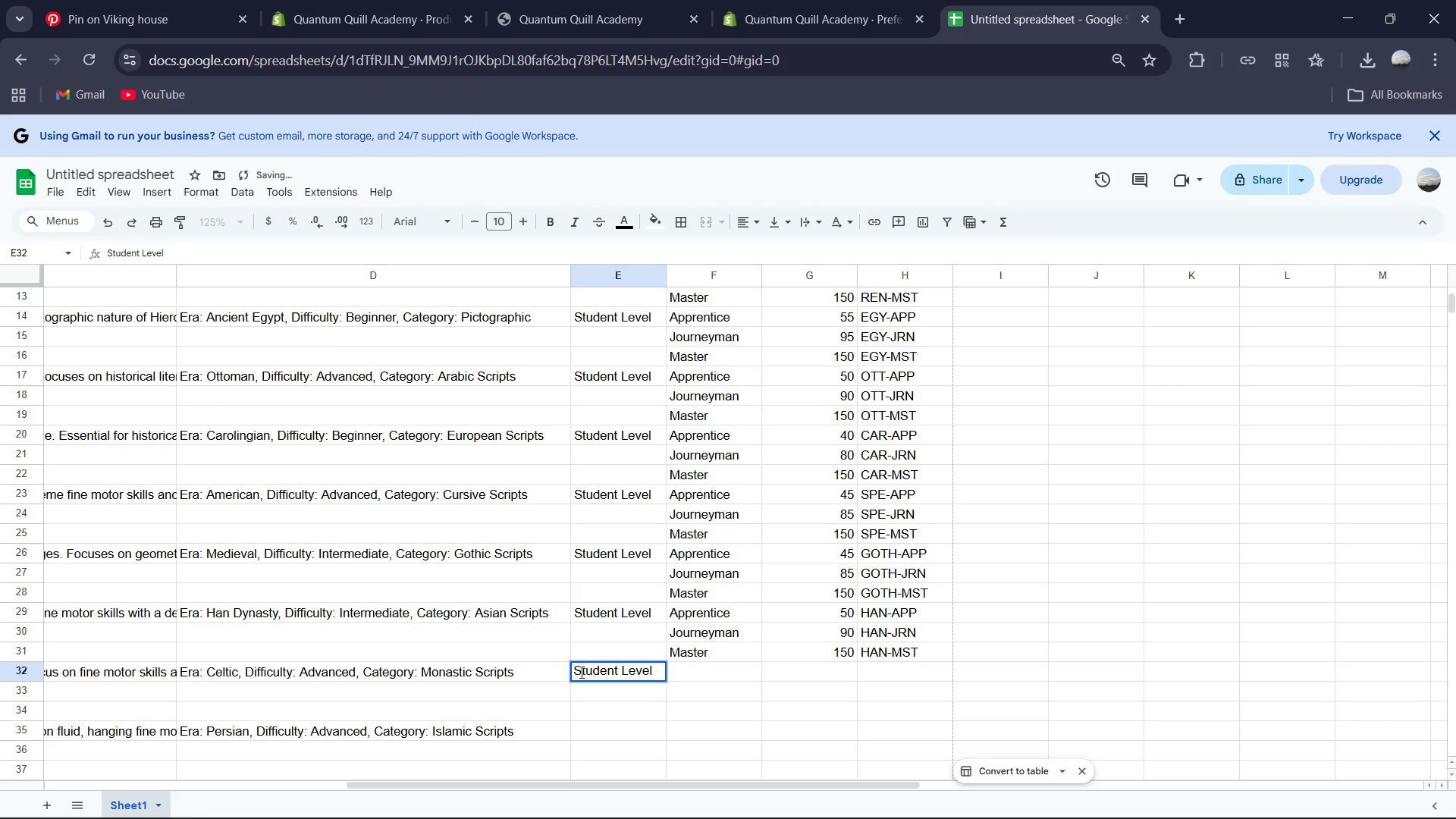 
key(ArrowRight)
 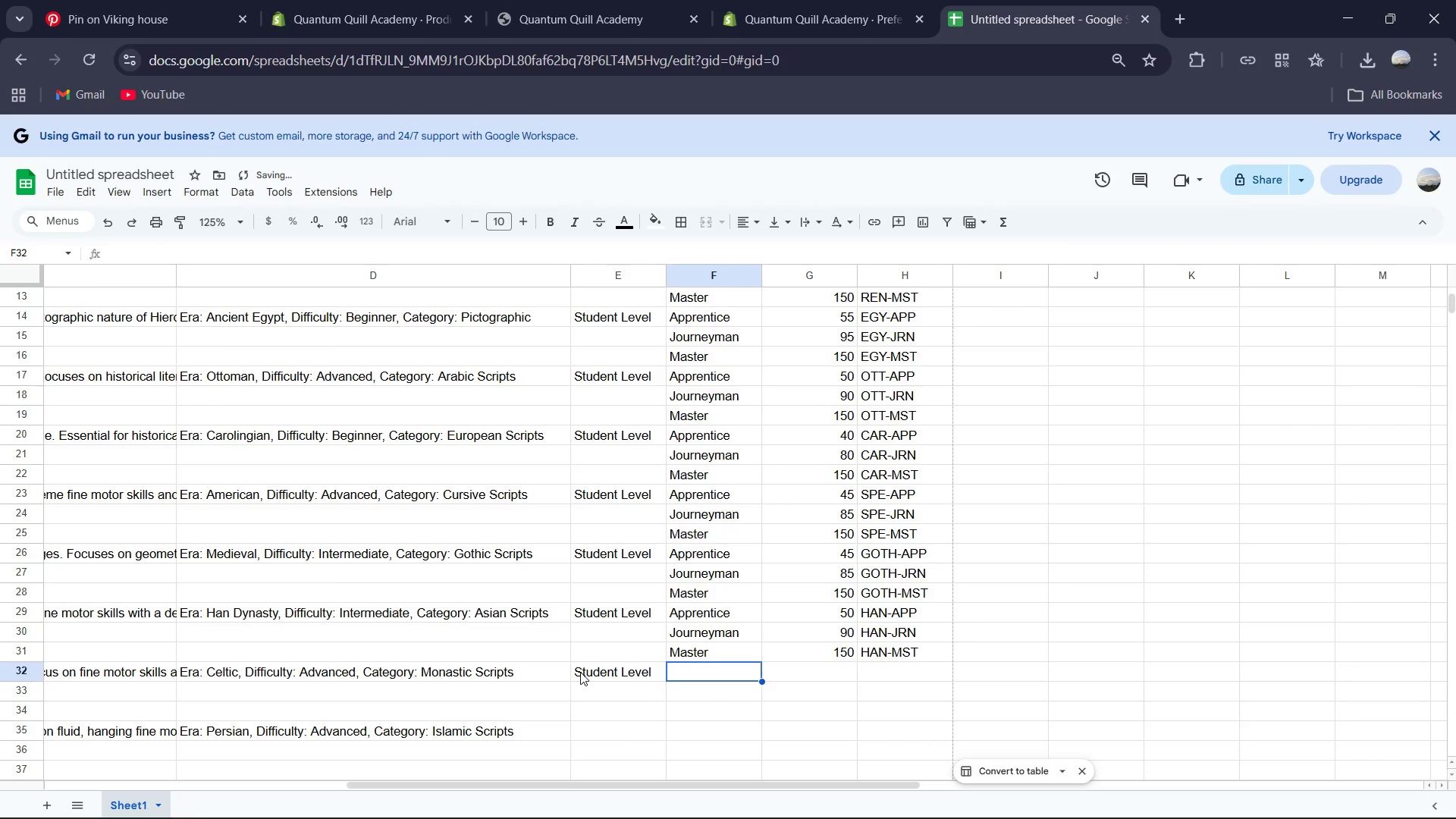 
type(Aa)
key(Backspace)
type(pp)
 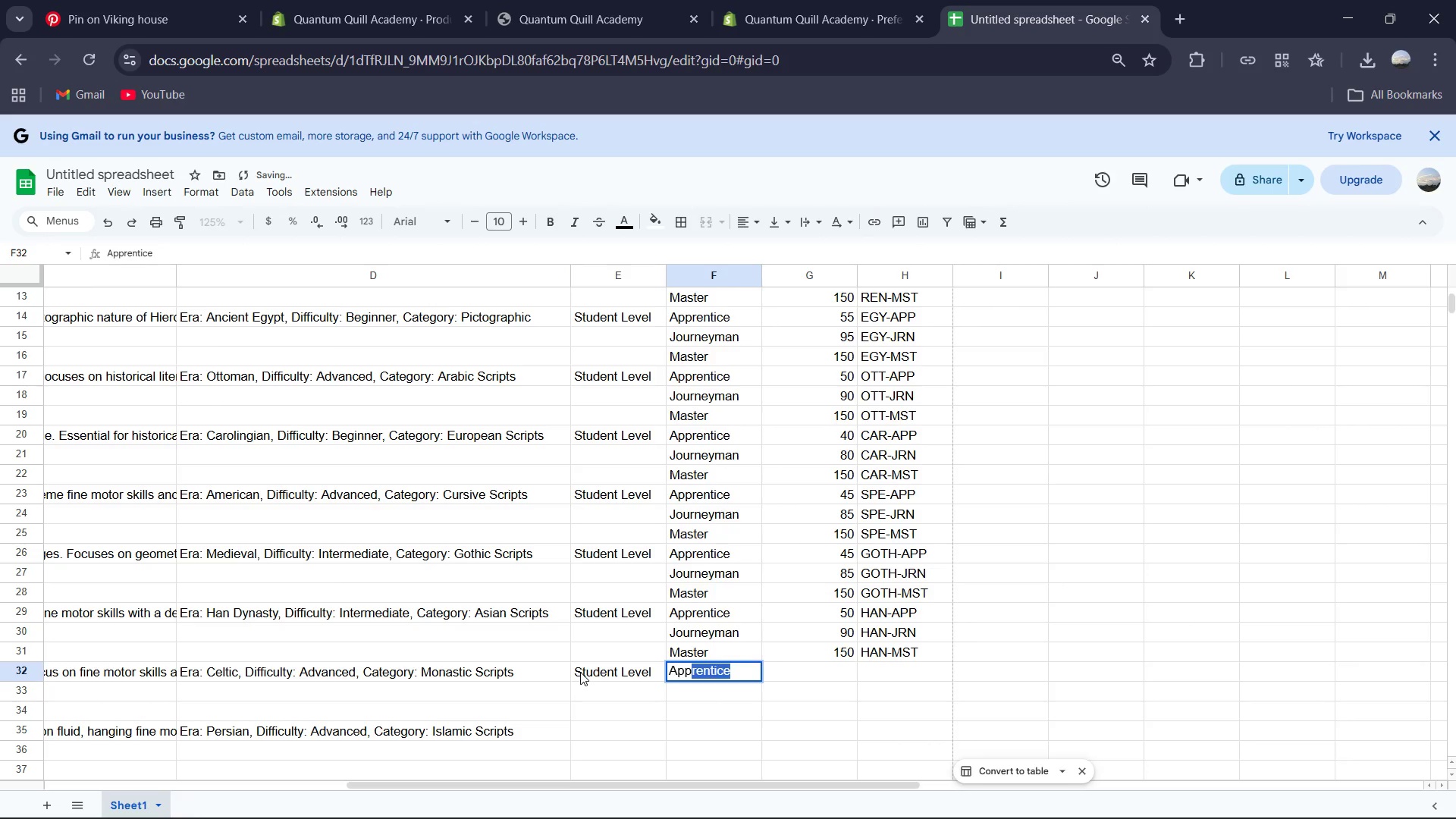 
key(Enter)
 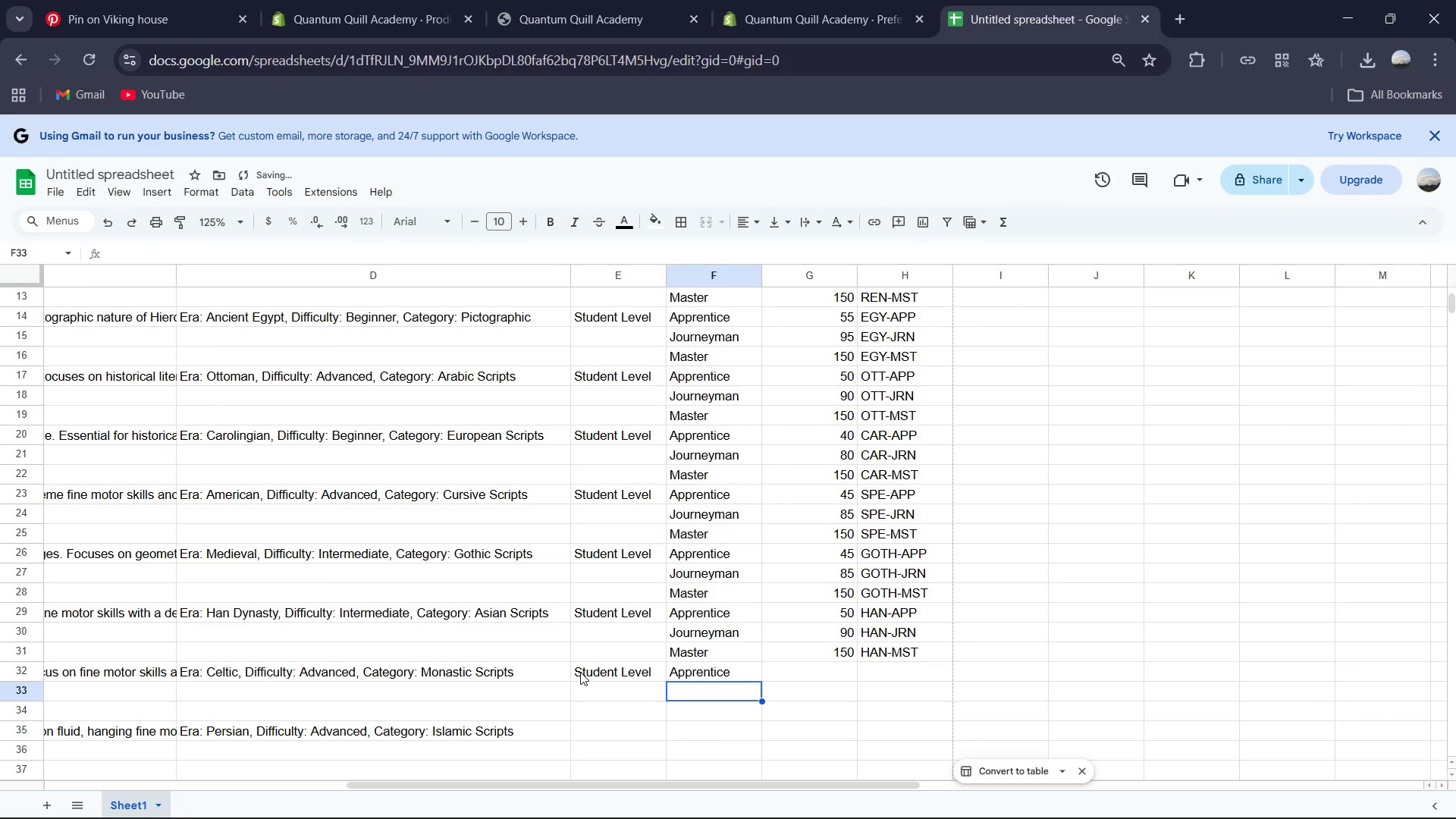 
type(Jo)
 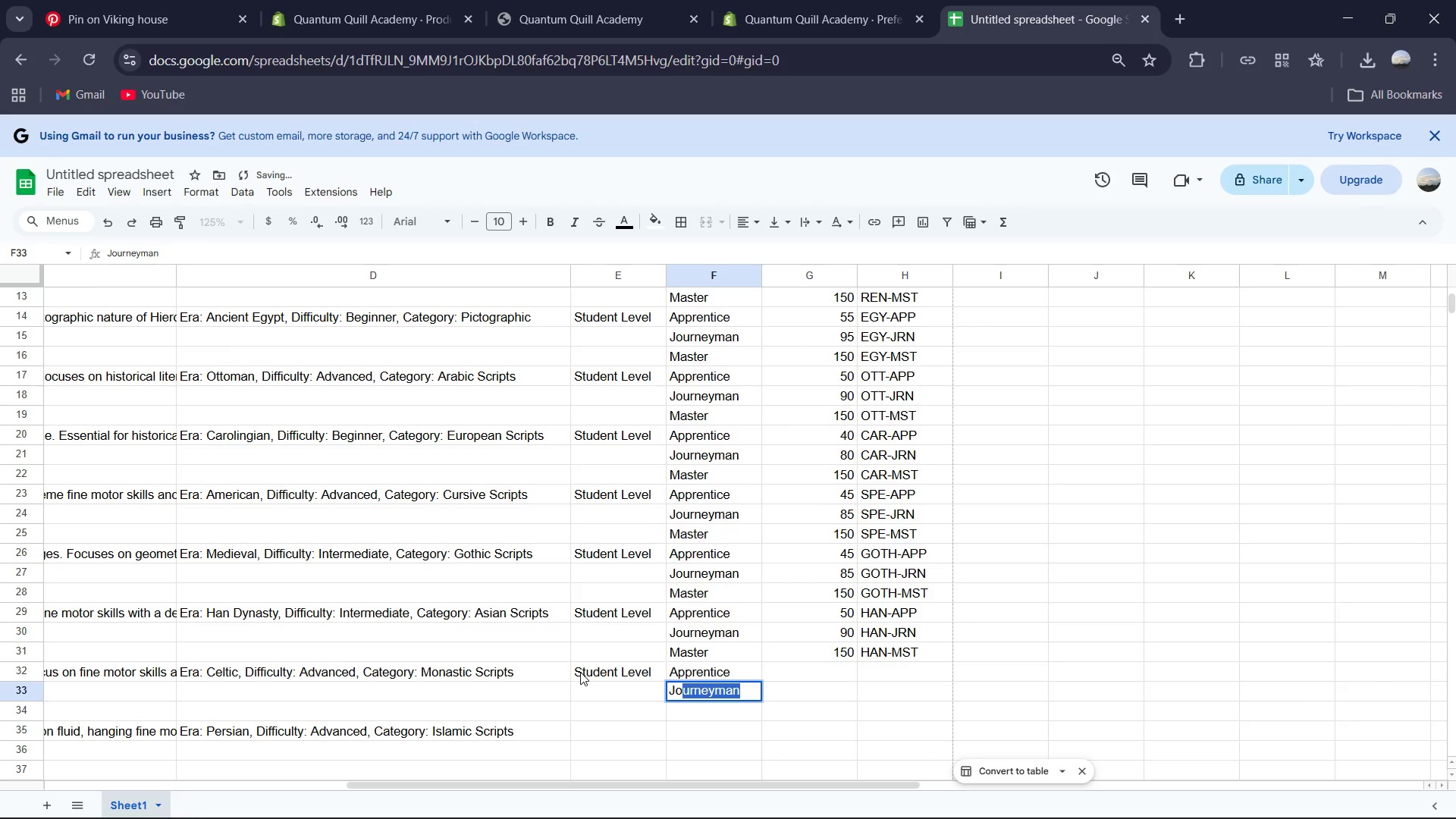 
key(Enter)
 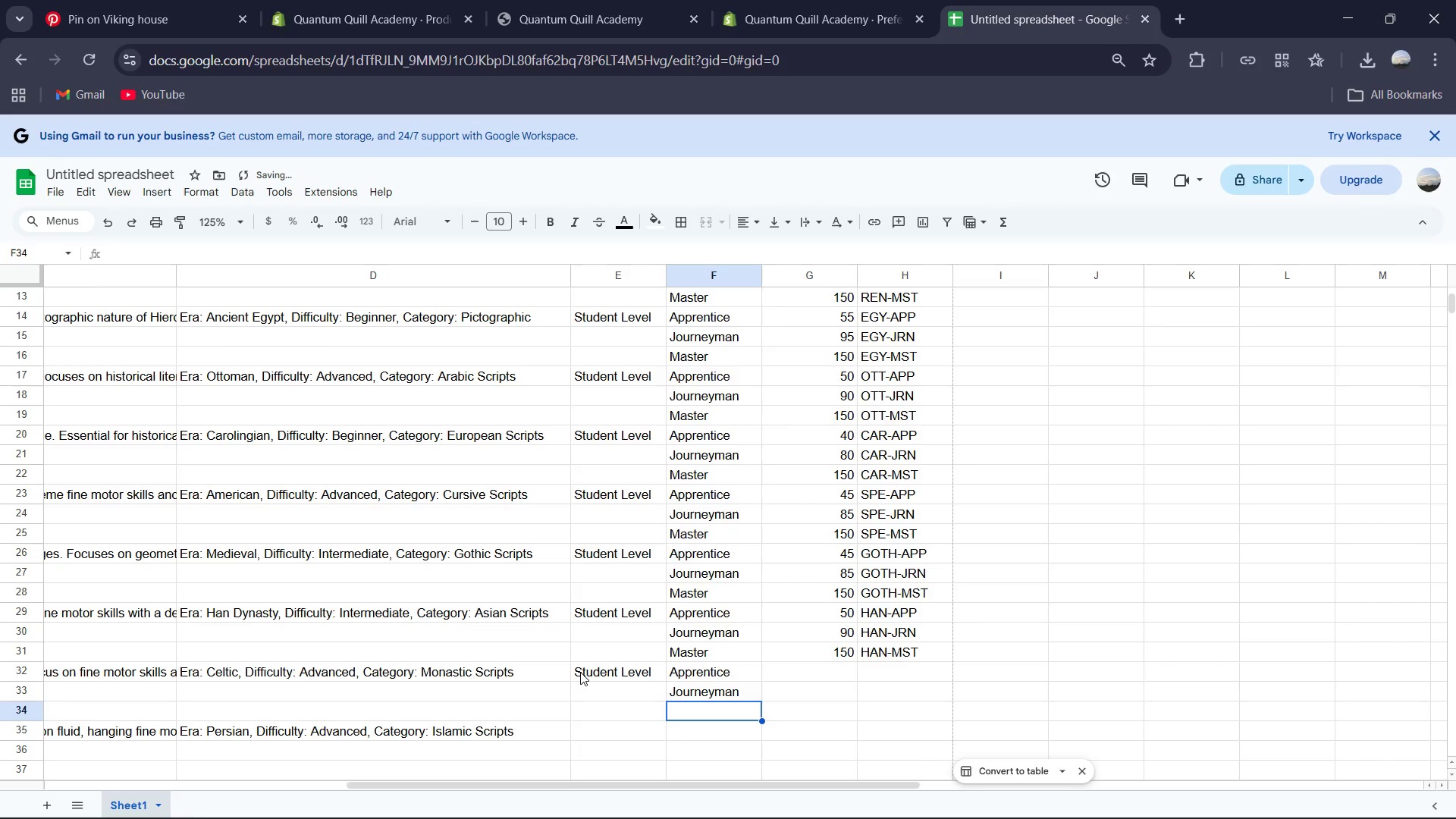 
type(Master)
 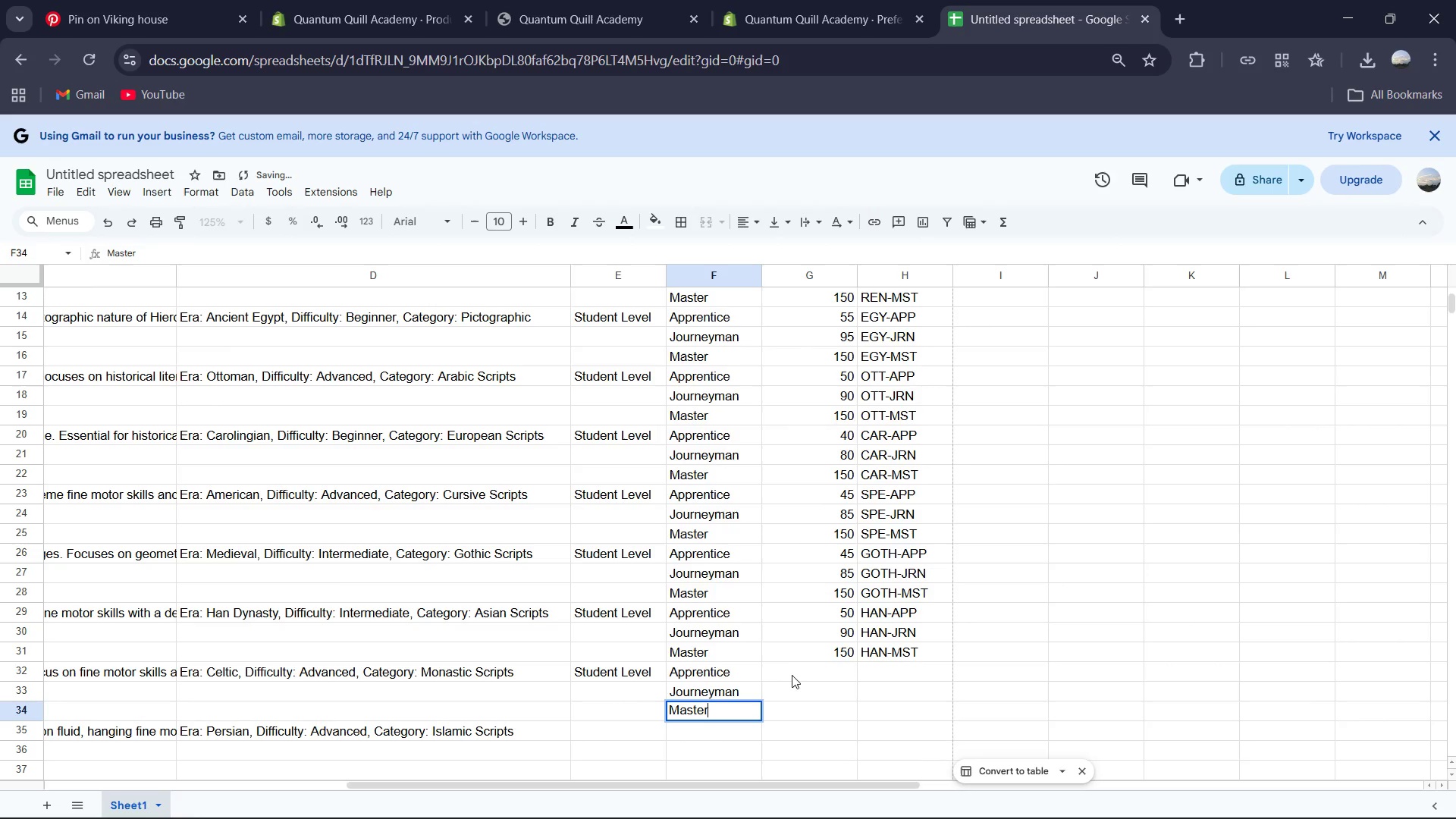 
left_click([795, 673])
 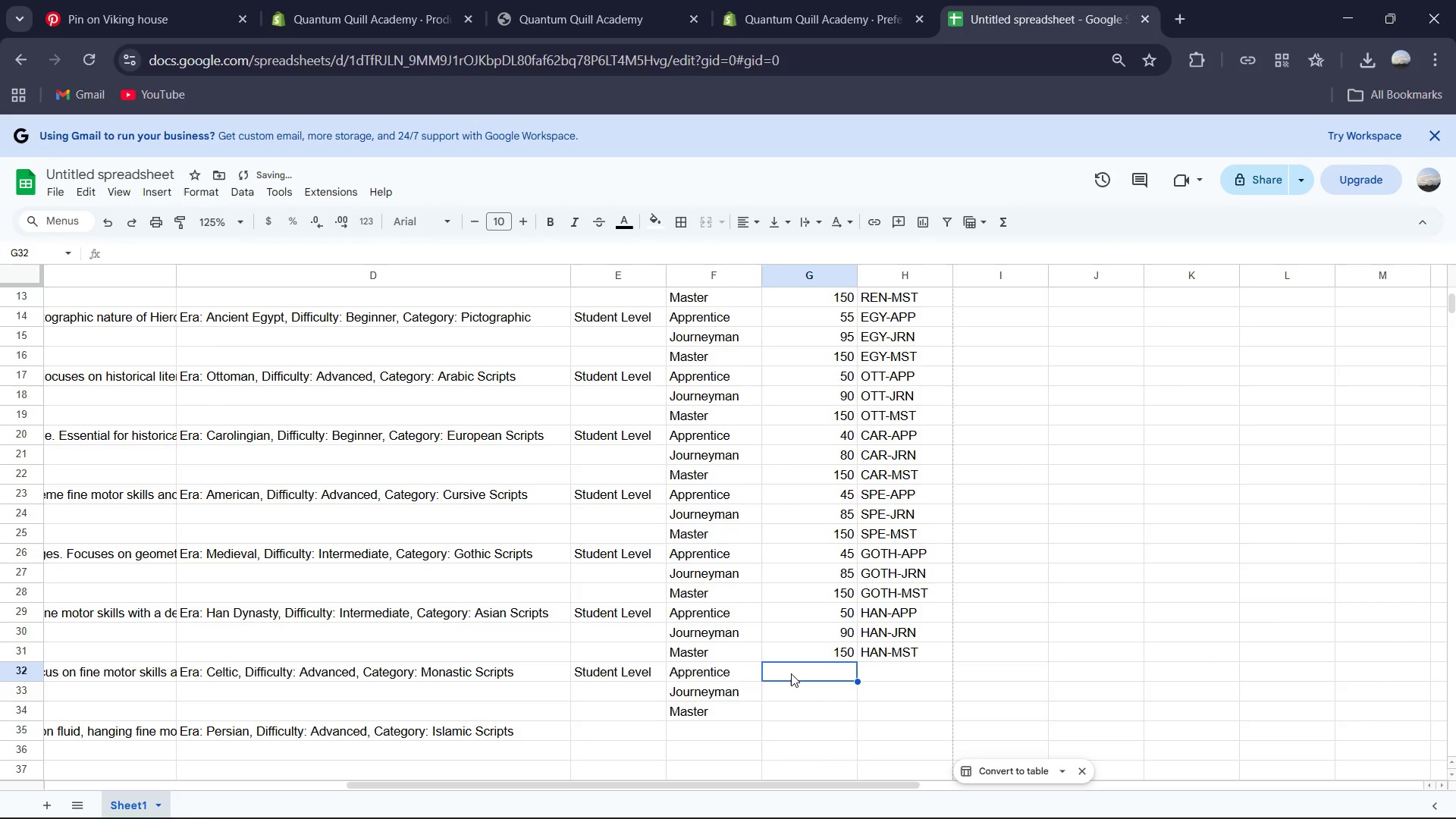 
key(Numpad5)
 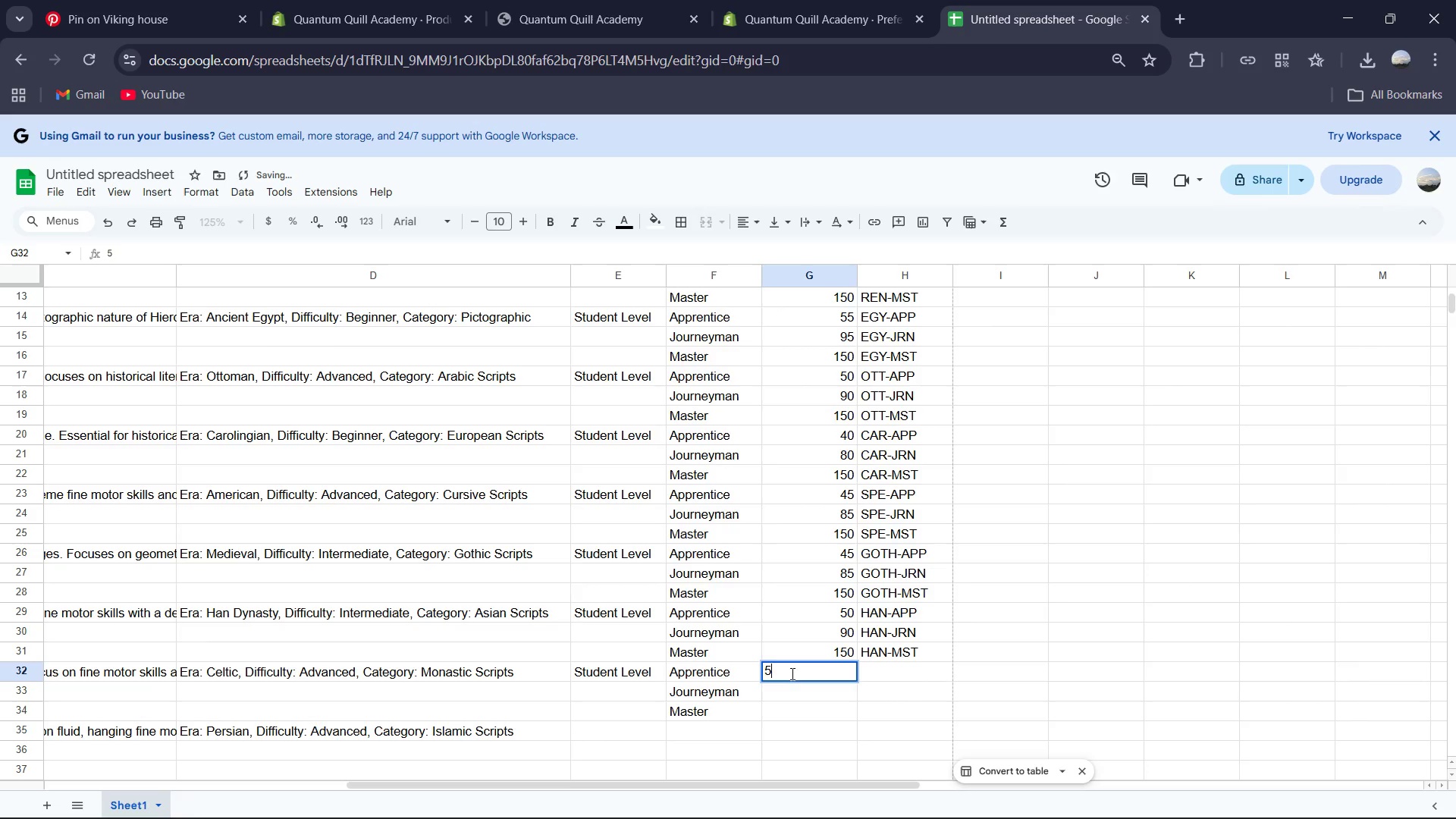 
key(Numpad5)
 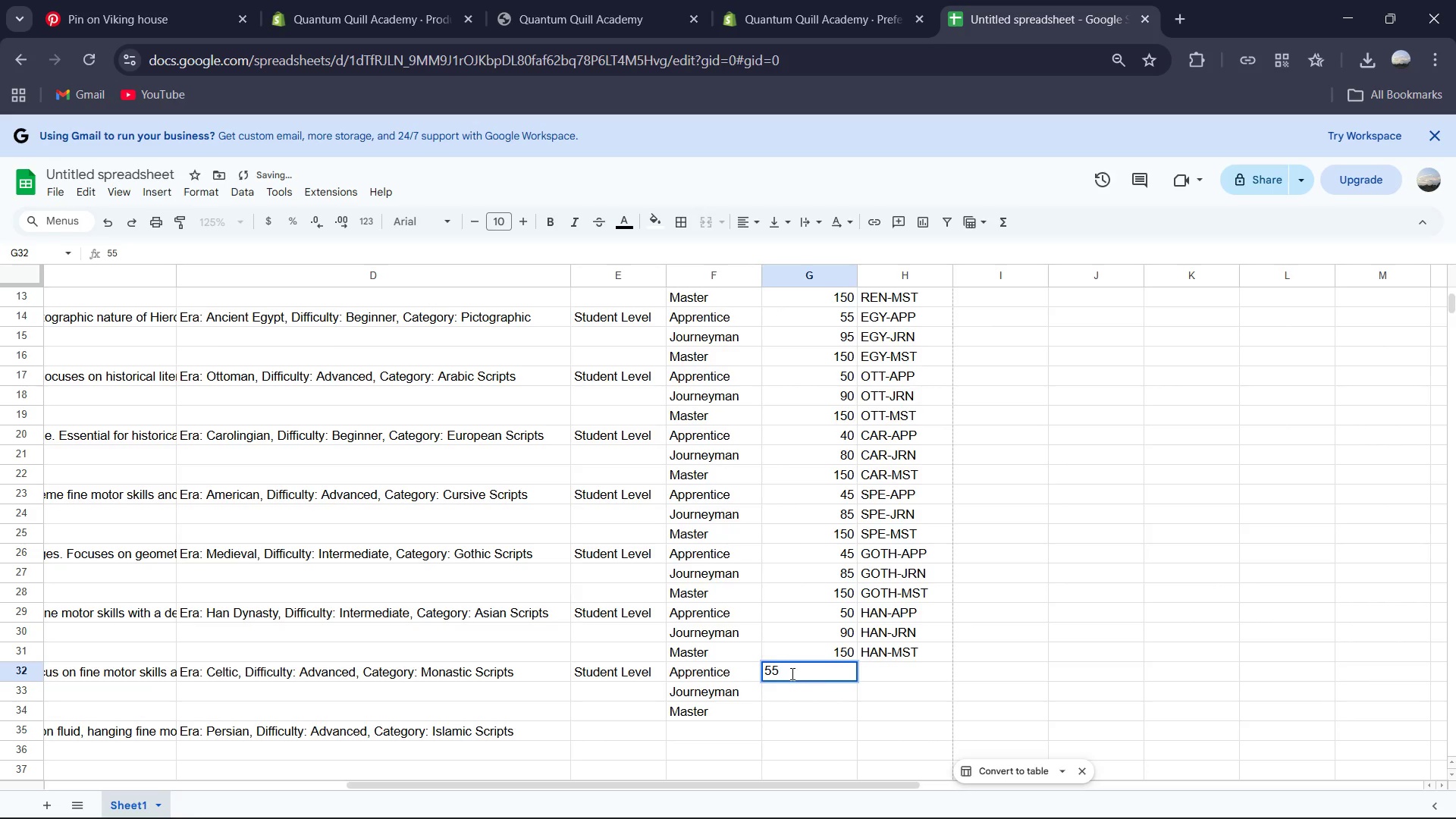 
key(ArrowDown)
 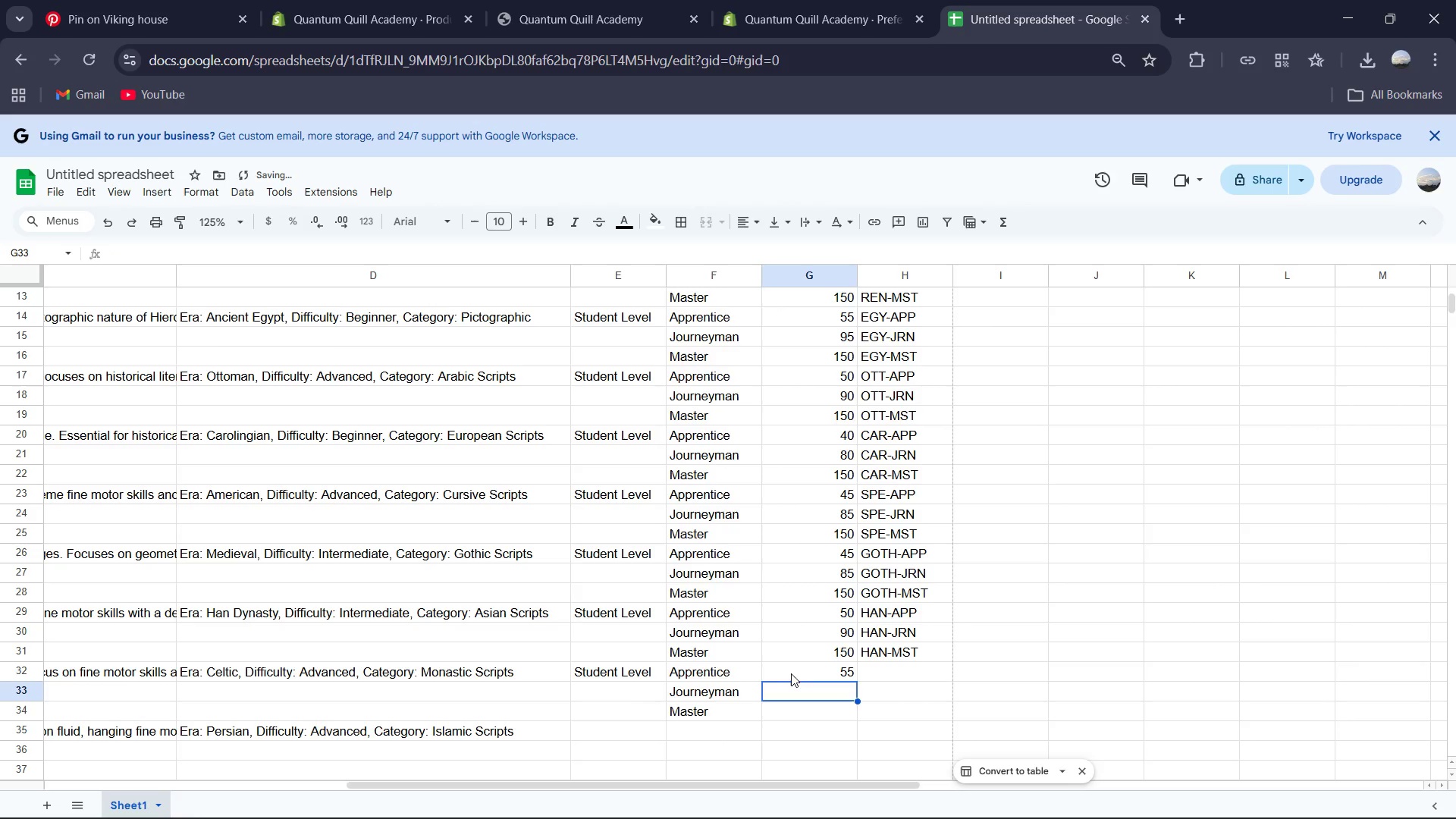 
key(Numpad9)
 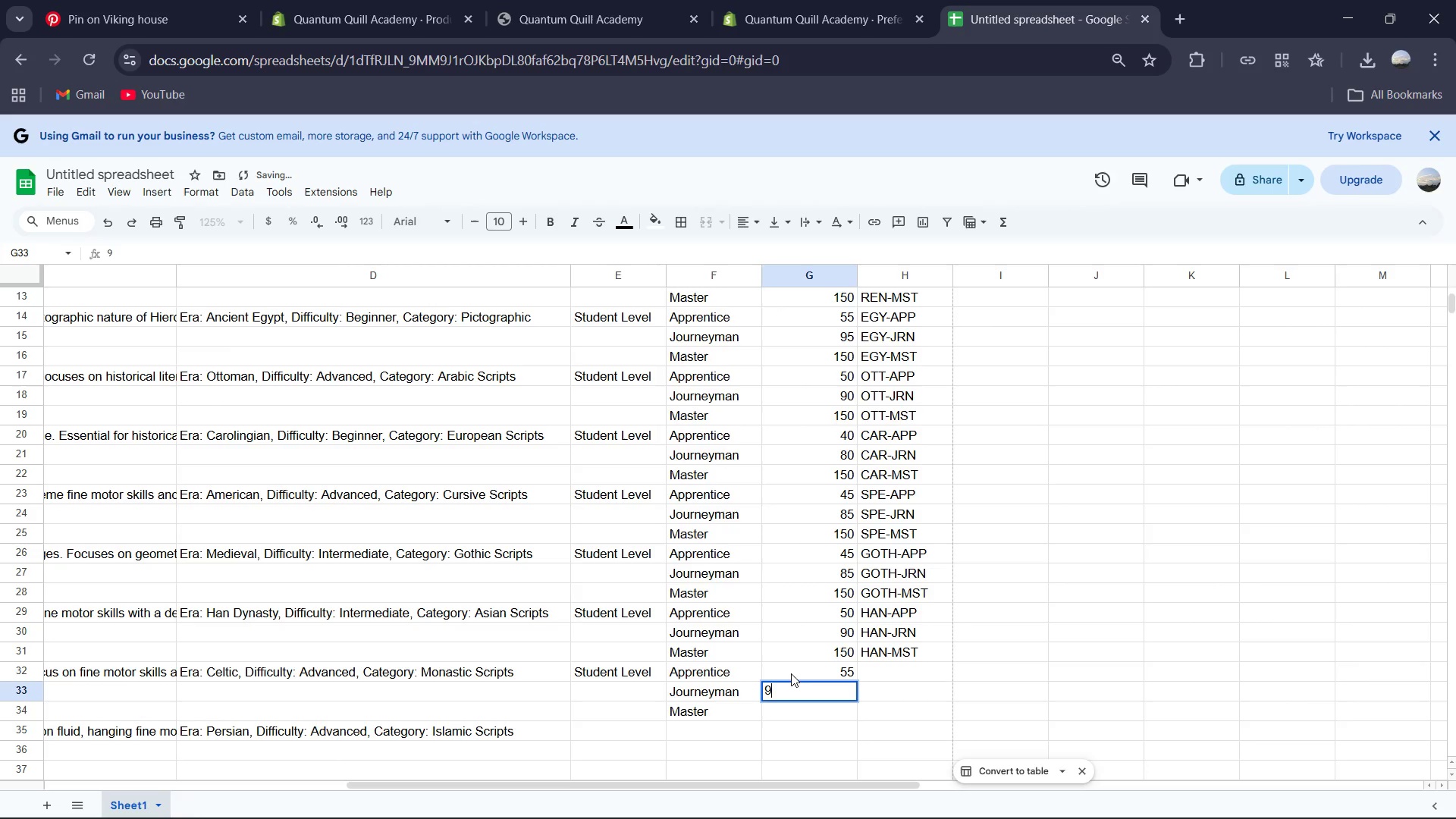 
key(Numpad5)
 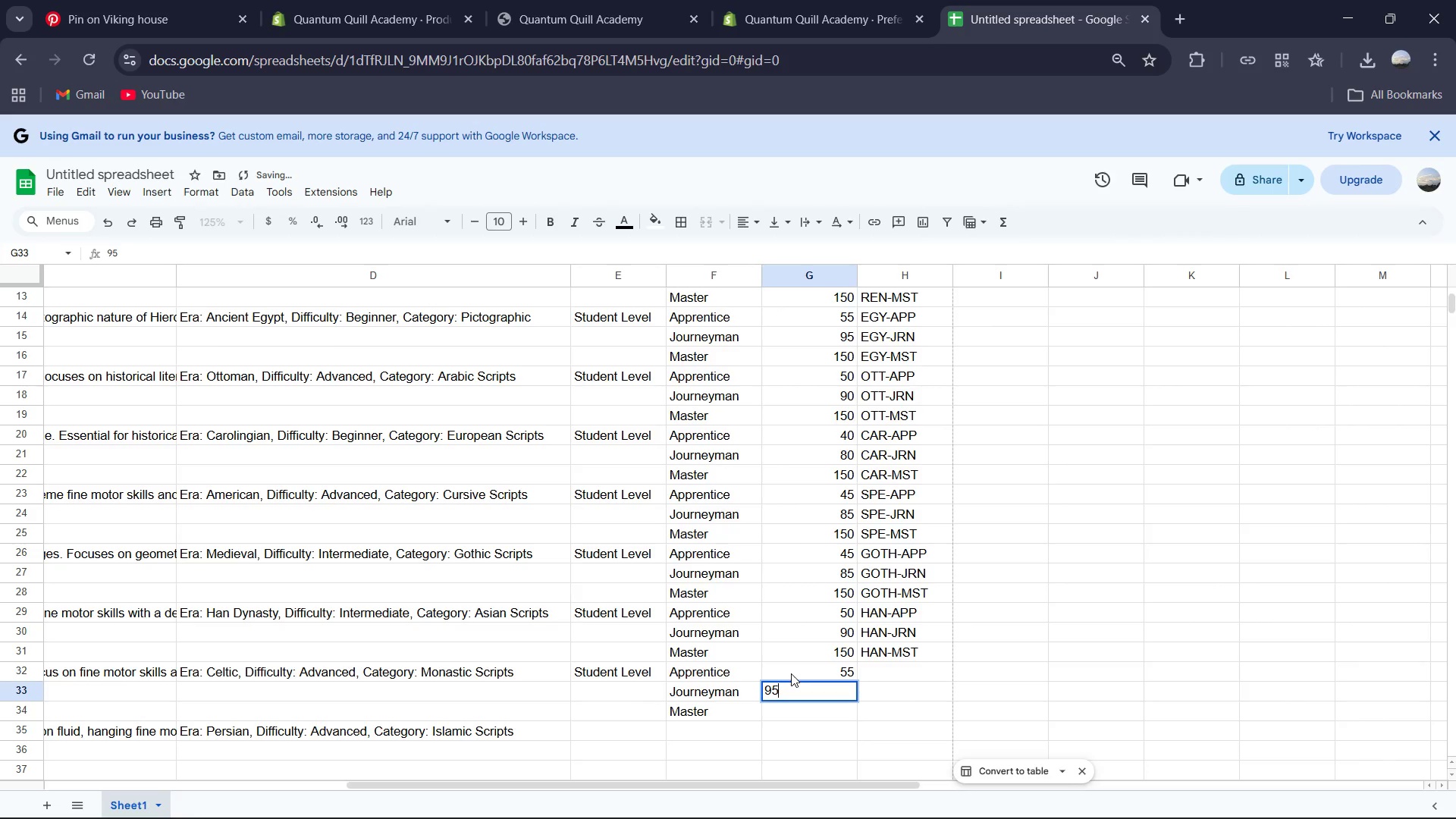 
key(ArrowRight)
 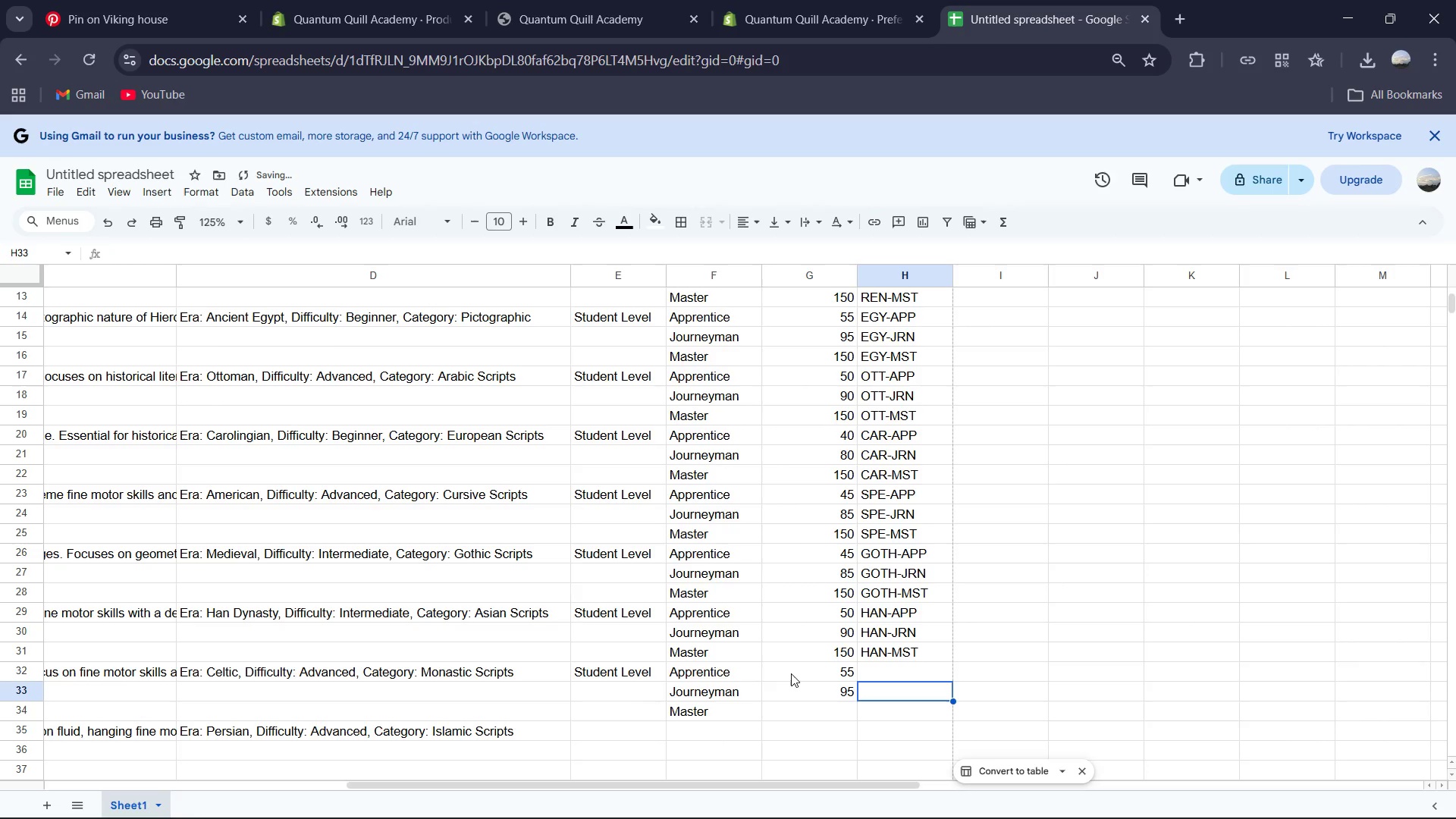 
key(ArrowUp)
 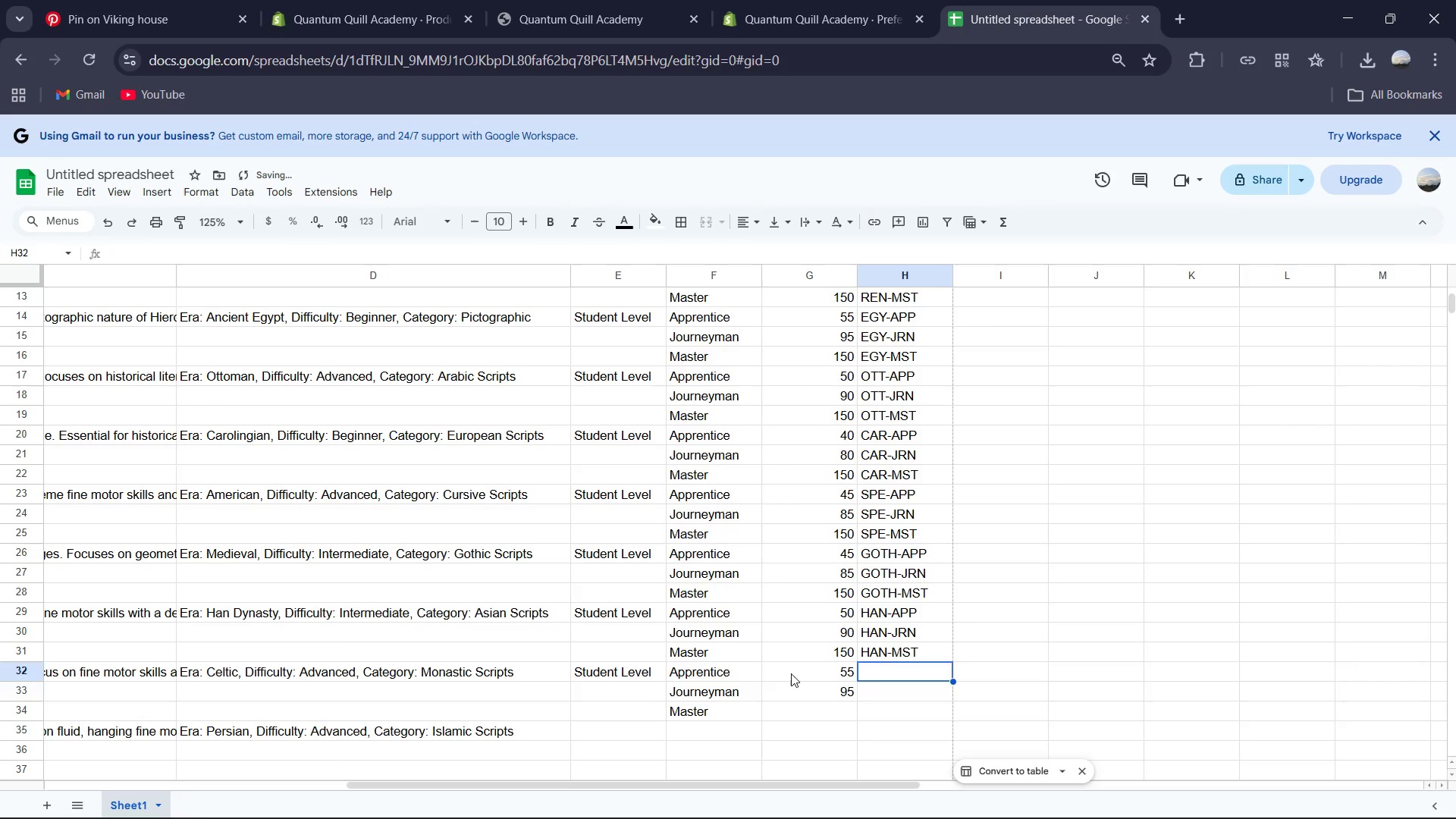 
key(ArrowDown)
 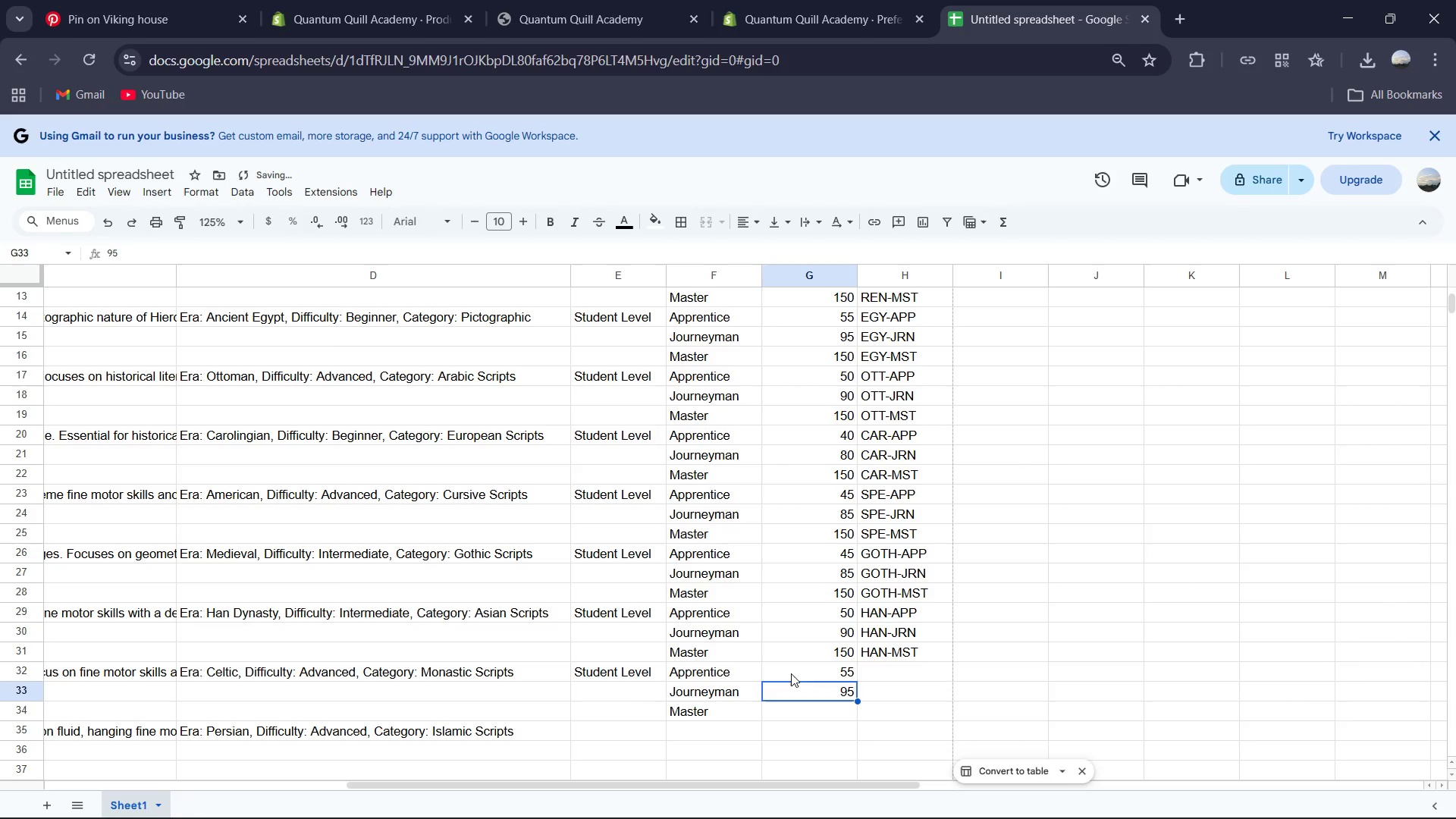 
key(ArrowLeft)
 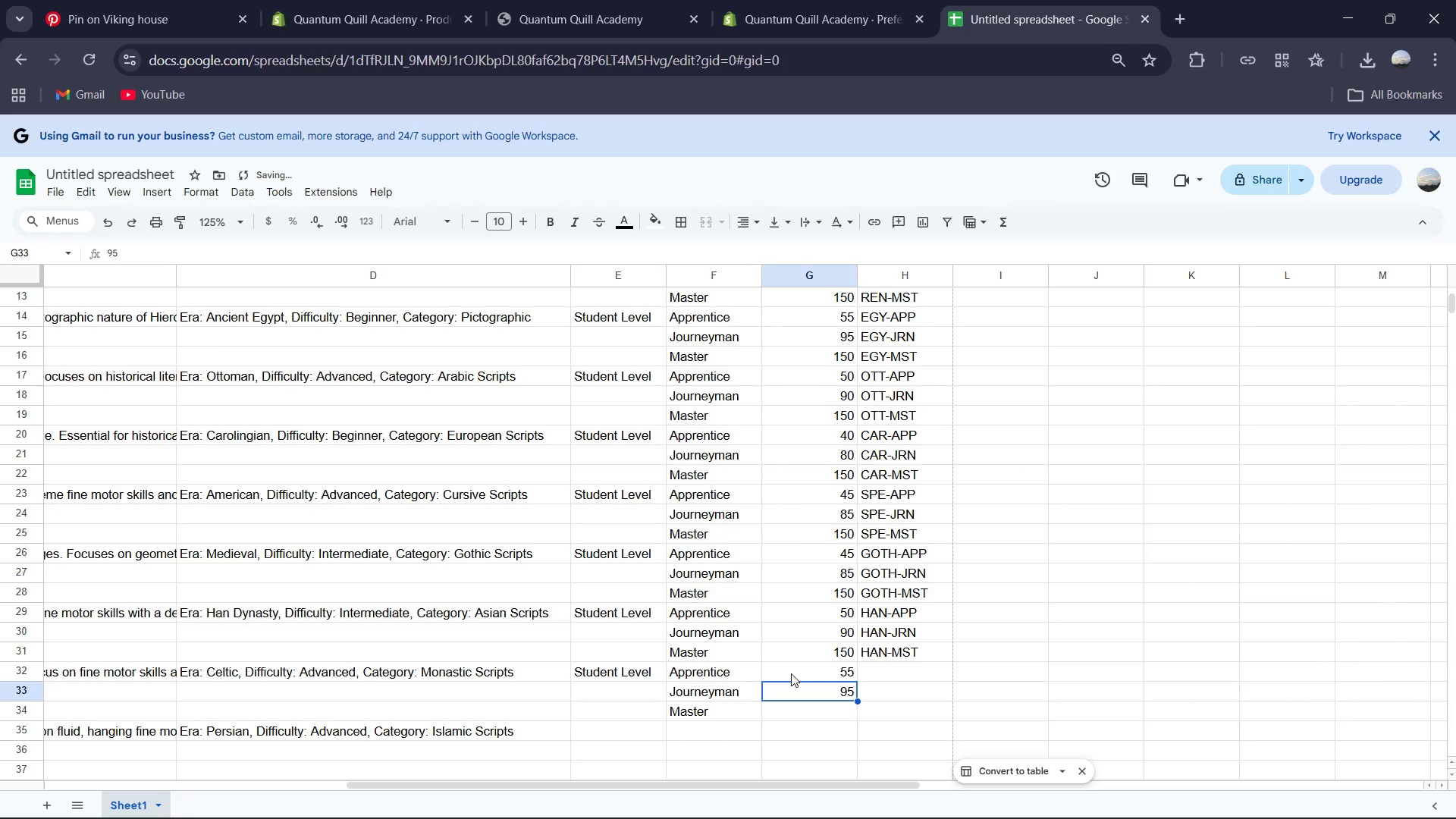 
key(ArrowDown)
 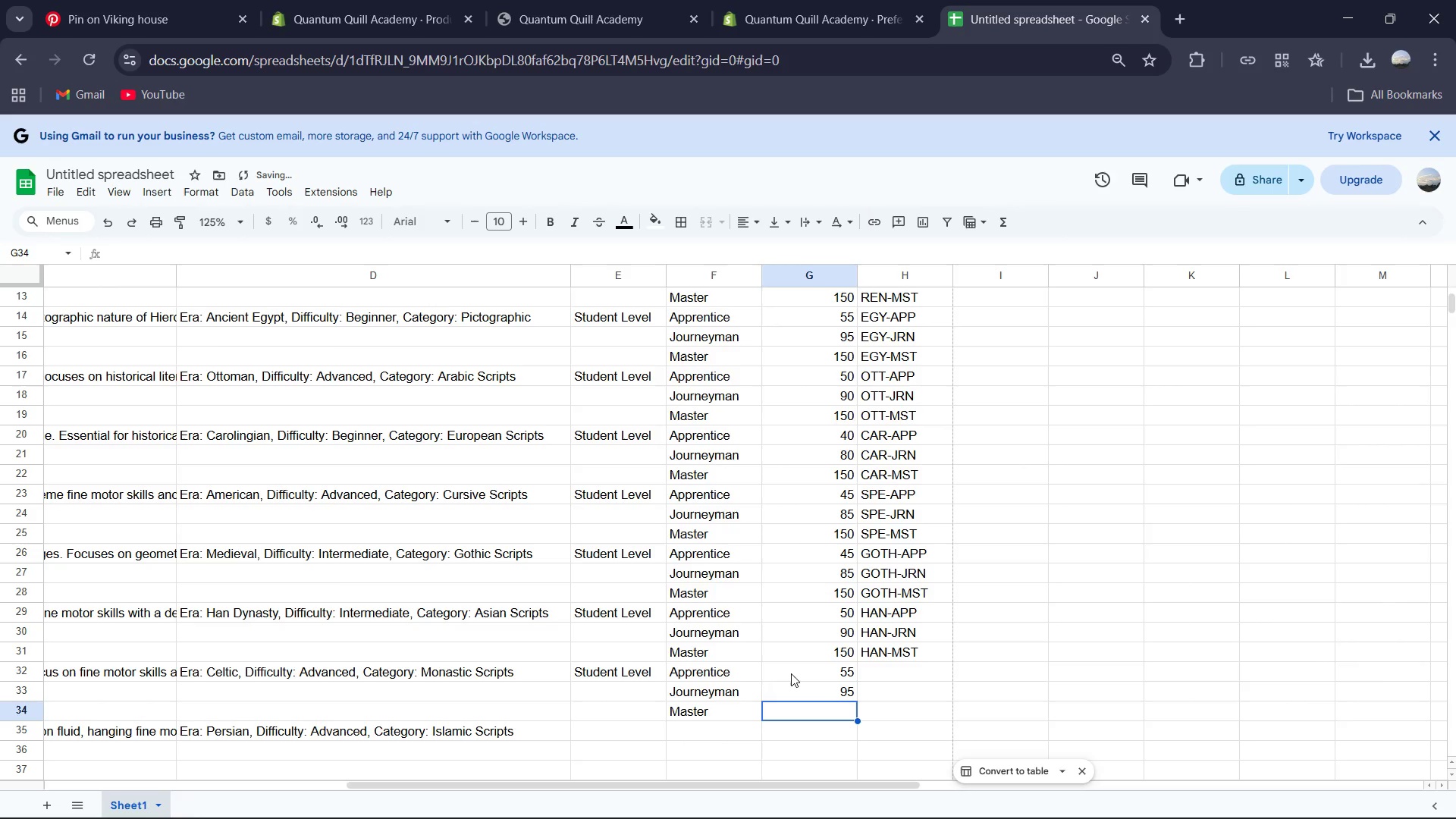 
key(Numpad1)
 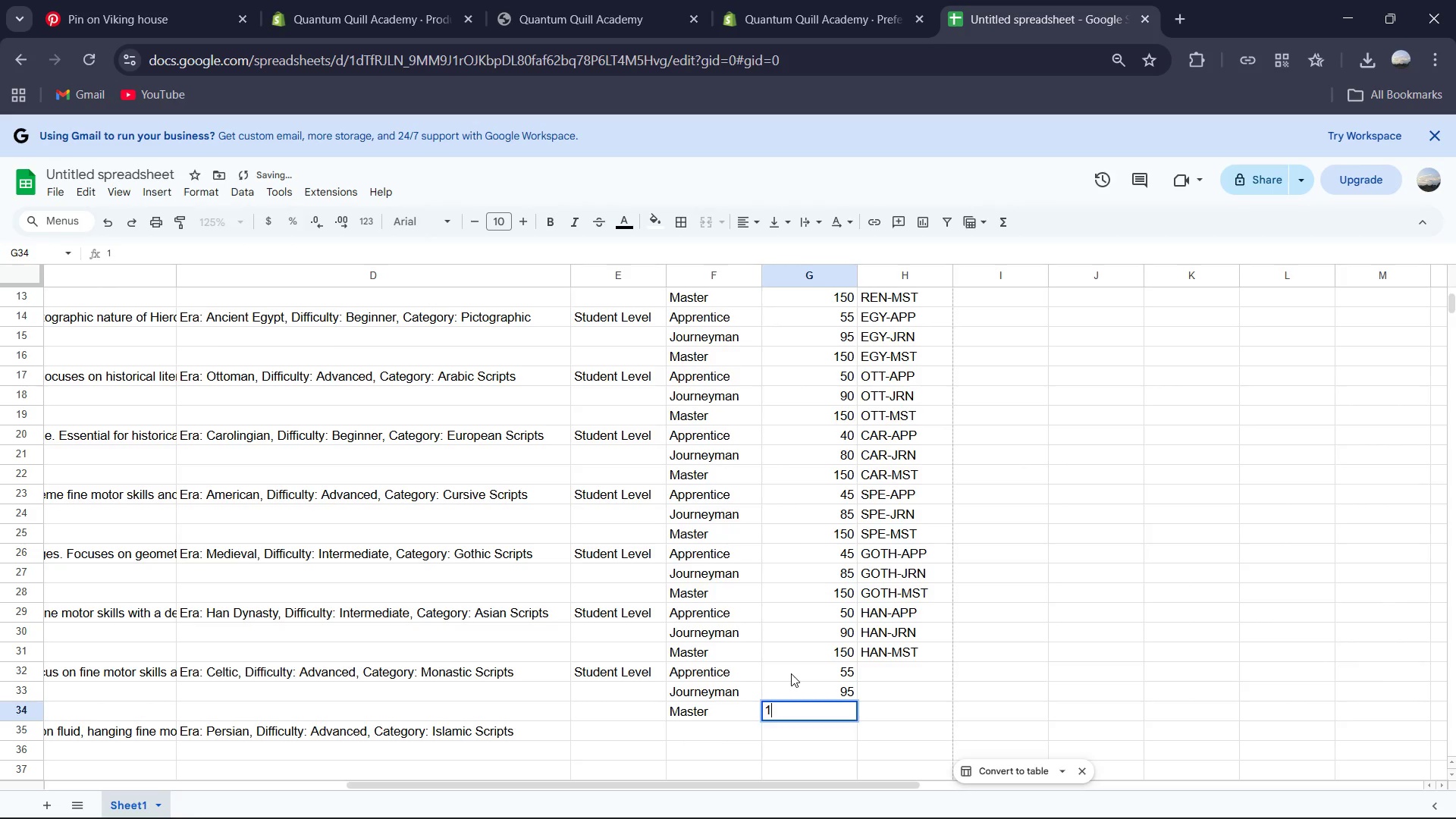 
key(Numpad5)
 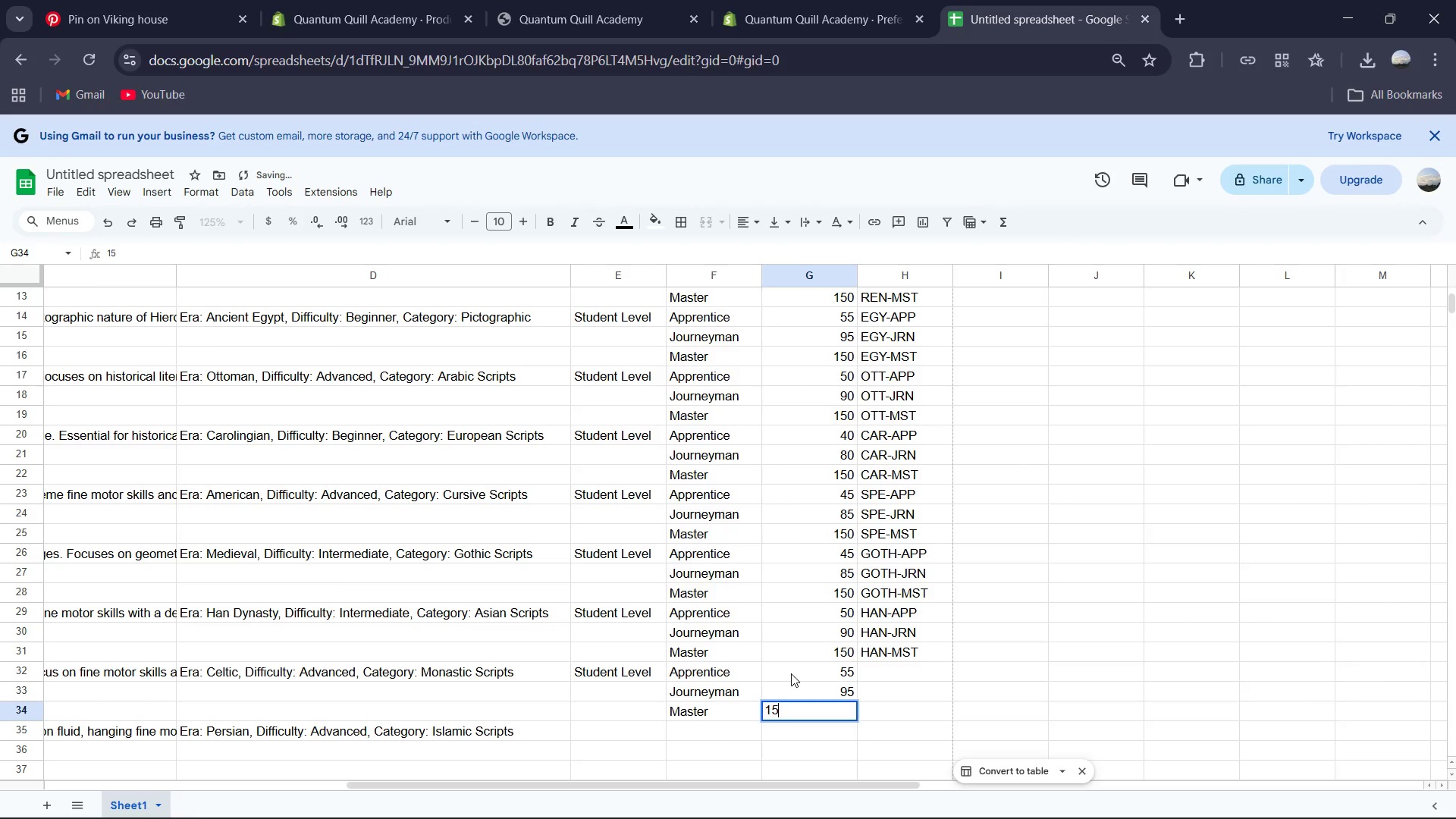 
key(Numpad0)
 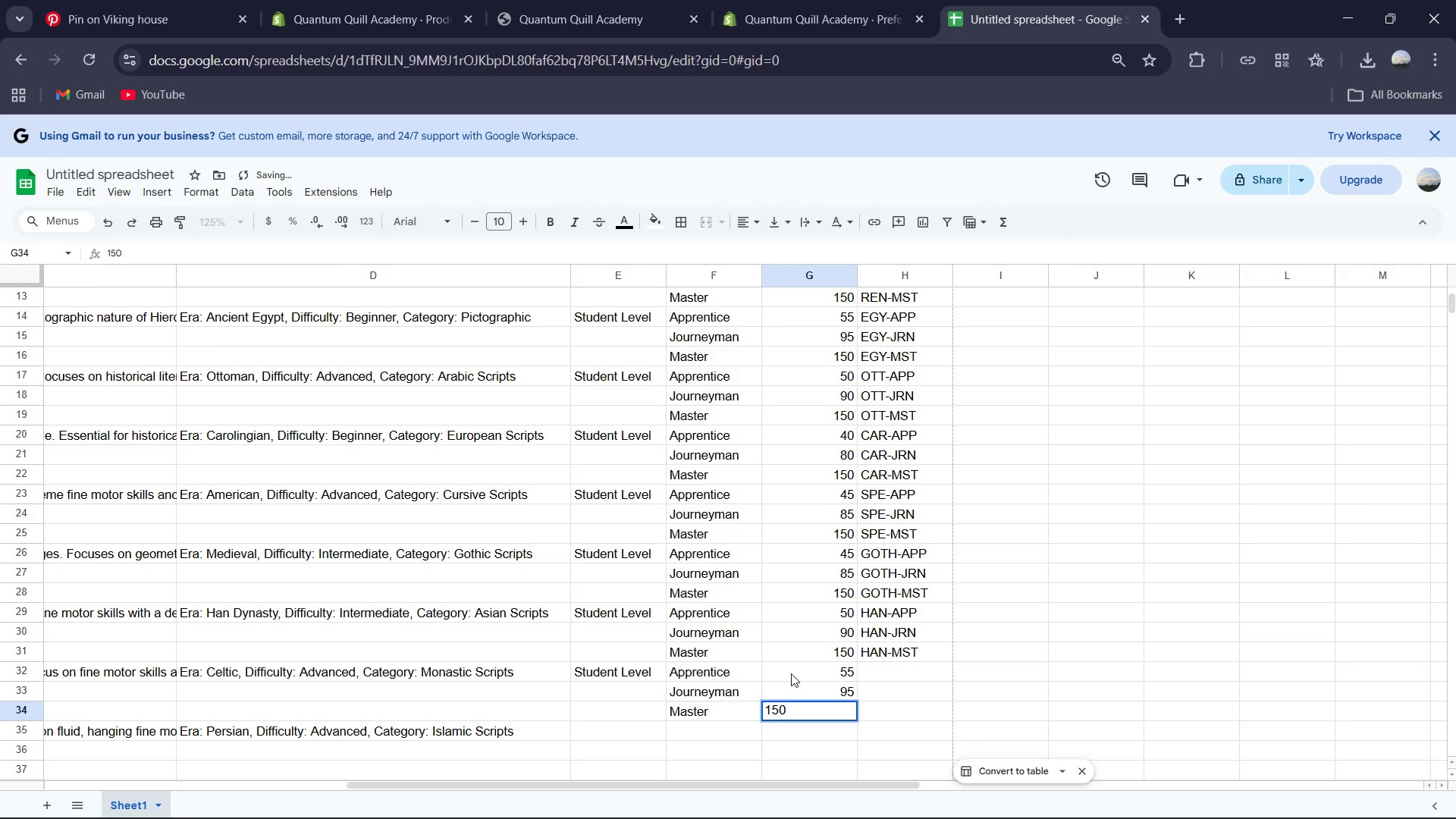 
key(ArrowUp)
 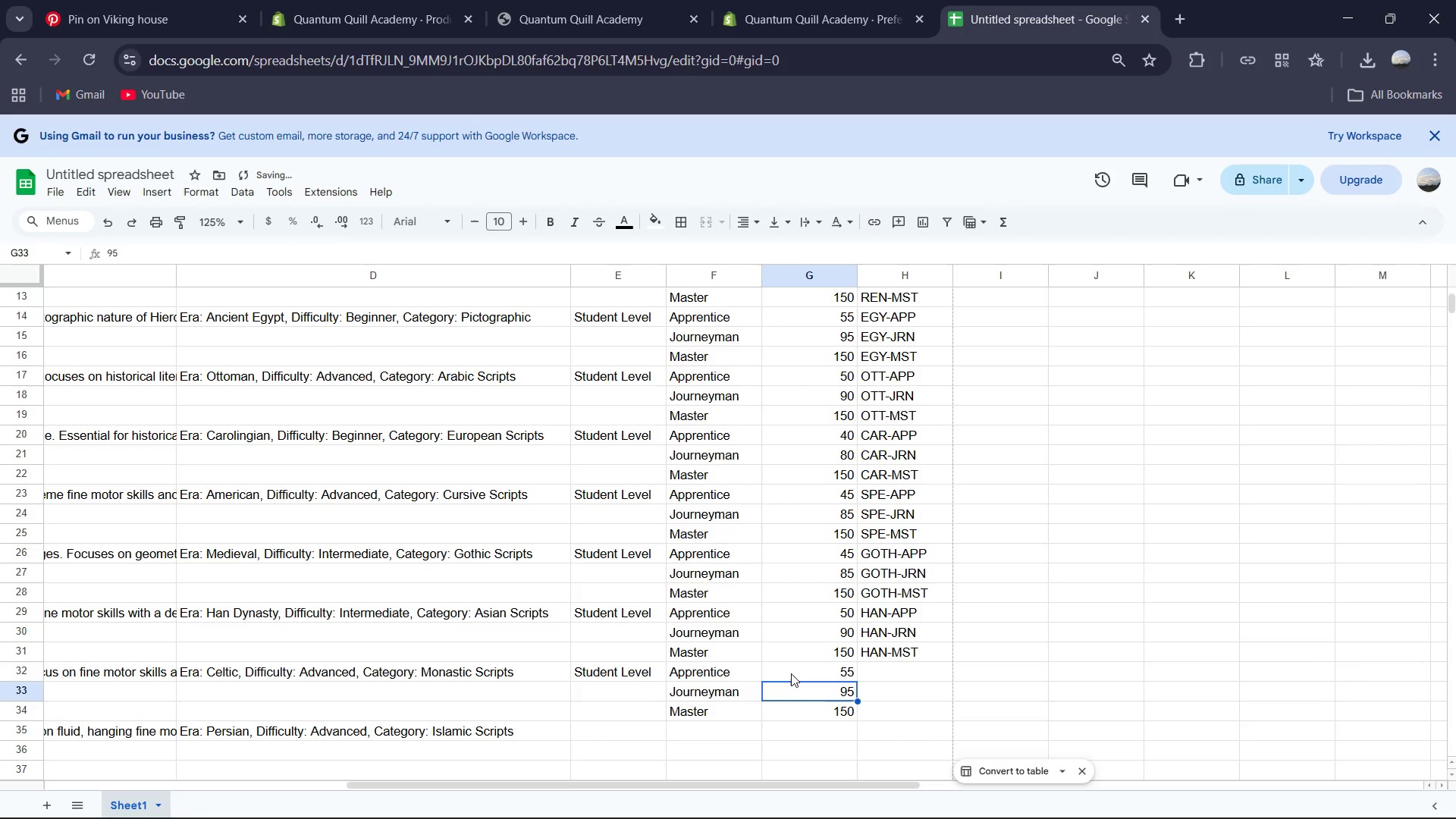 
key(ArrowUp)
 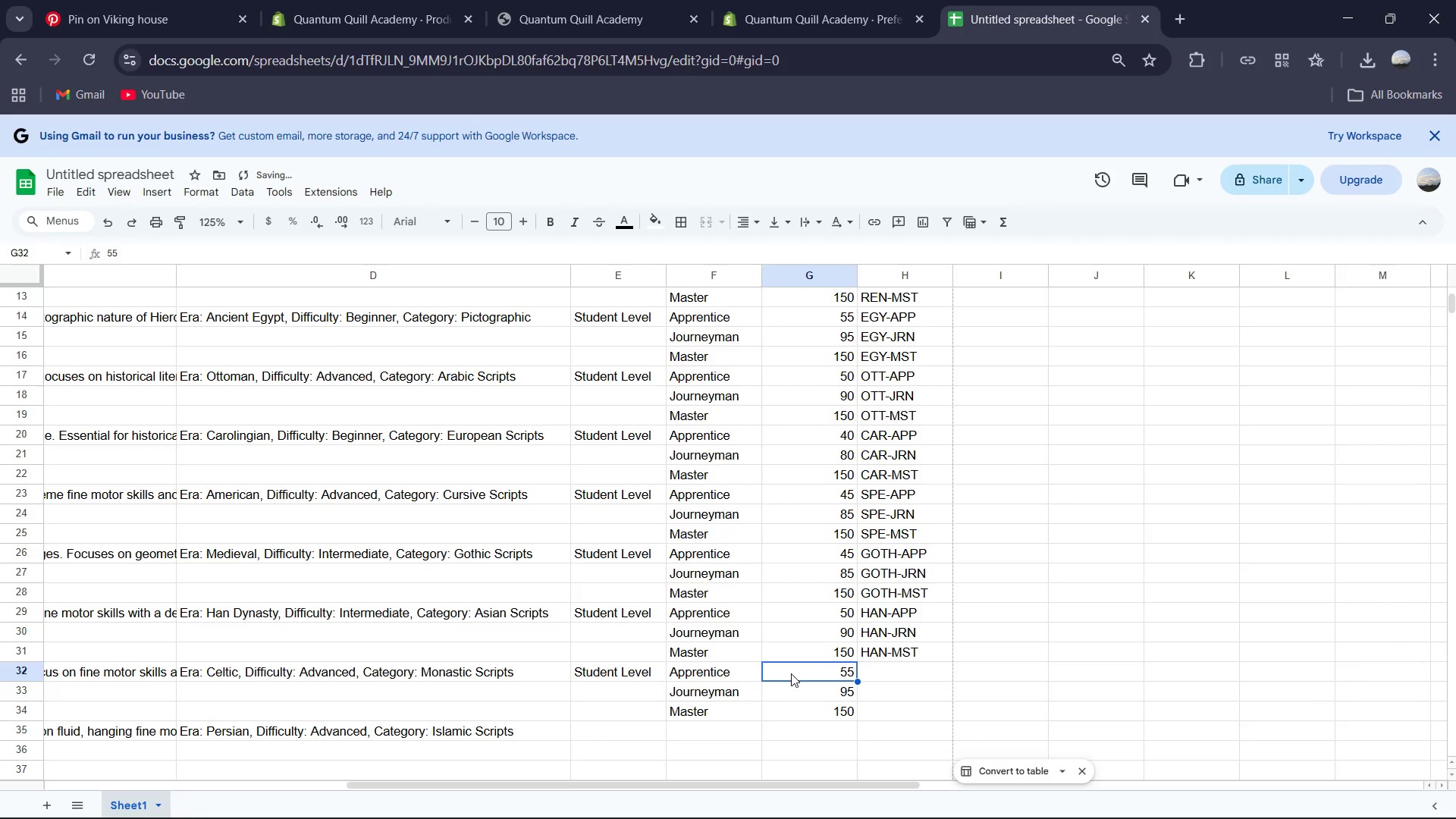 
key(ArrowRight)
 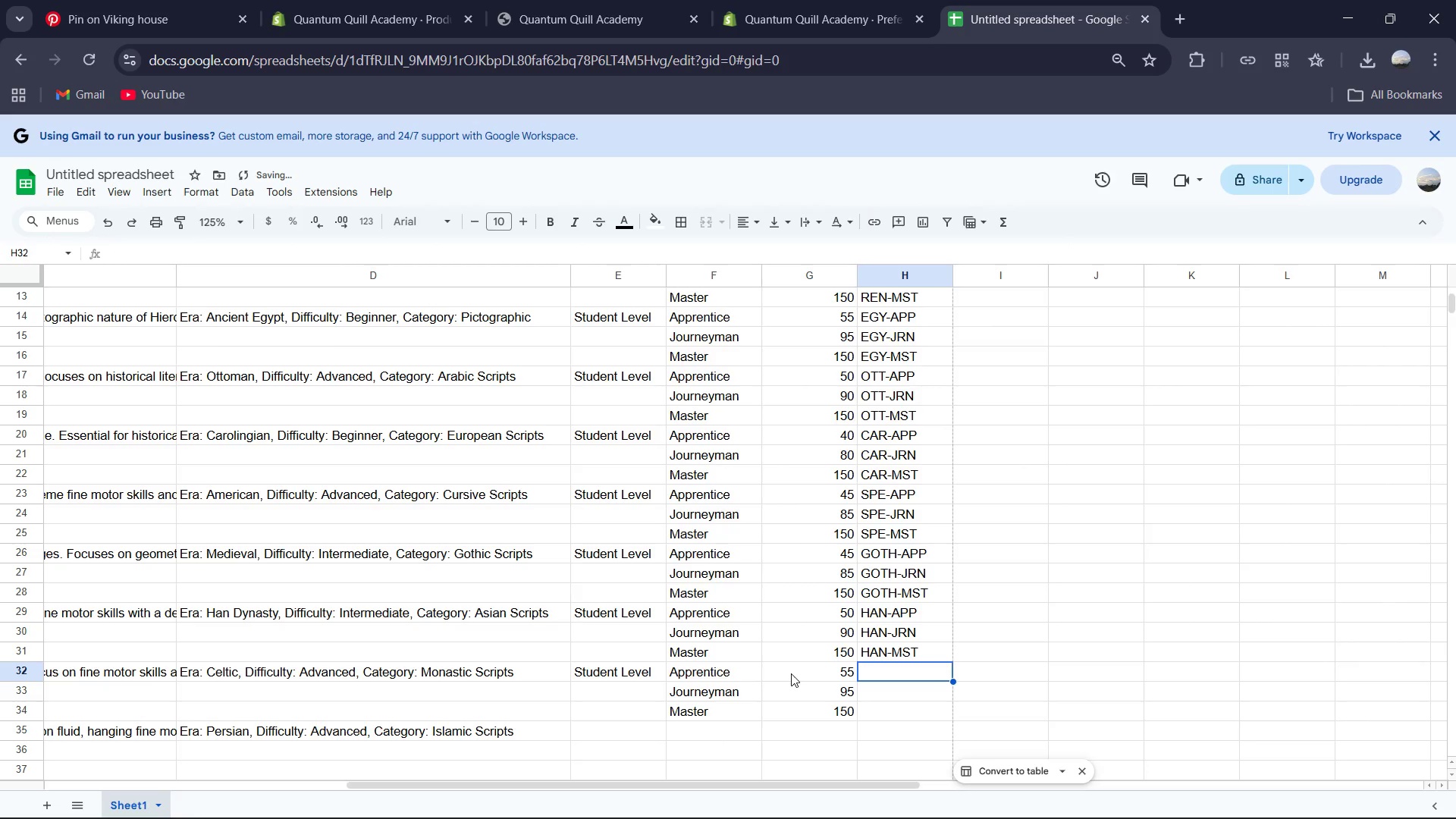 
type(CELL)
key(Backspace)
type(-APP)
 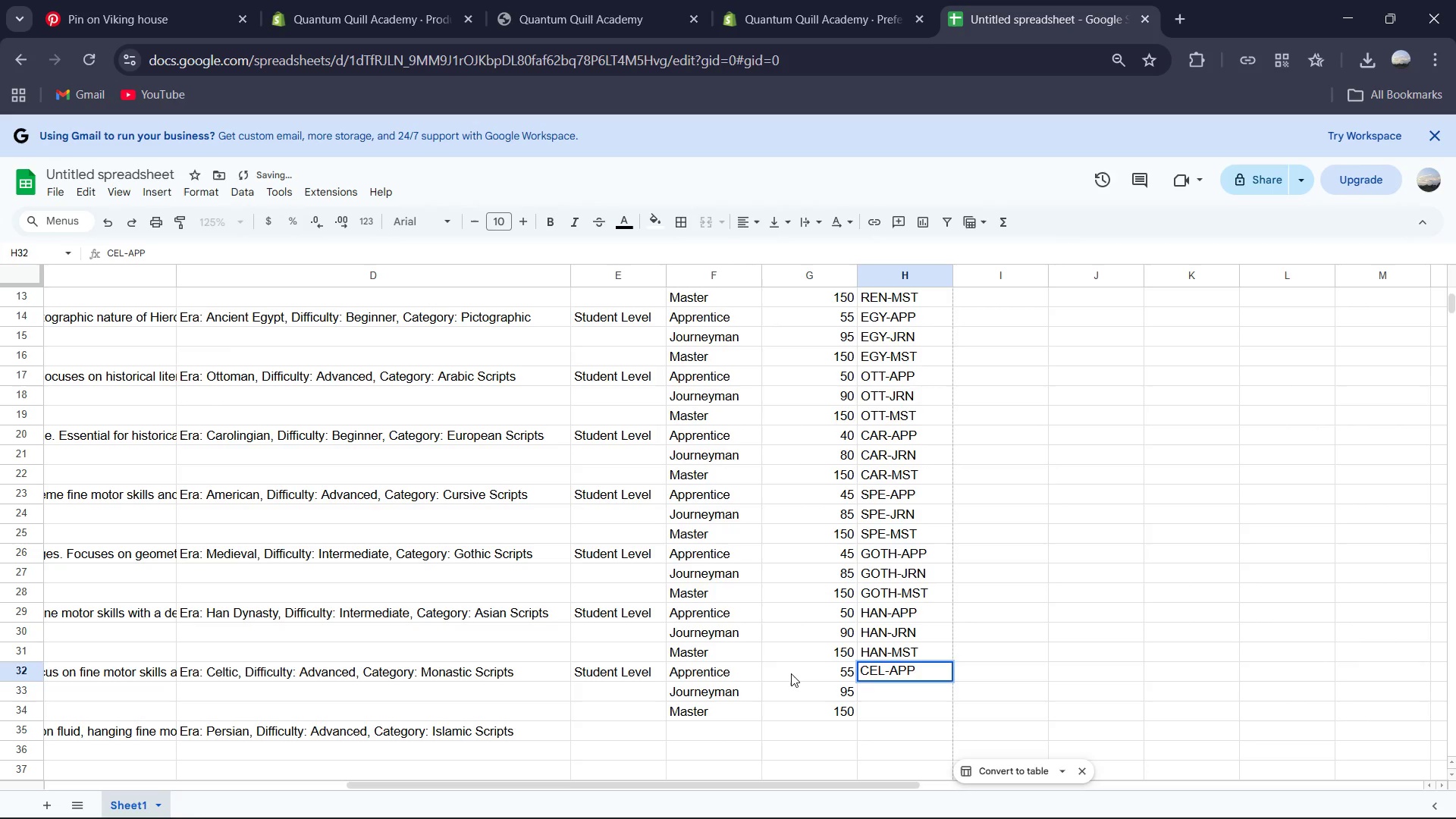 
key(ArrowDown)
 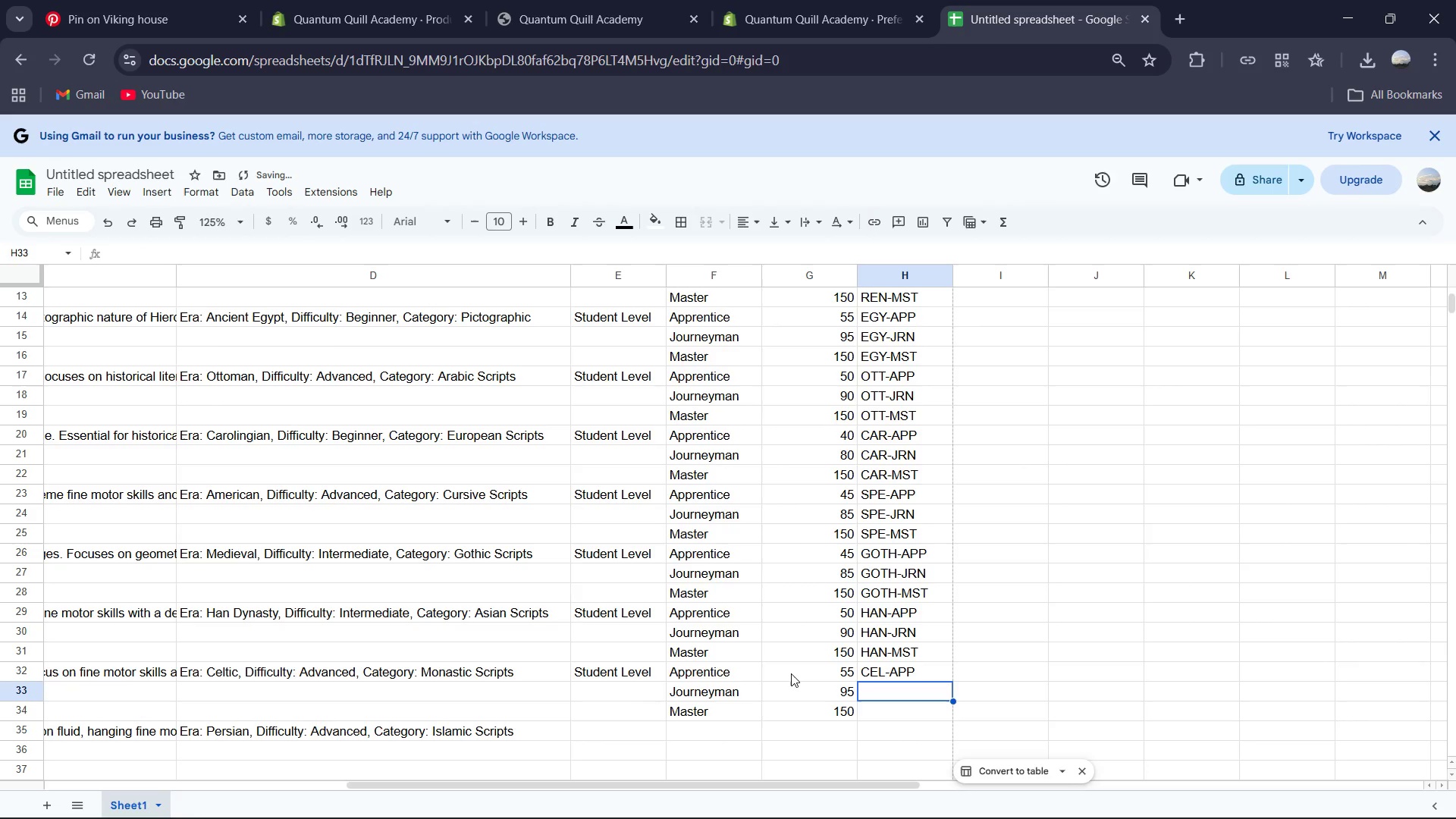 
type(CEL-JRN)
 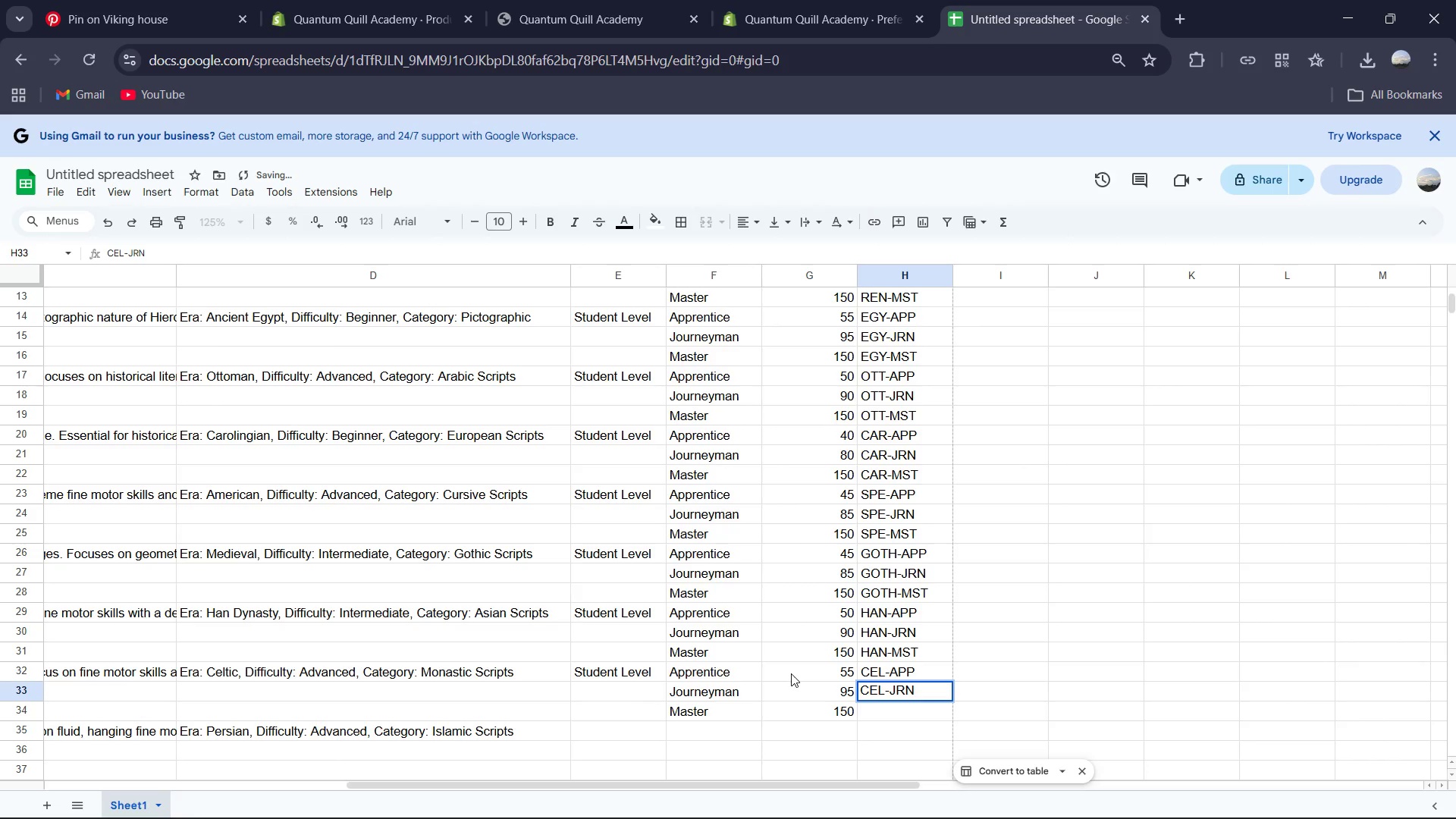 
key(ArrowDown)
 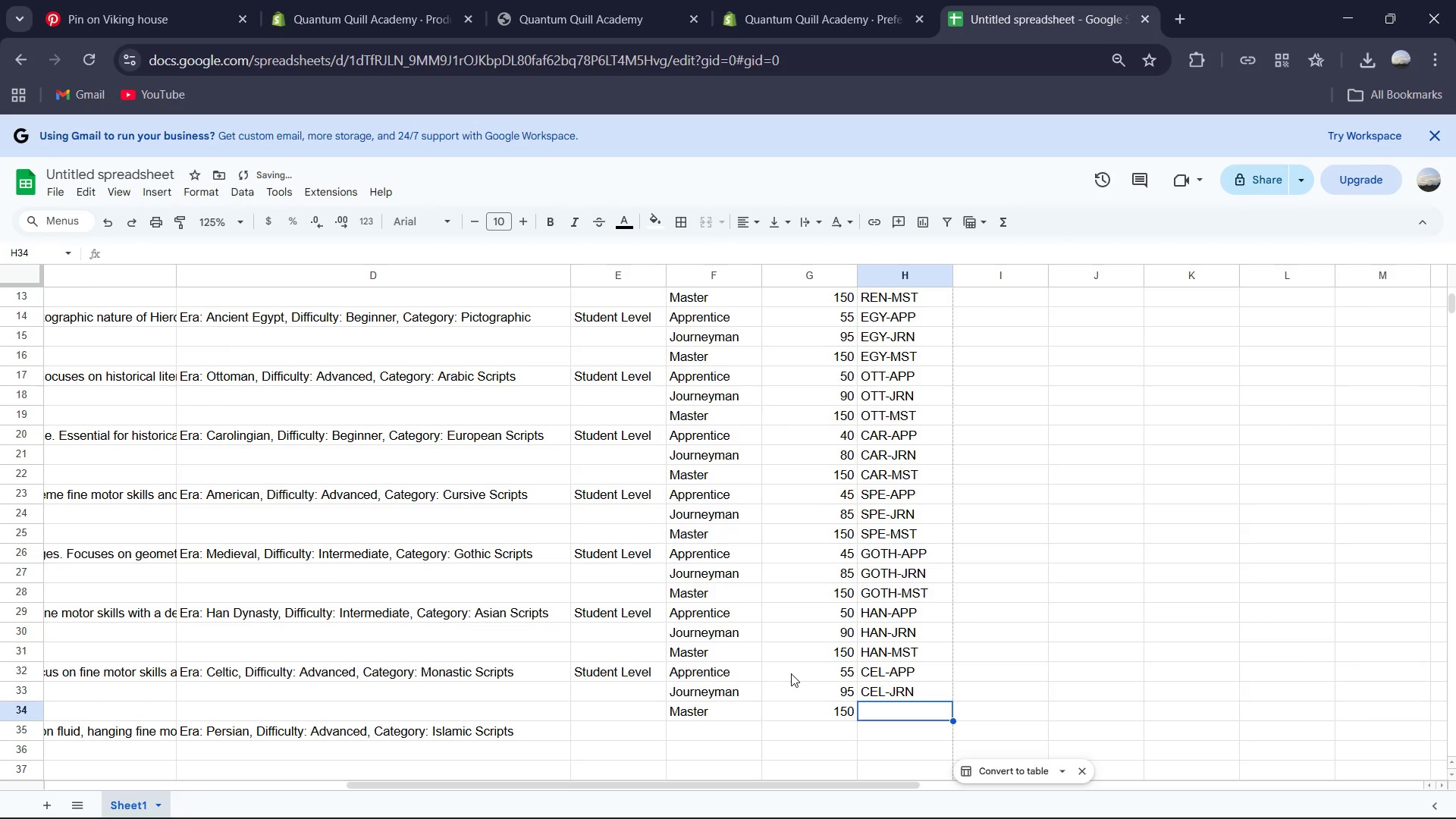 
type(CEL-MST)
 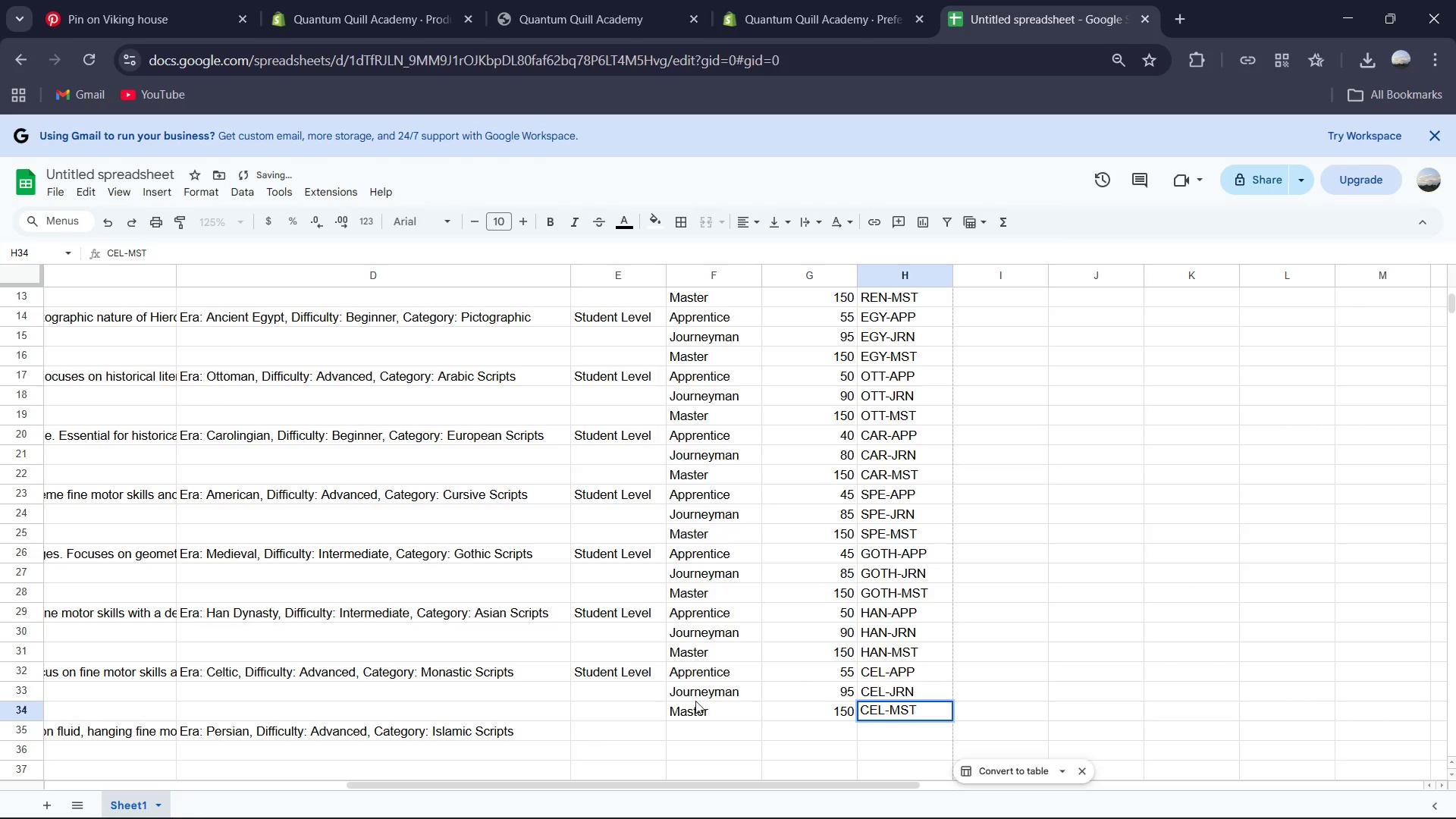 
scroll: coordinate [674, 702], scroll_direction: down, amount: 2.0
 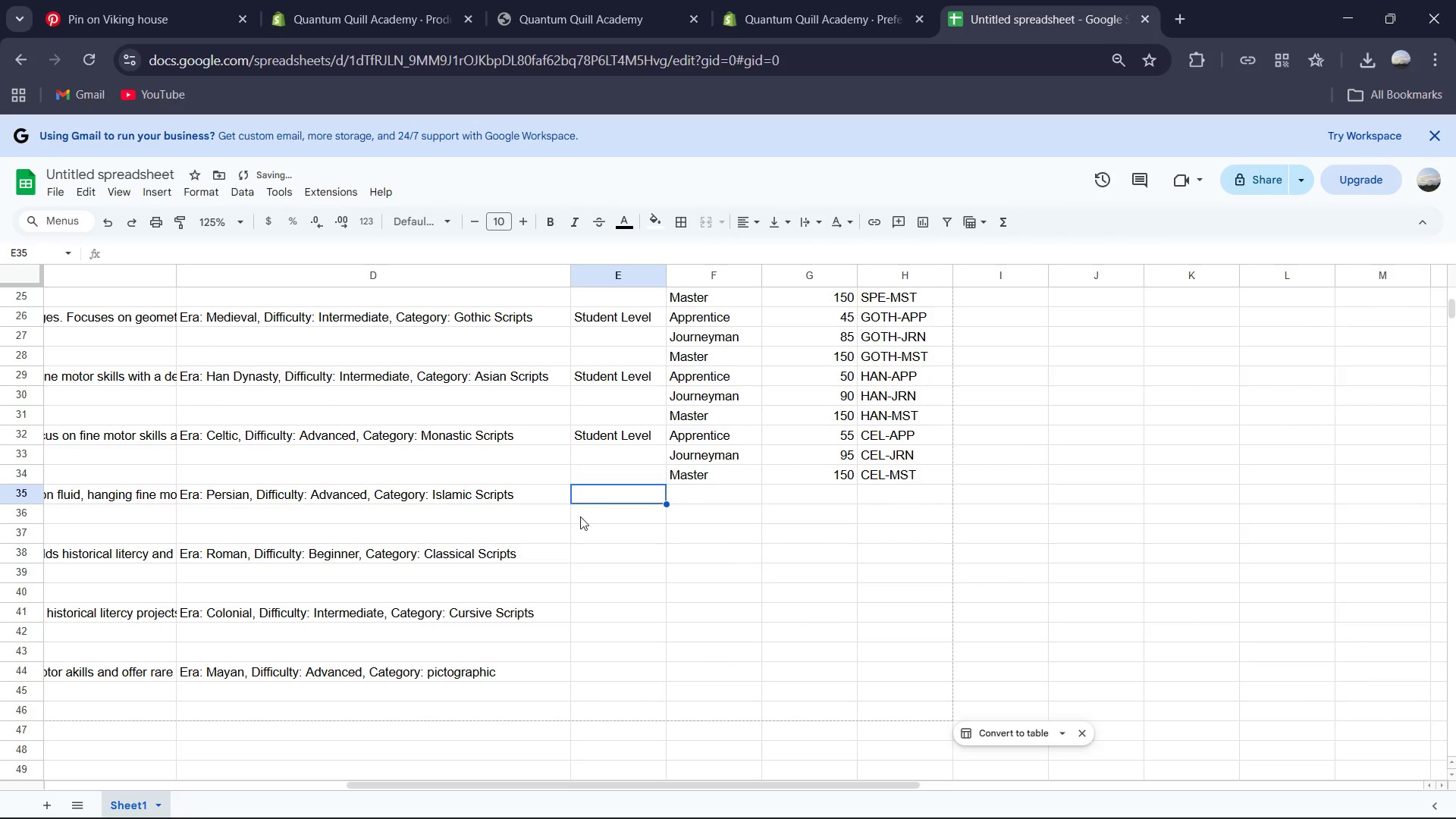 
type(Student Level)
 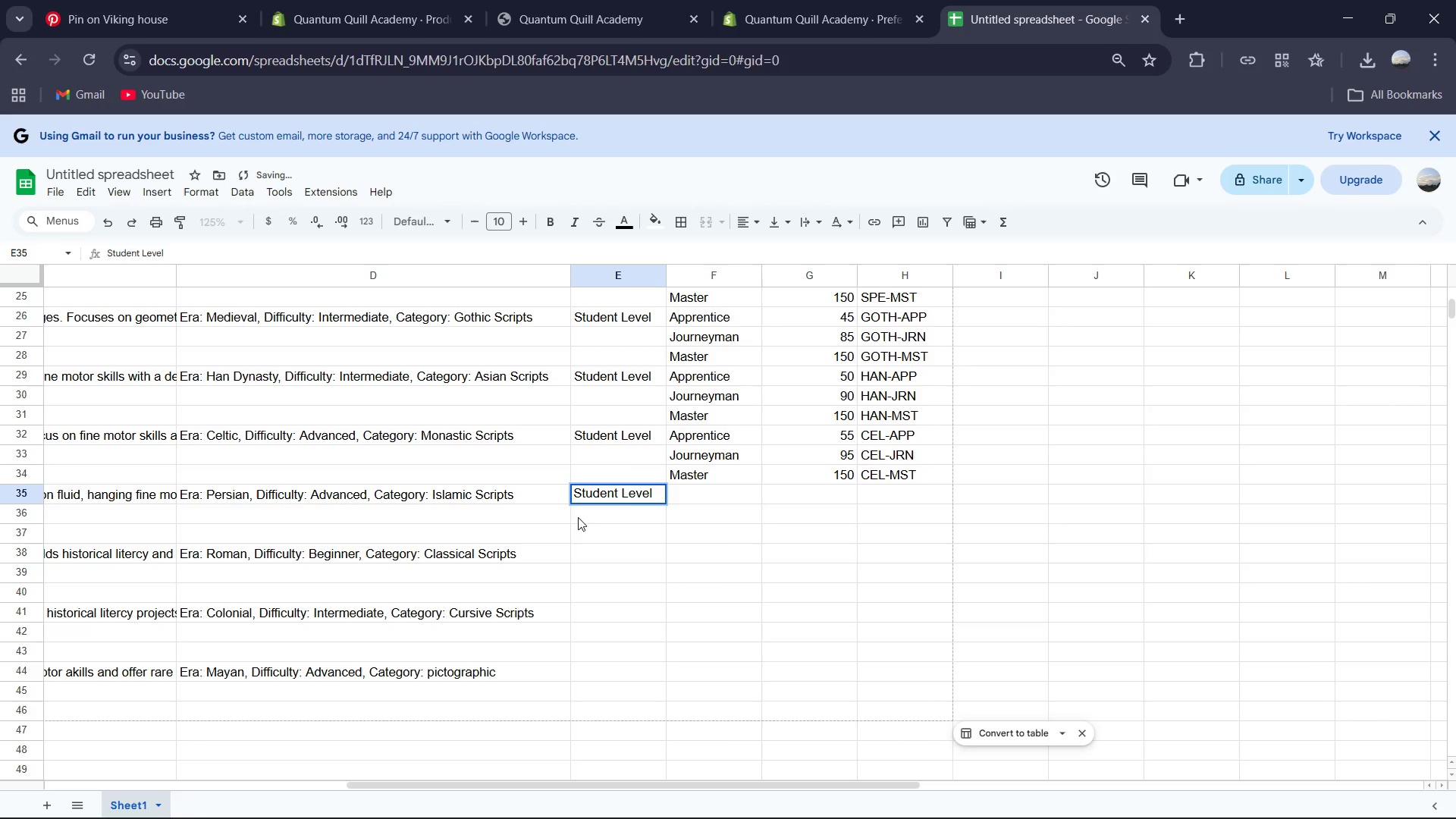 
key(ArrowRight)
 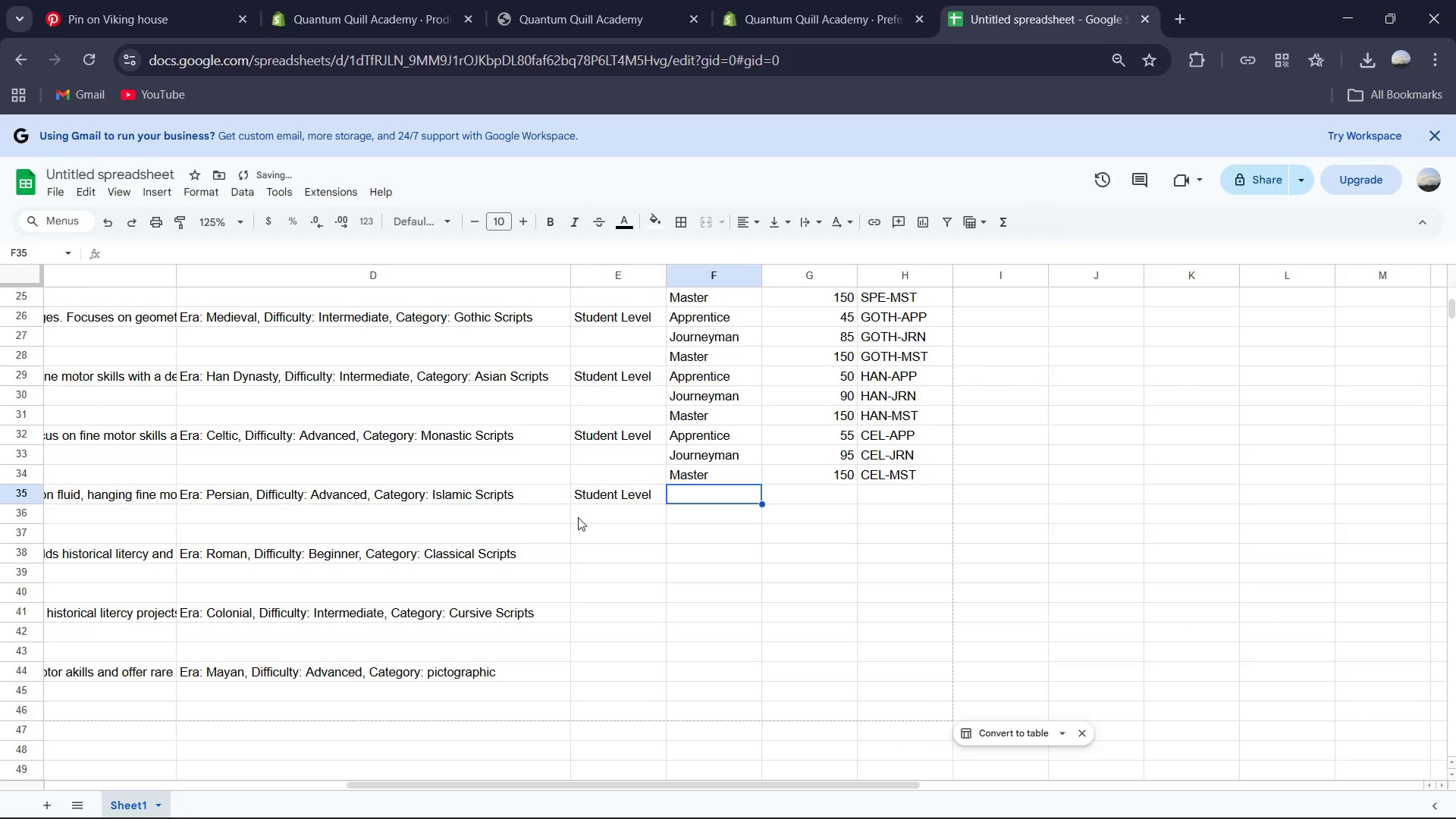 
hold_key(key=ShiftRight, duration=0.42)
 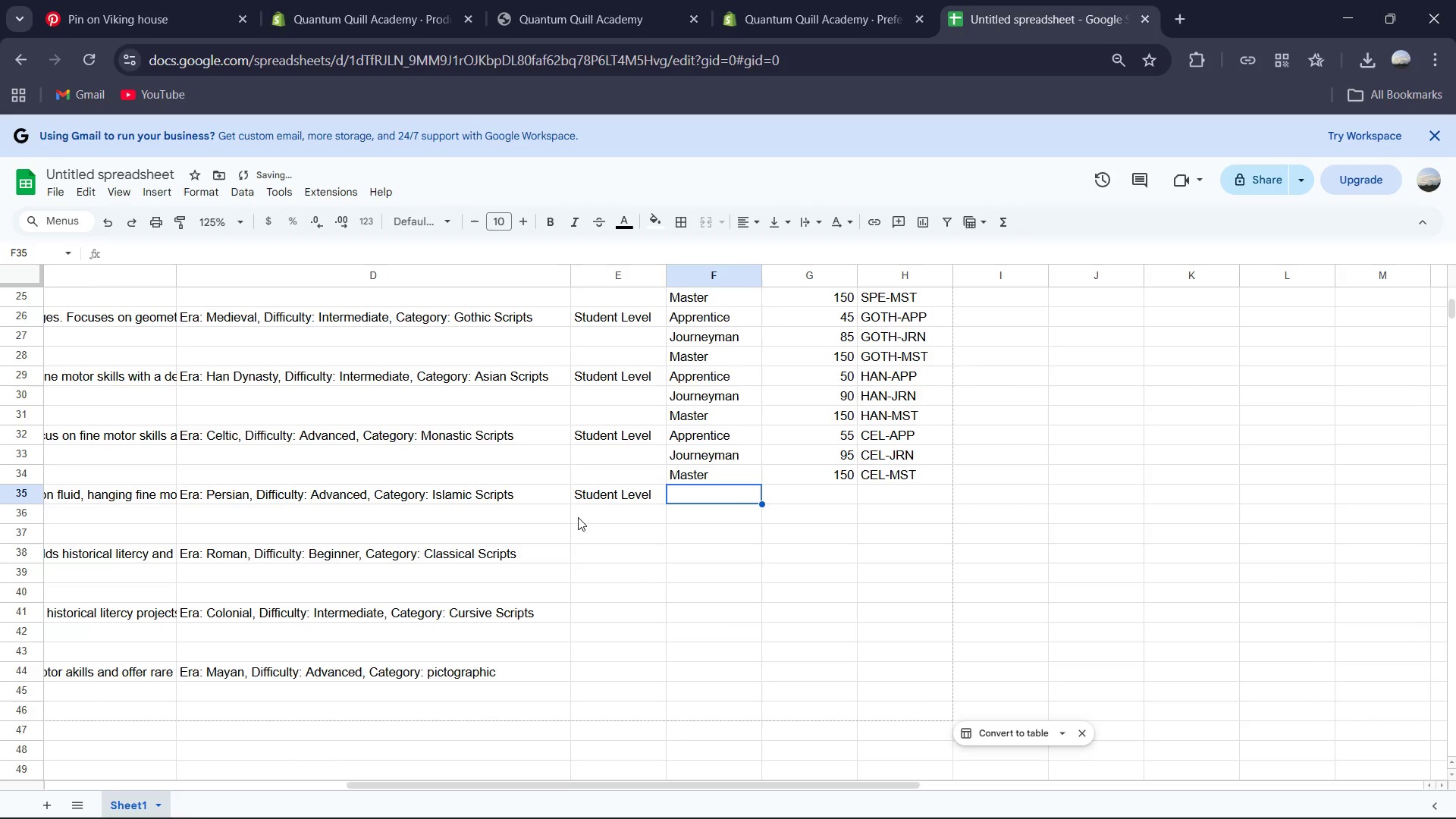 
key(Shift+ShiftRight)
 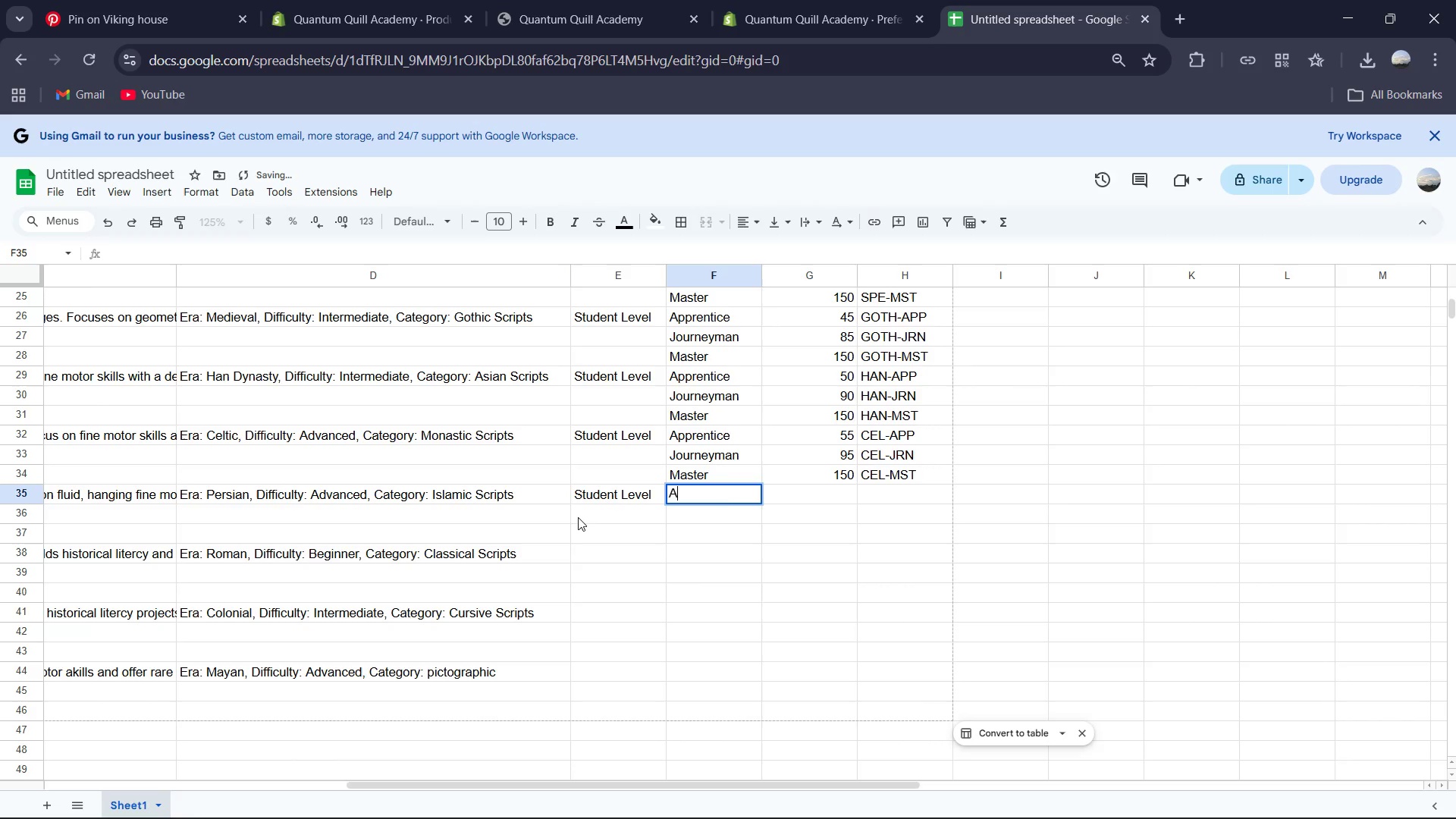 
key(Shift+A)
 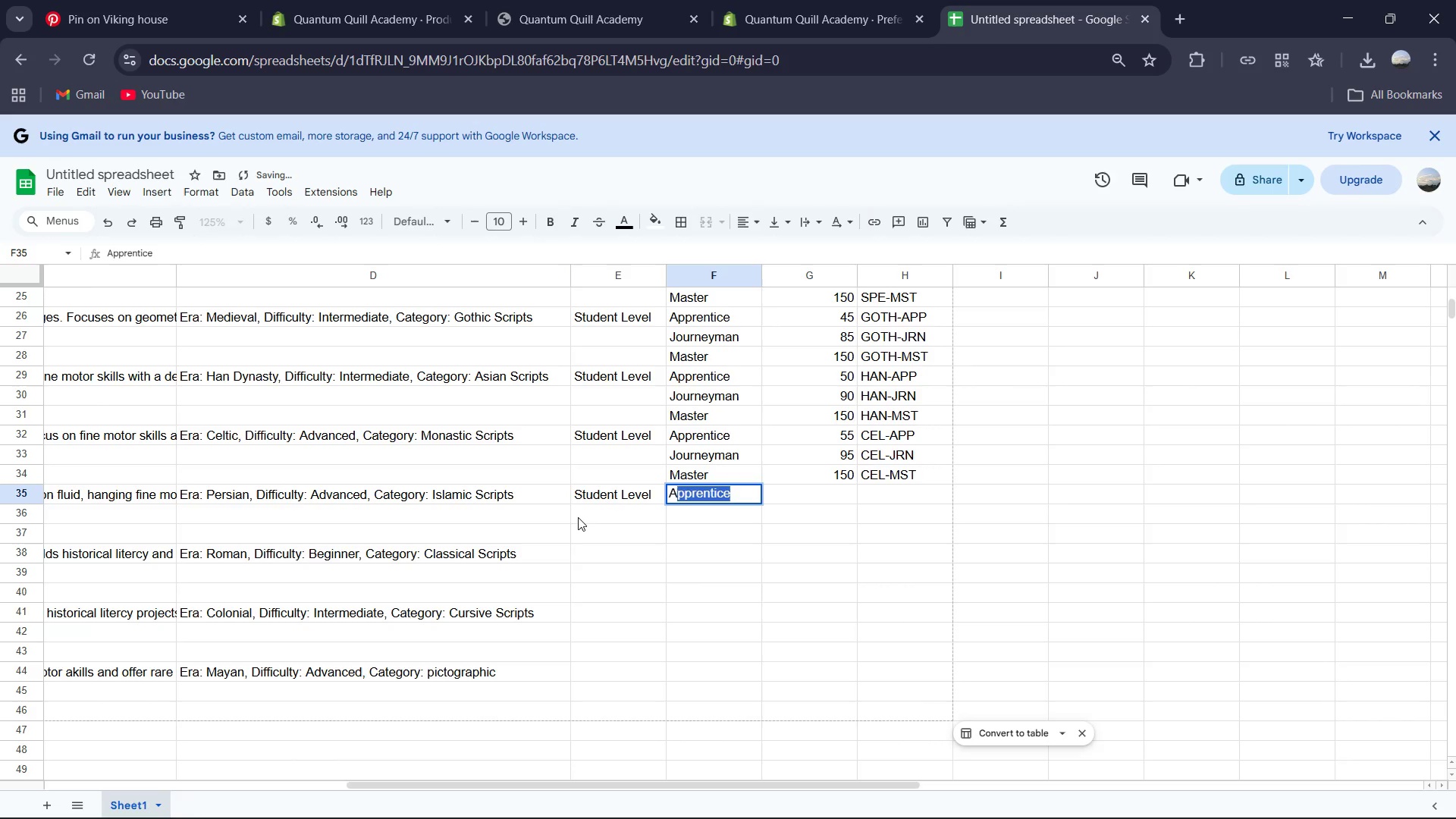 
key(Enter)
 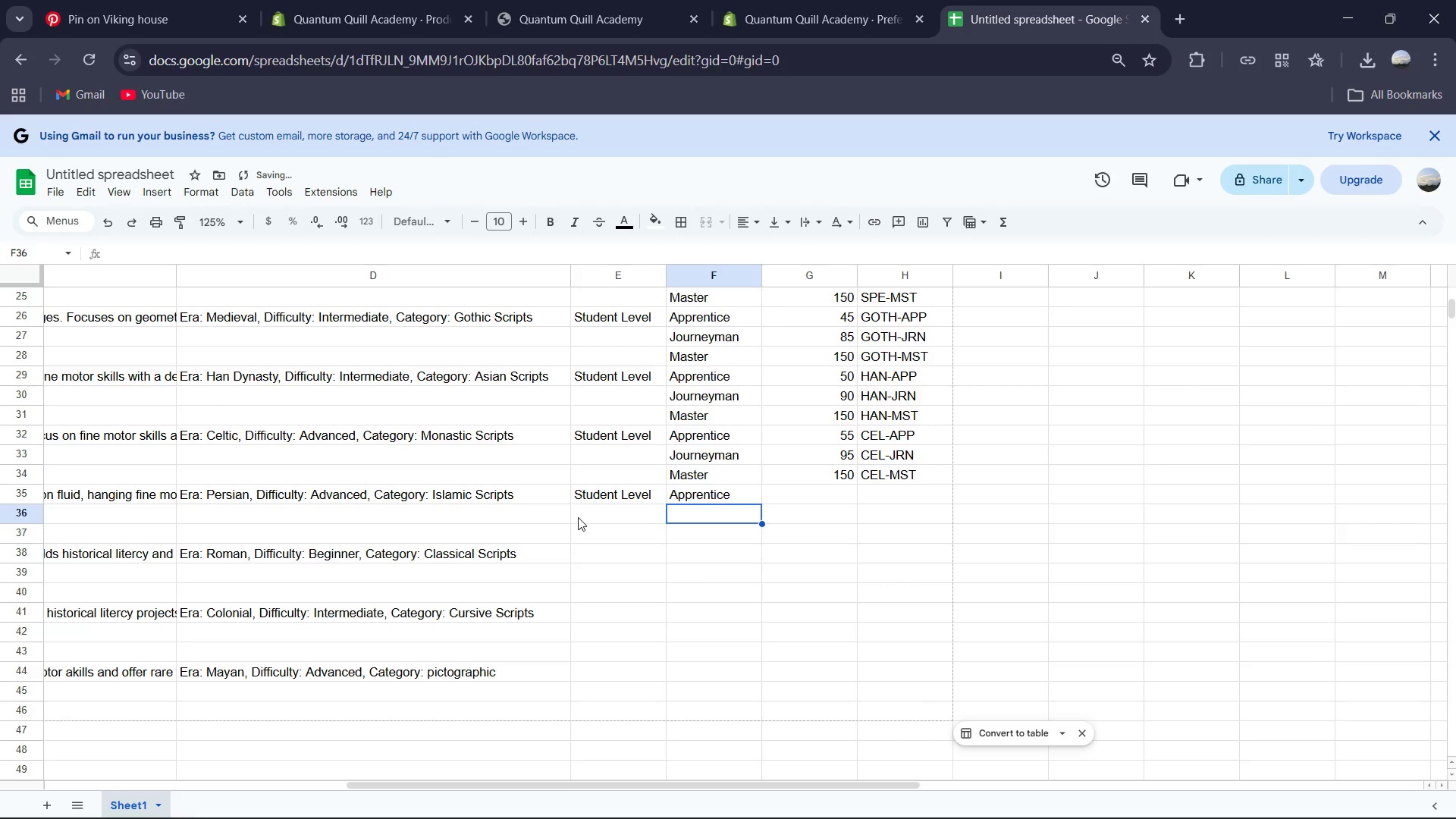 
key(Shift+J)
 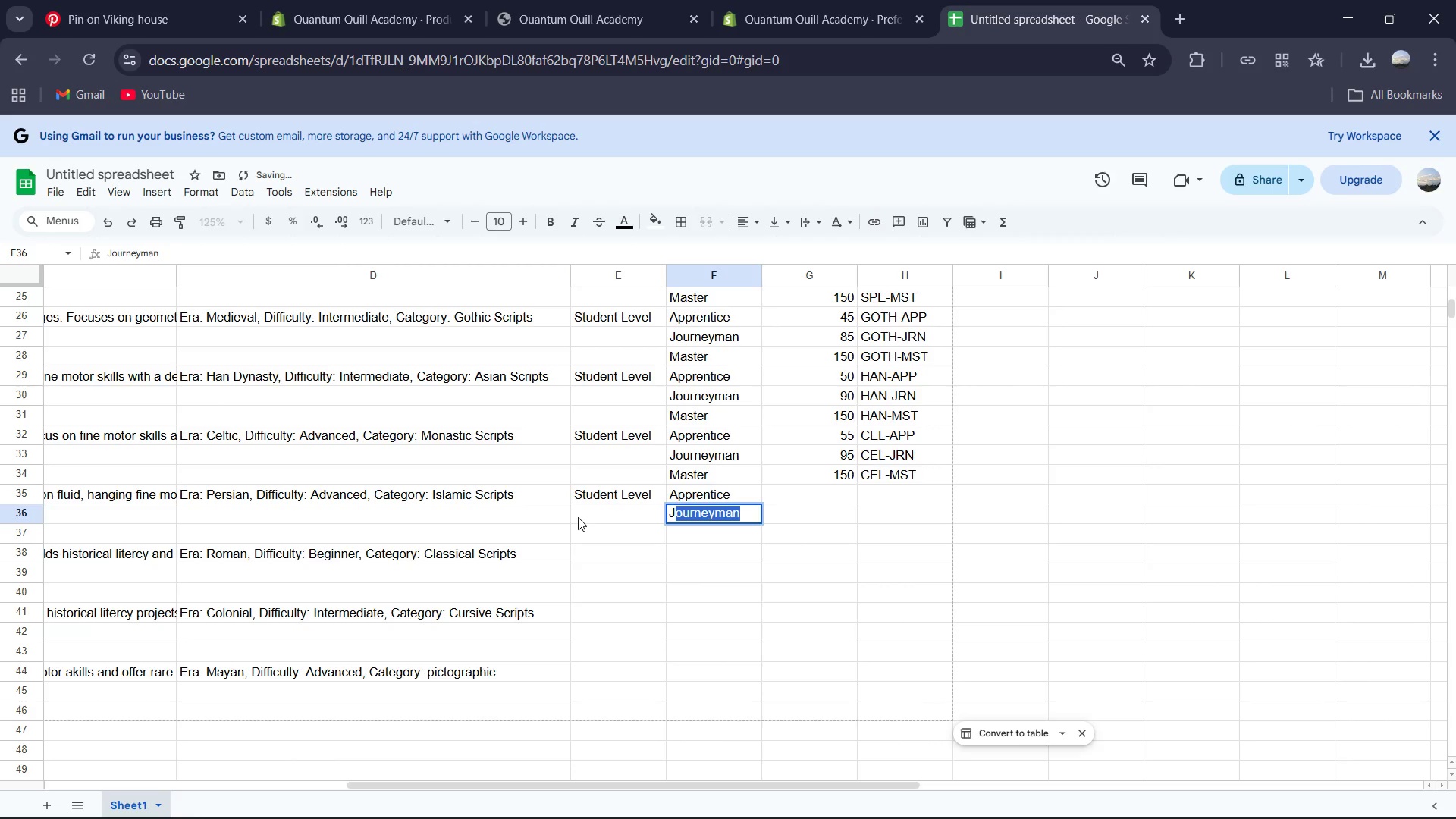 
key(Enter)
 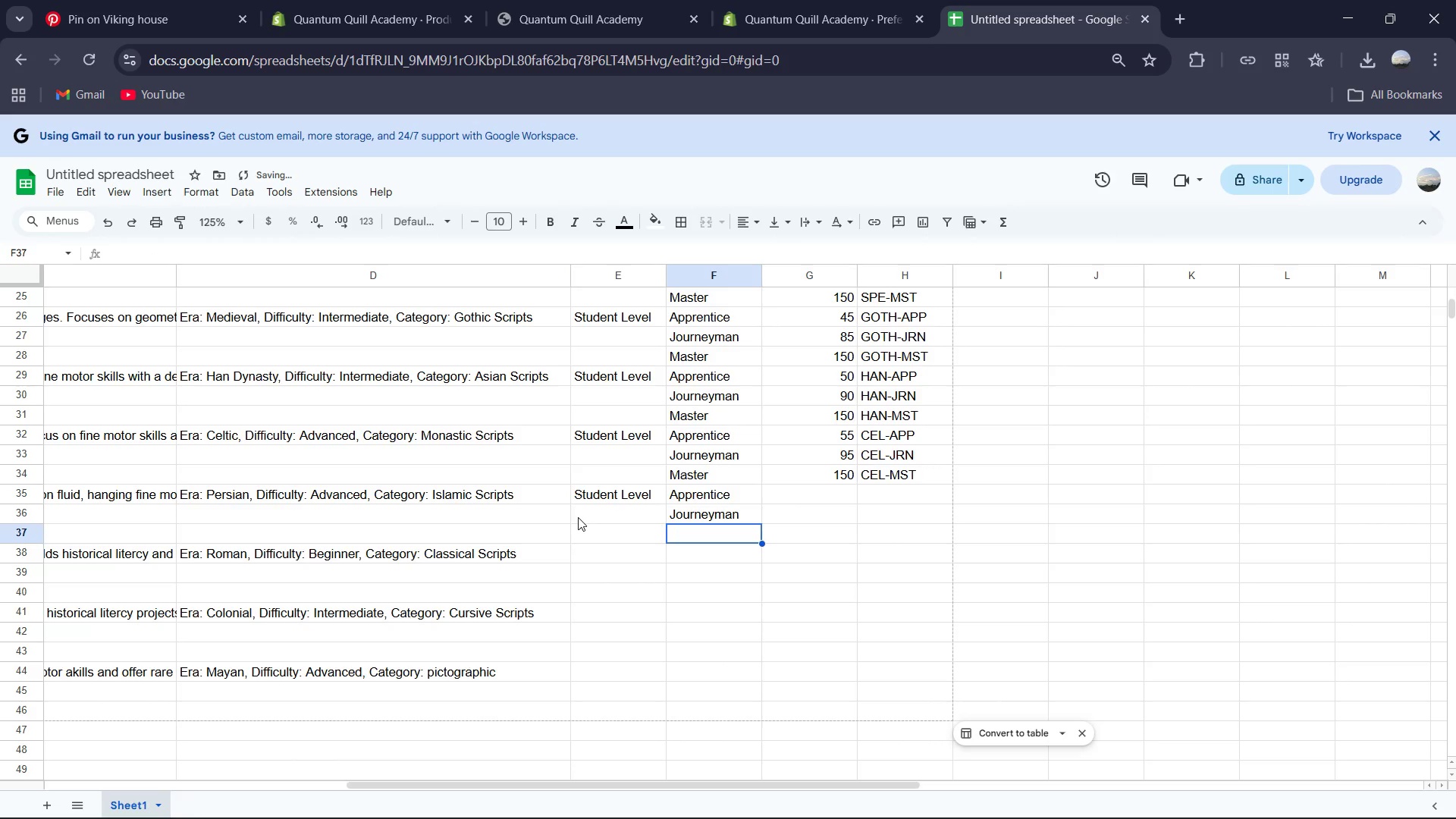 
type(Master)
 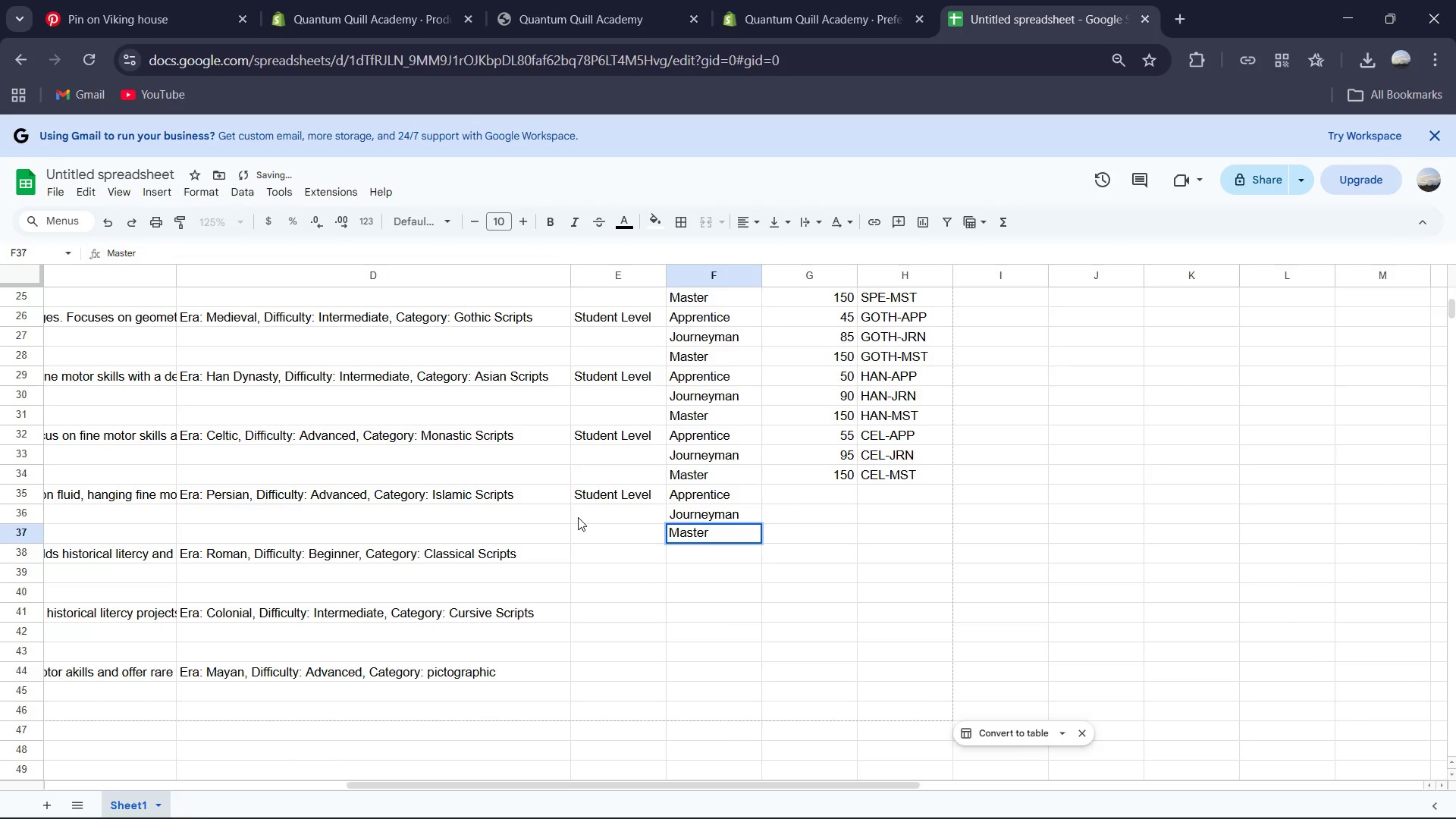 
key(ArrowUp)
 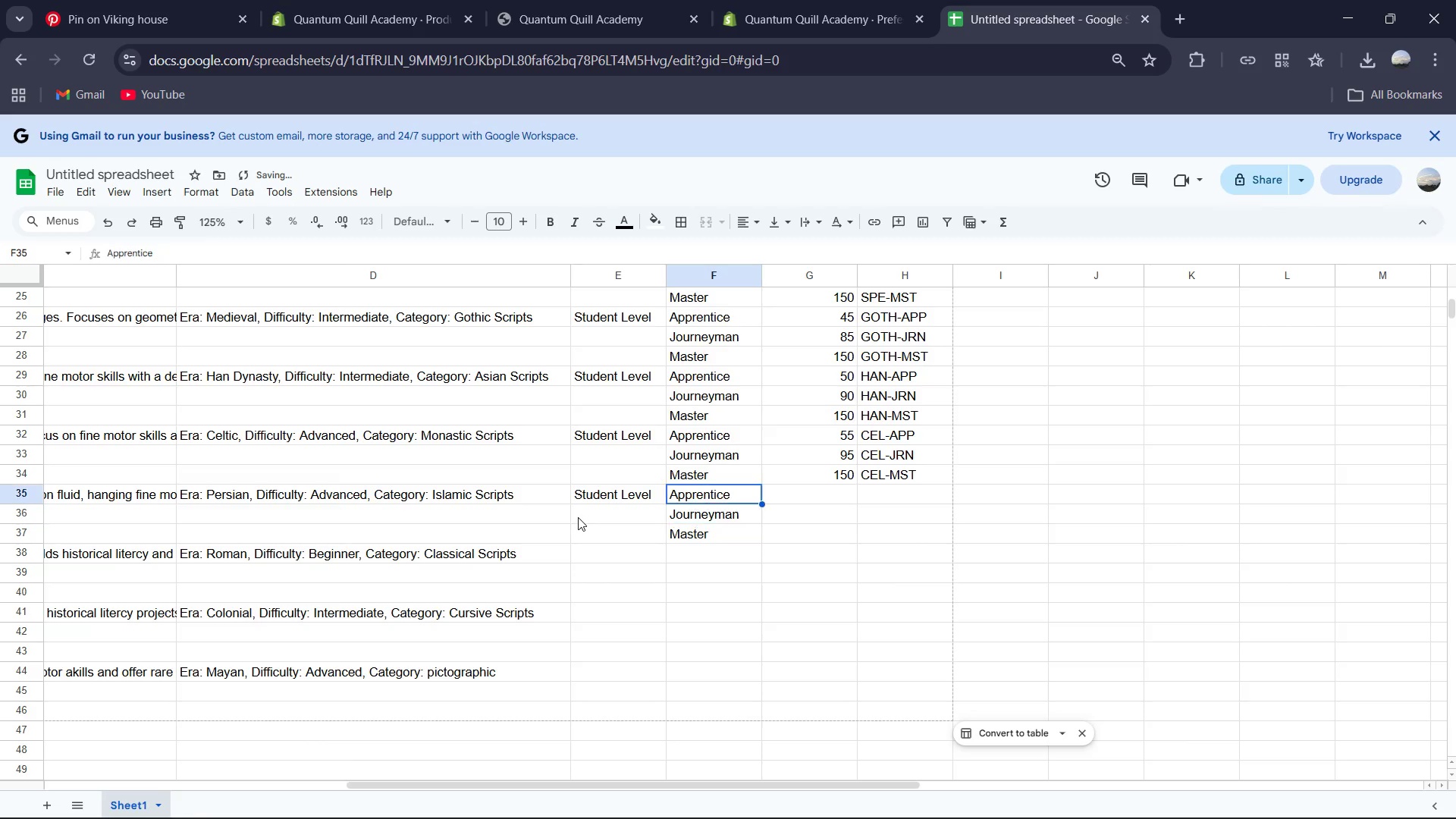 
key(ArrowUp)
 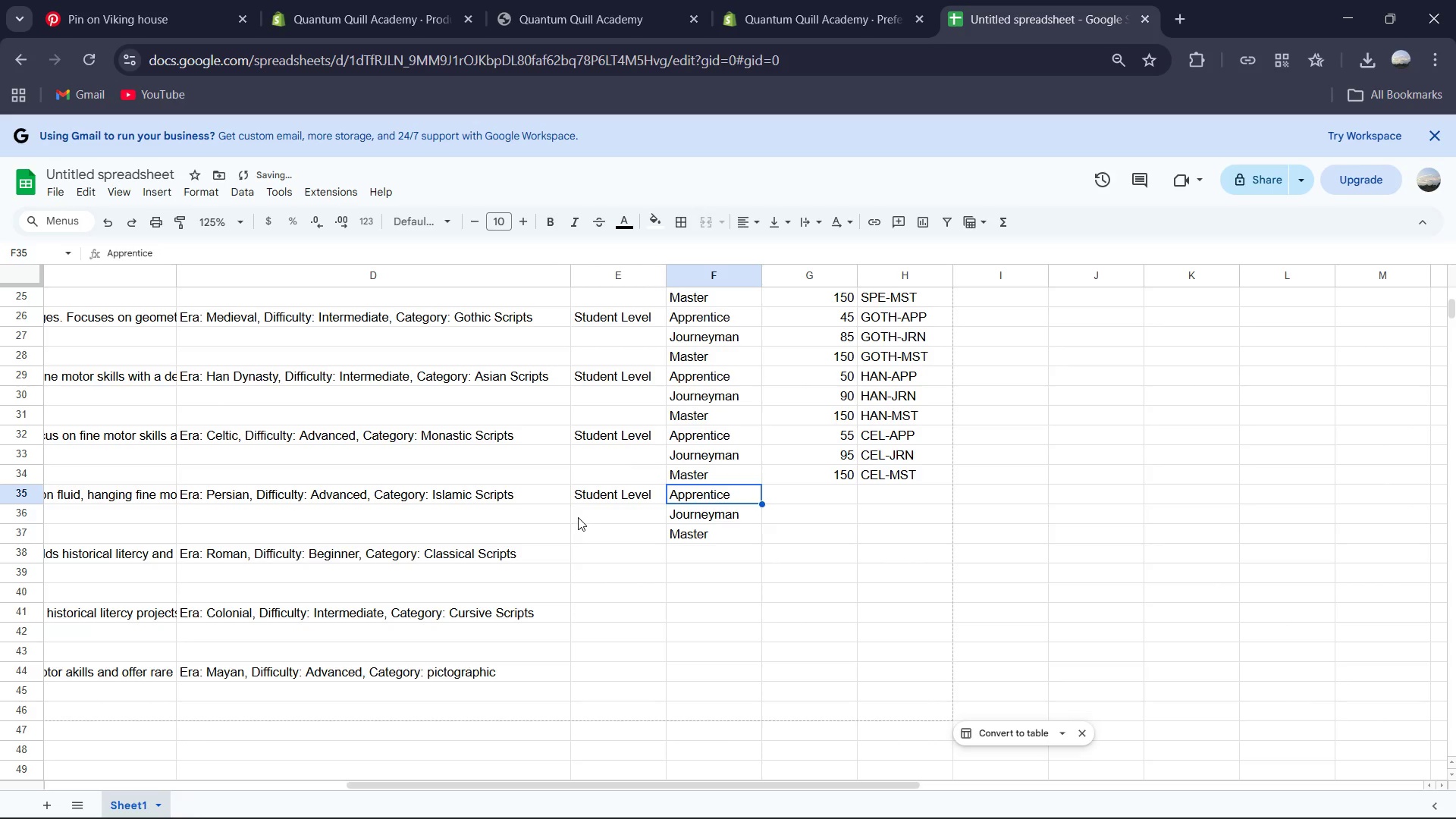 
key(ArrowRight)
 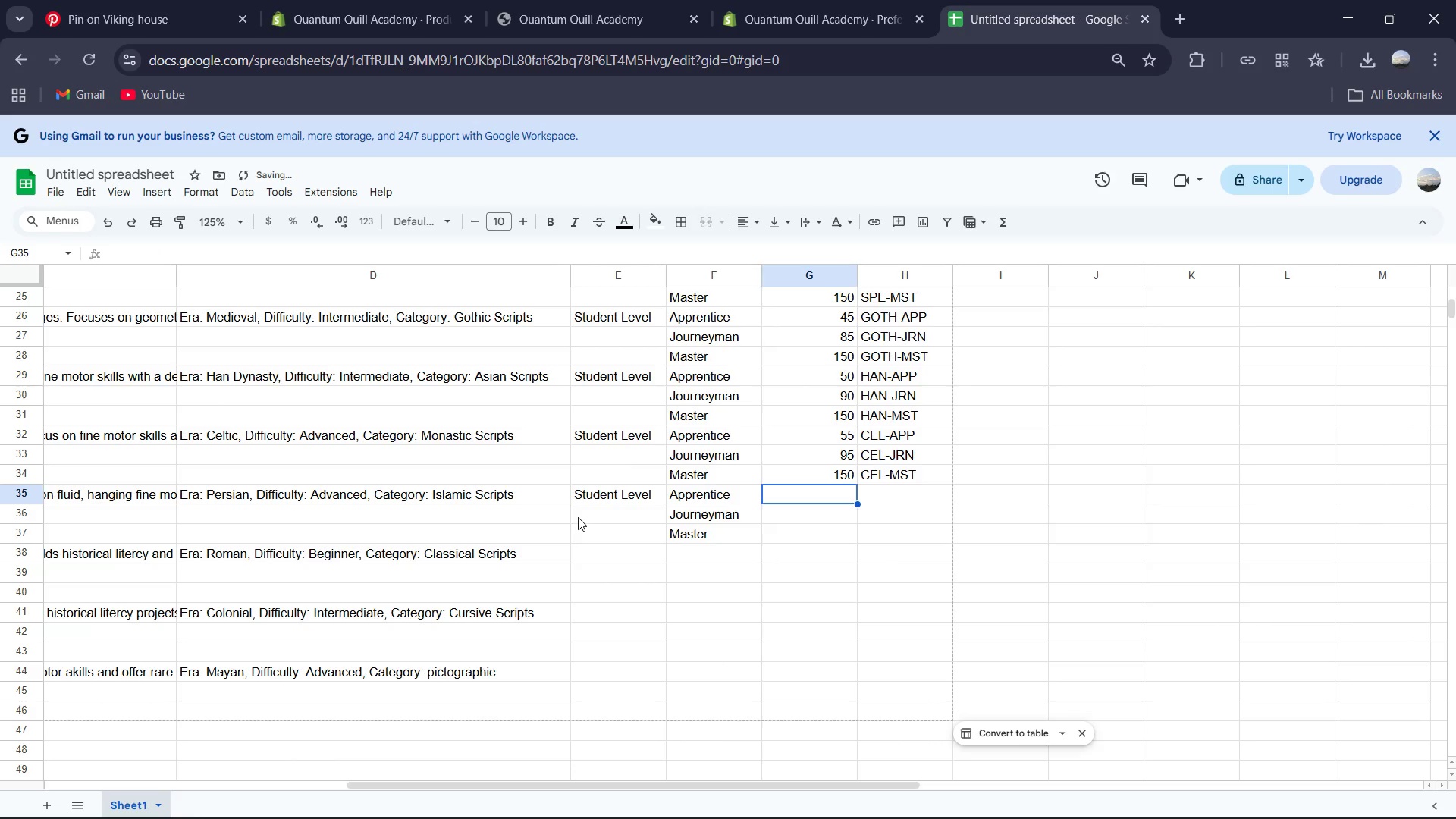 
key(Numpad5)
 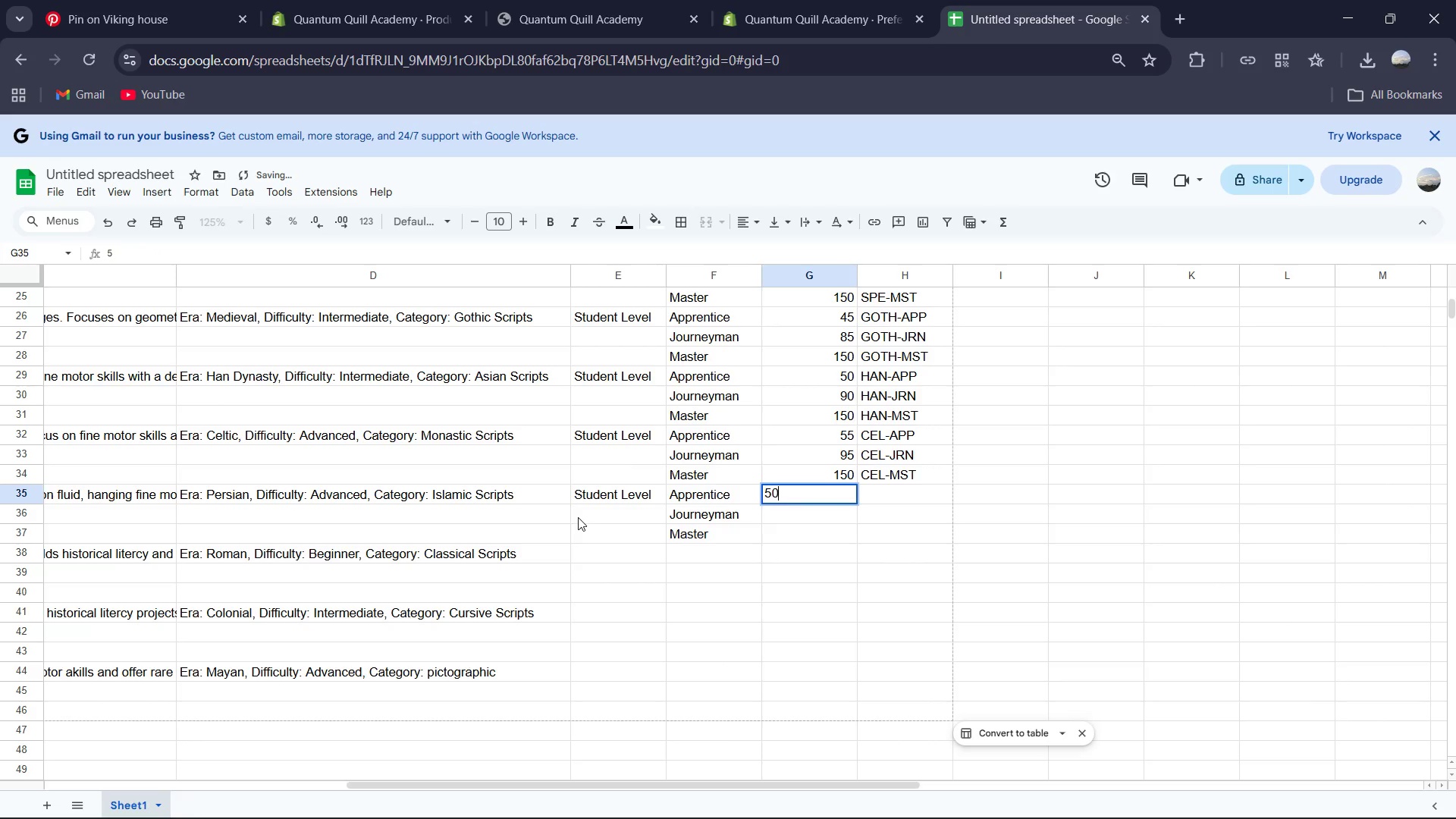 
key(Numpad0)
 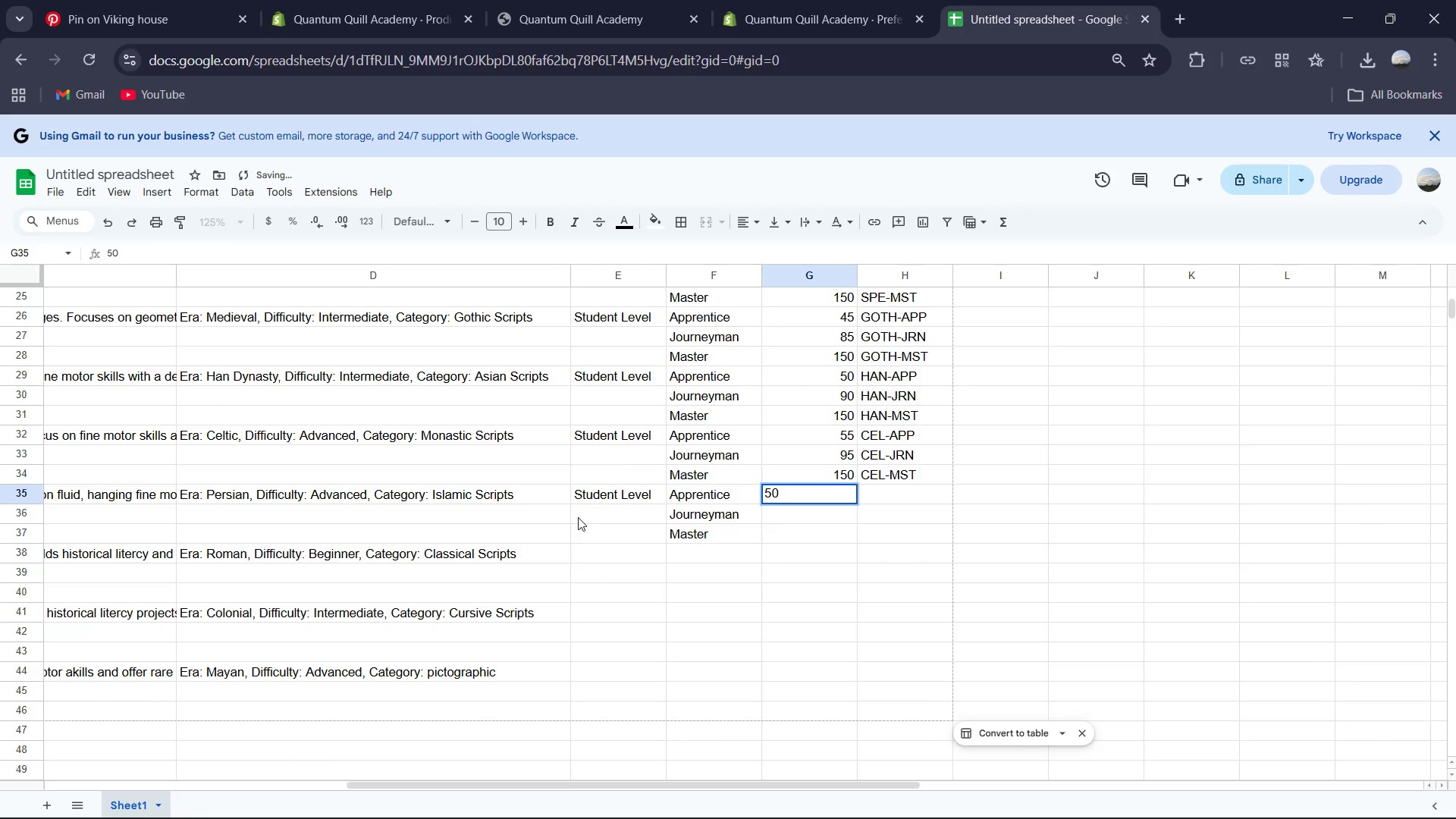 
key(ArrowDown)
 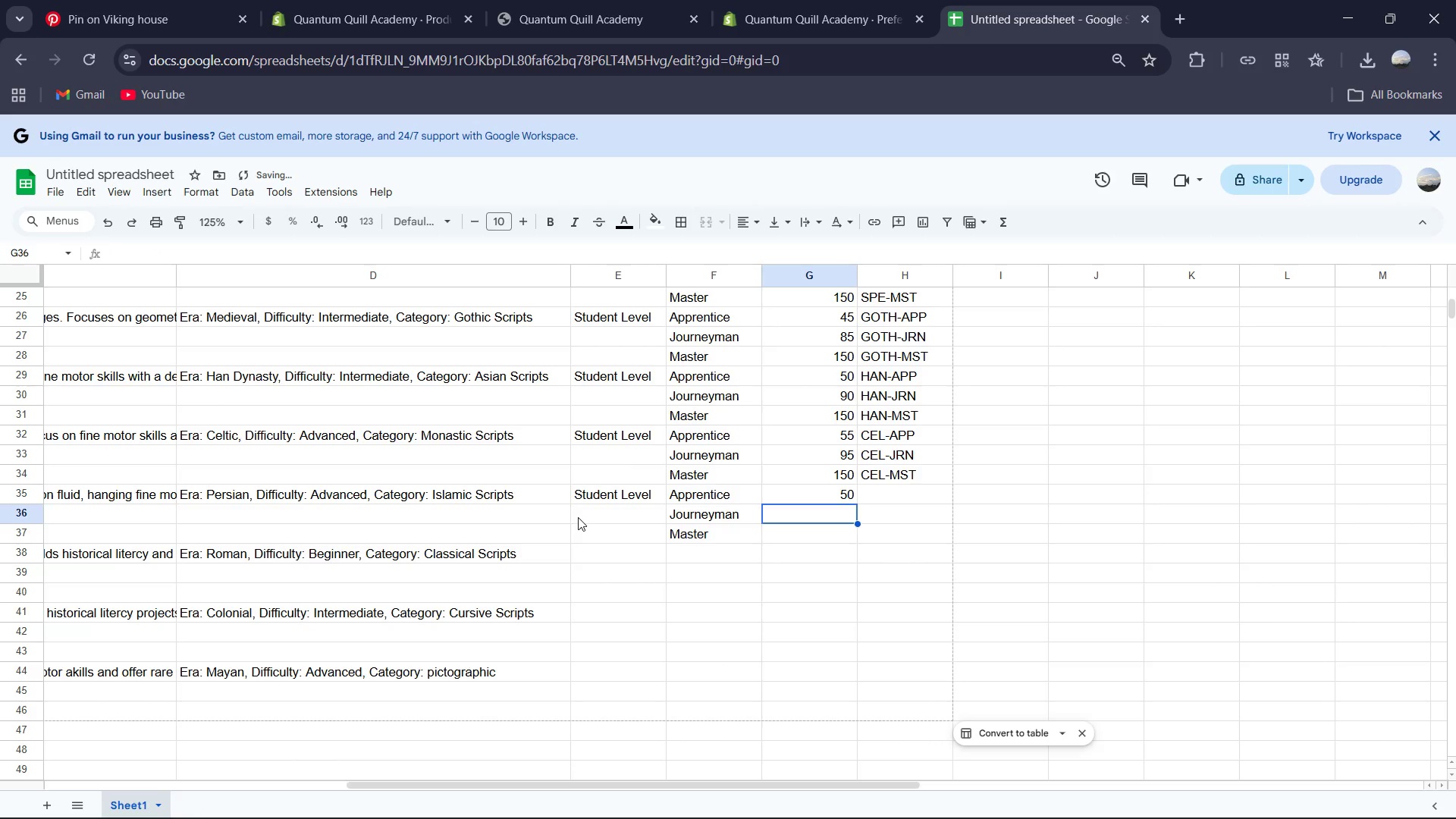 
key(Numpad9)
 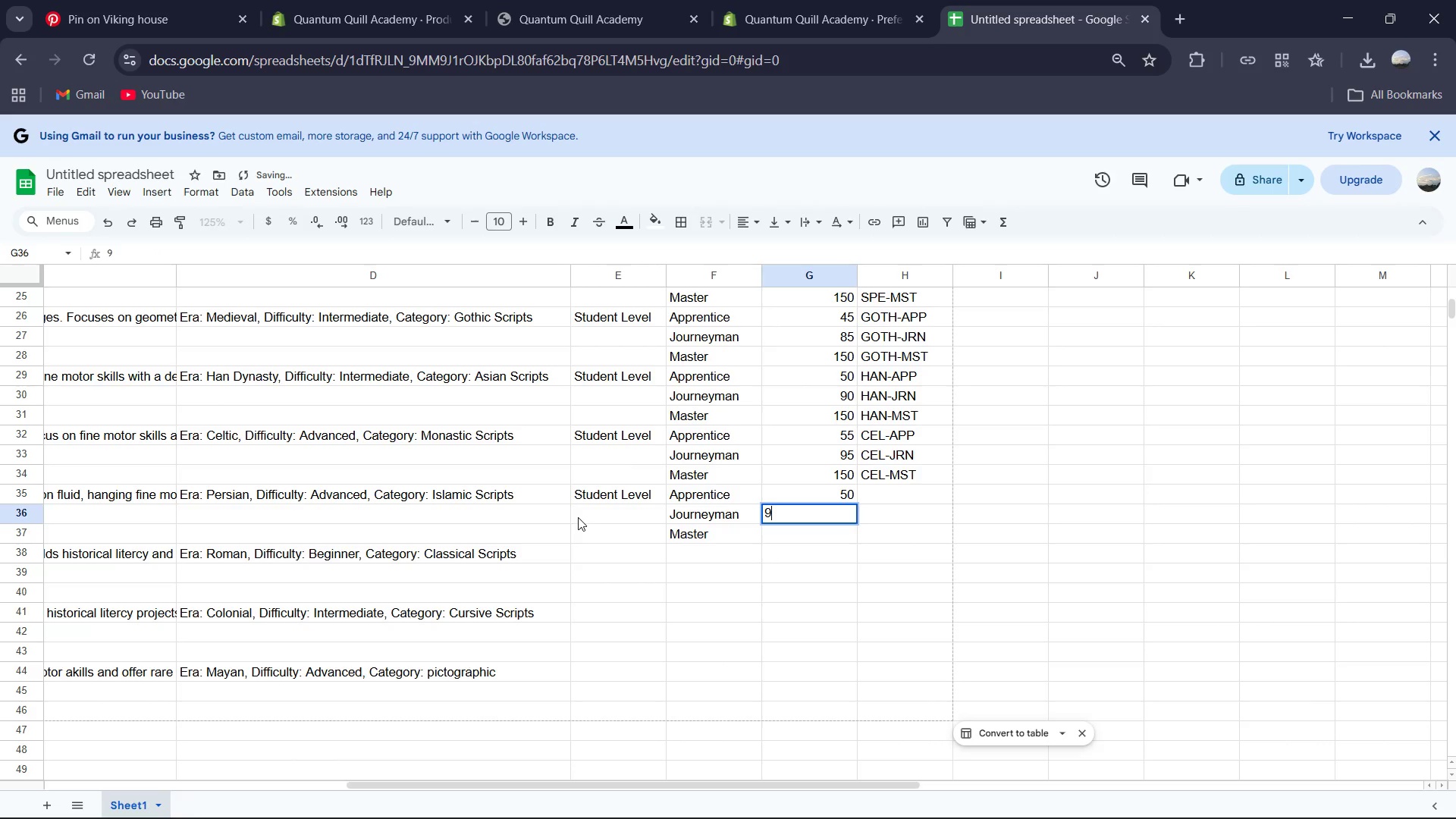 
key(Numpad0)
 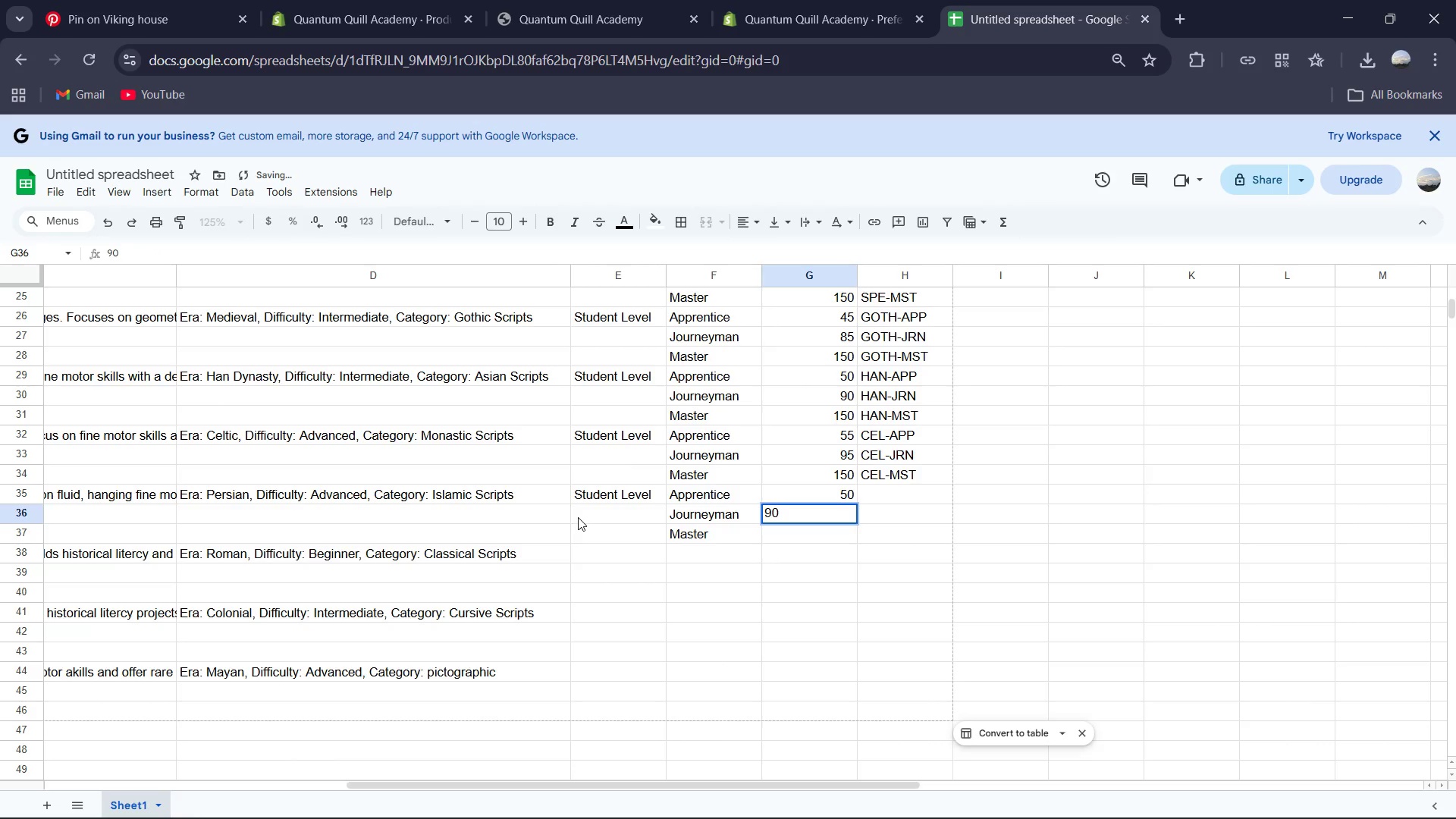 
key(ArrowDown)
 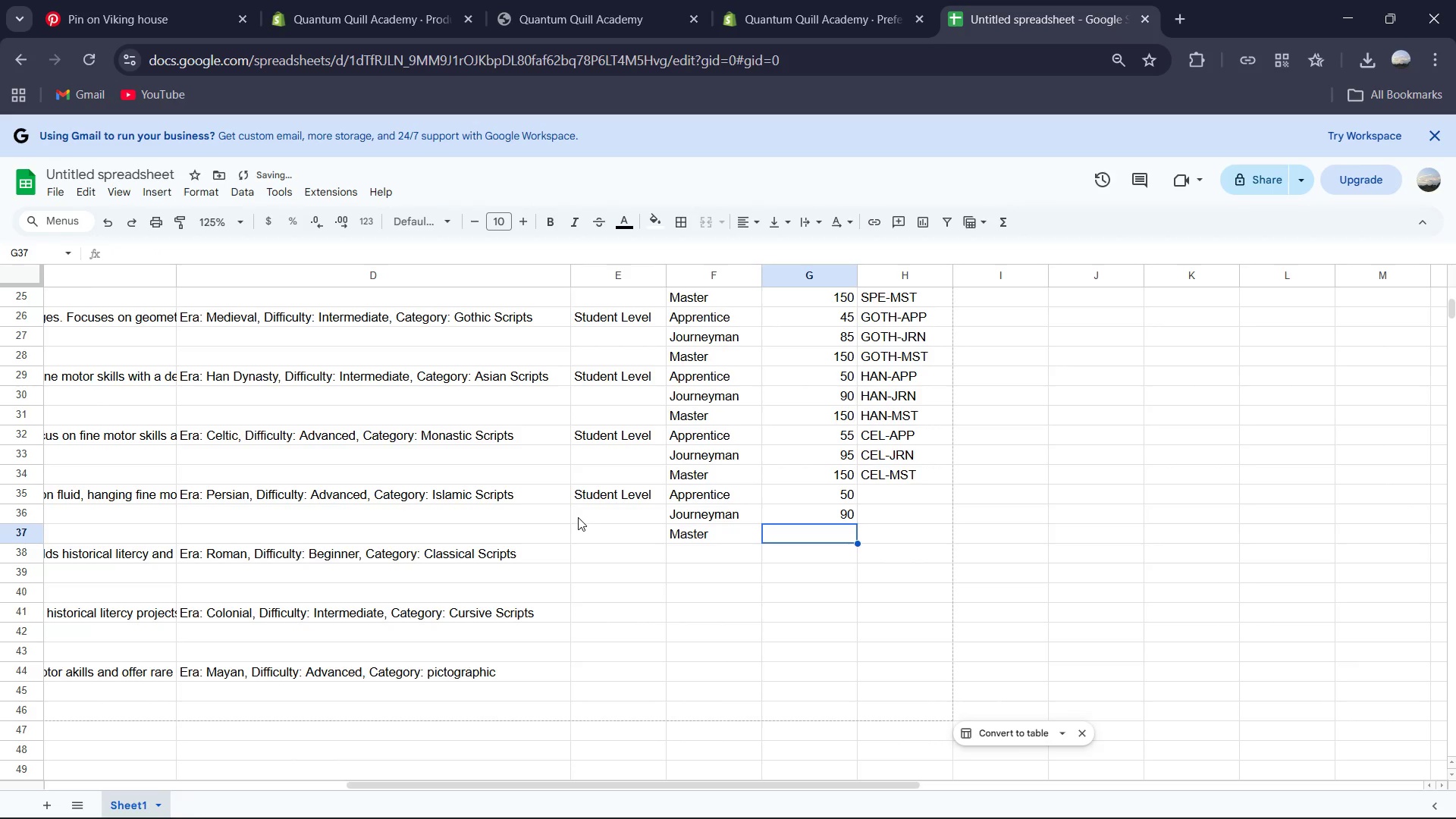 
key(Numpad1)
 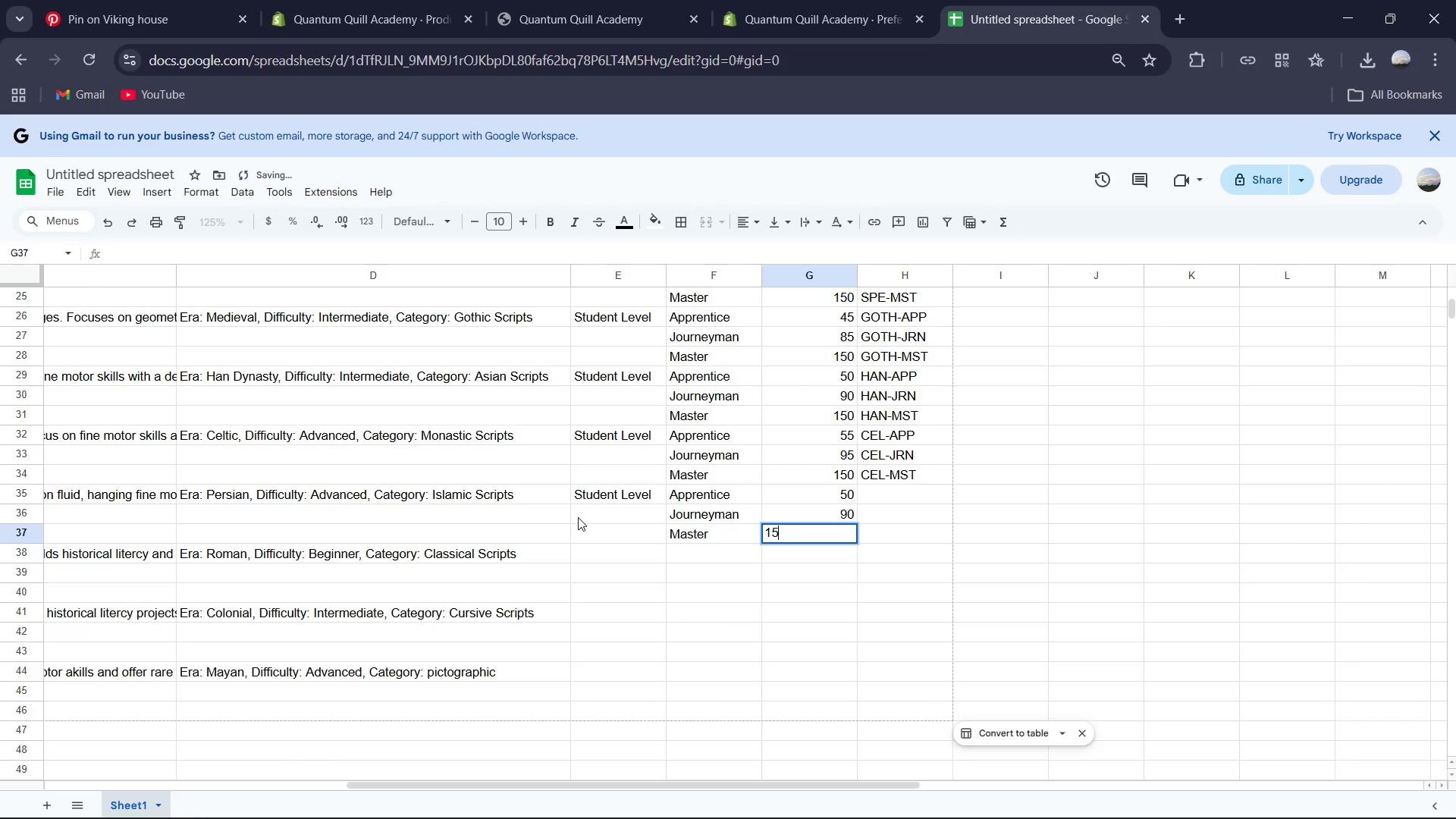 
key(Numpad5)
 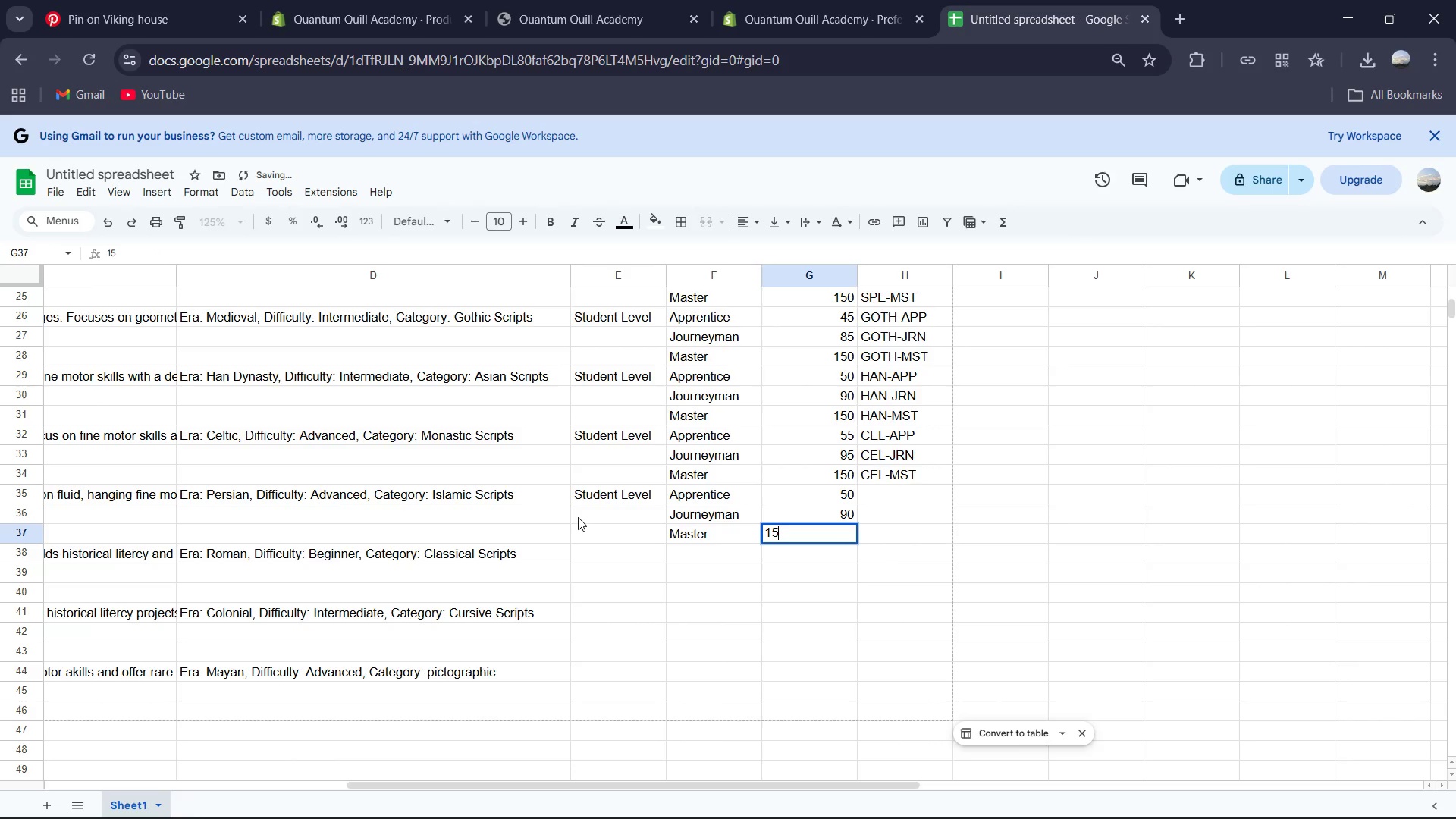 
key(Numpad2)
 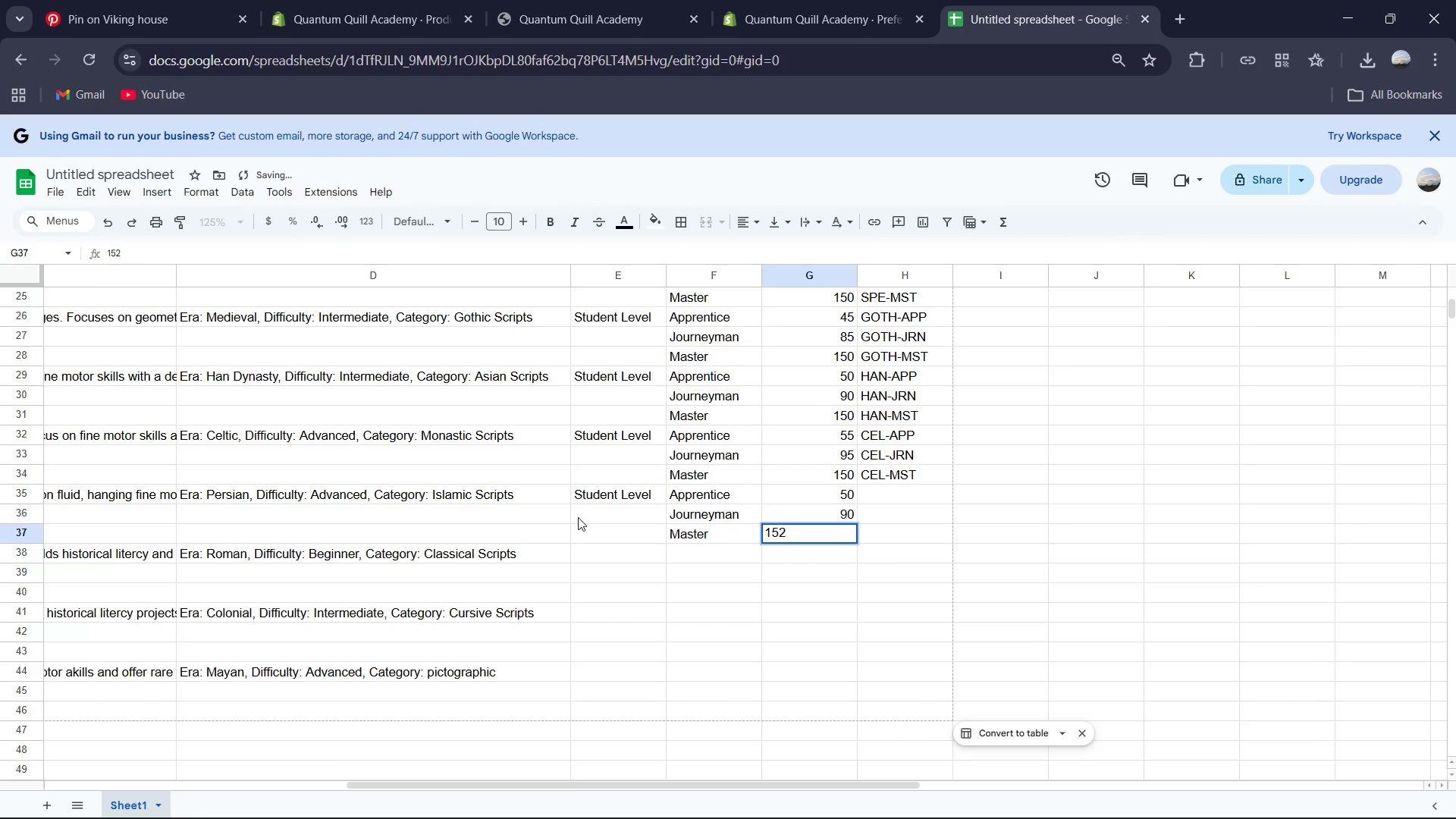 
key(Backspace)
 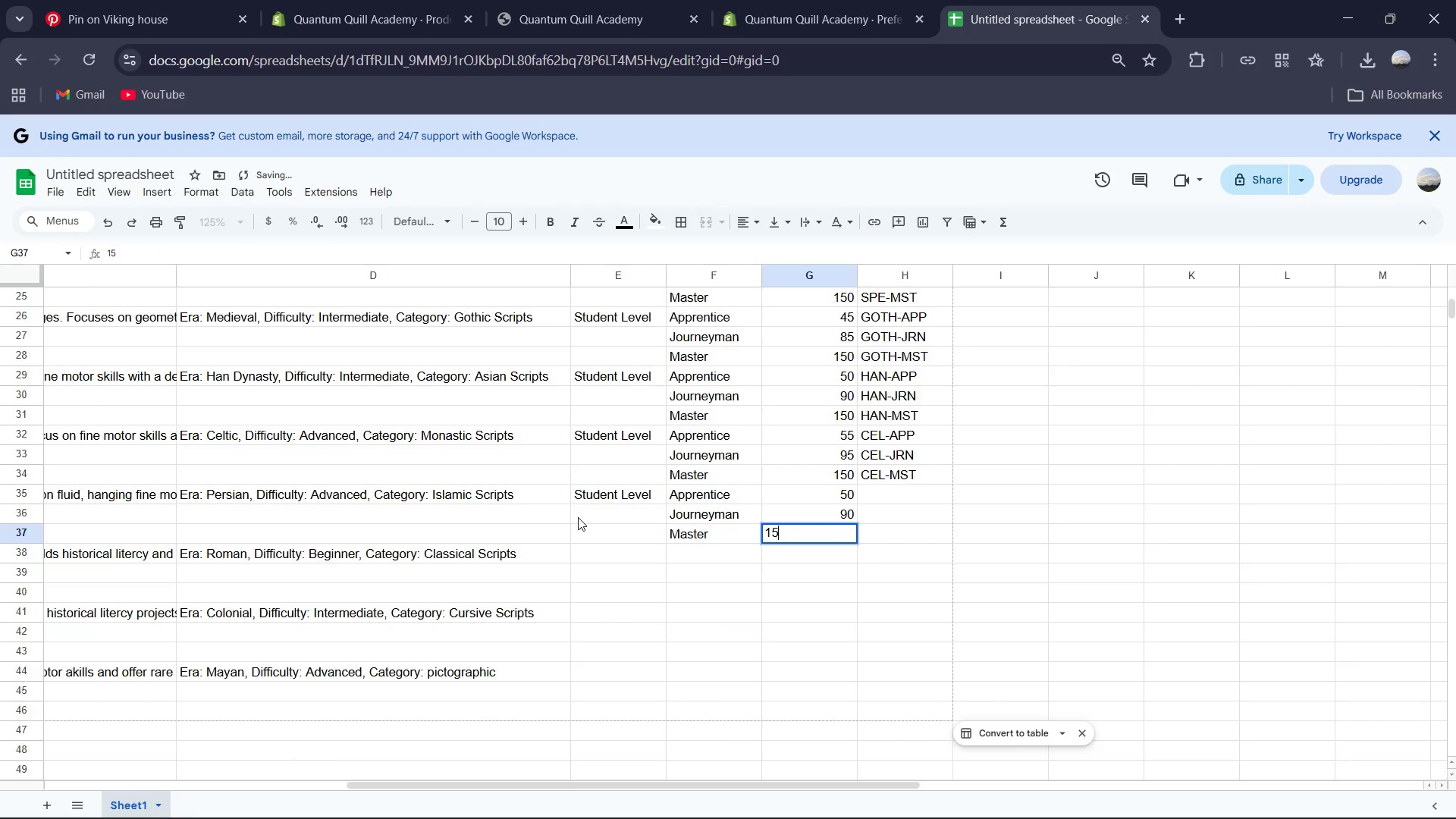 
key(Numpad0)
 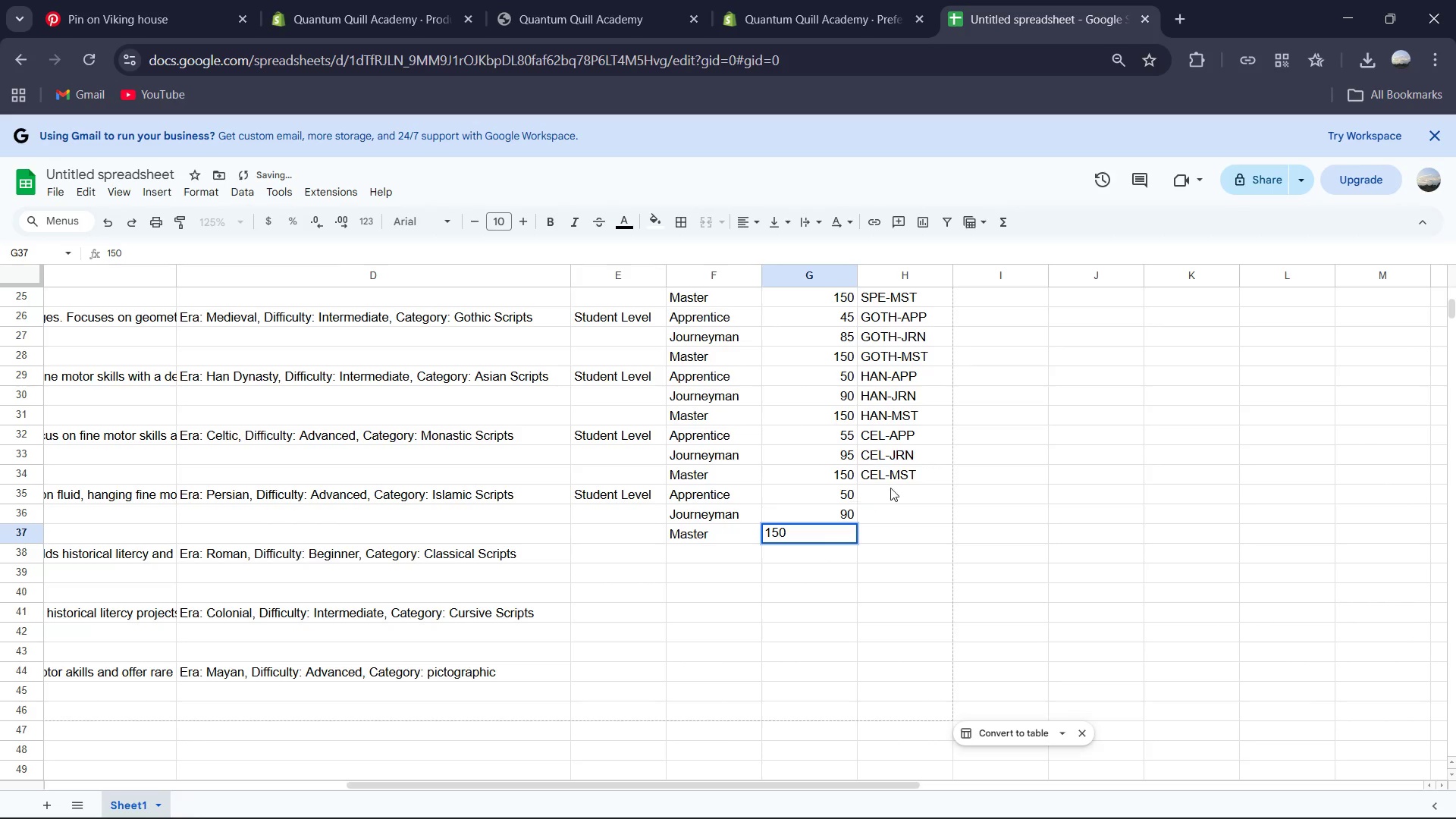 
double_click([902, 500])
 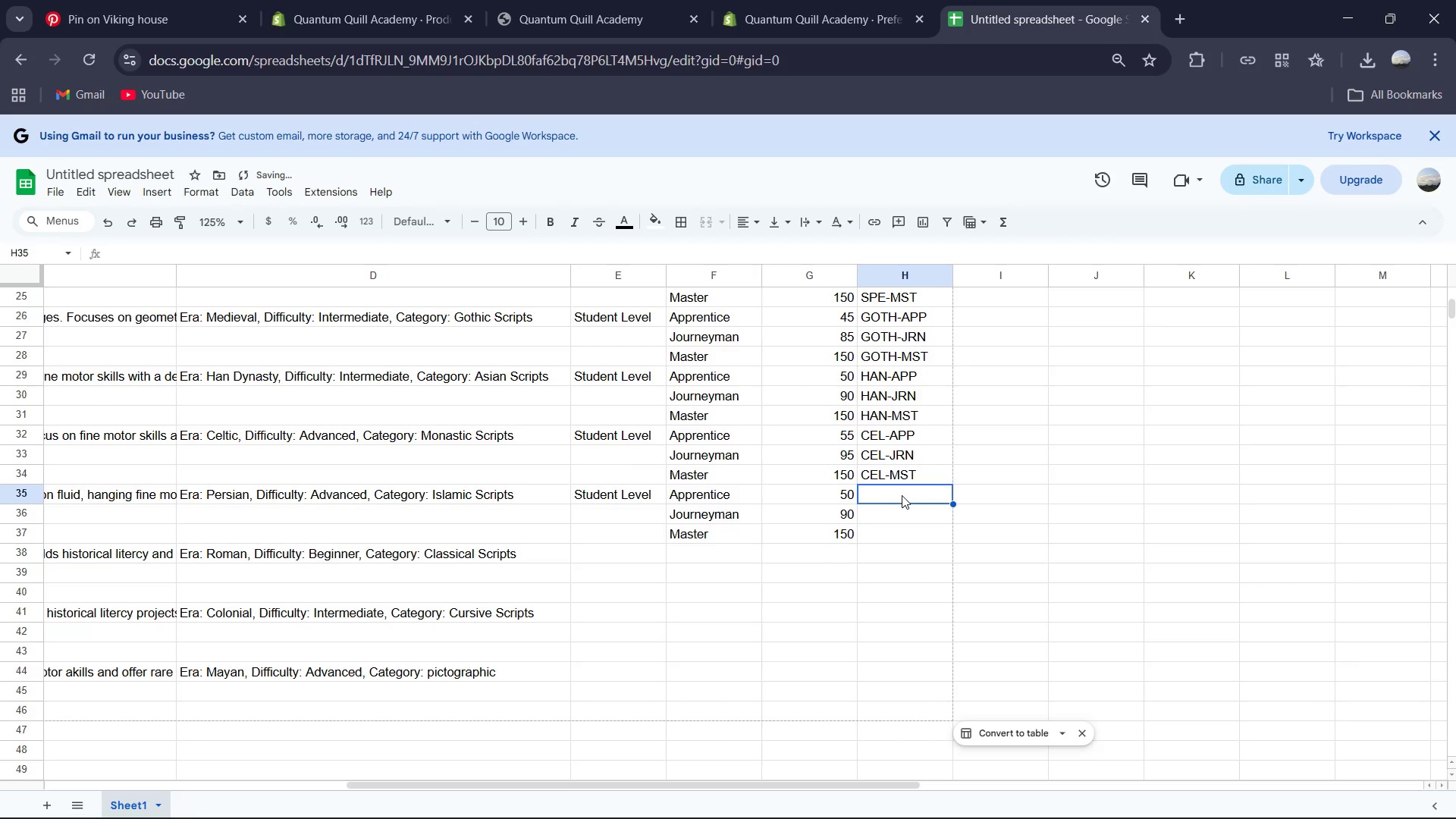 
hold_key(key=ShiftRight, duration=0.64)
 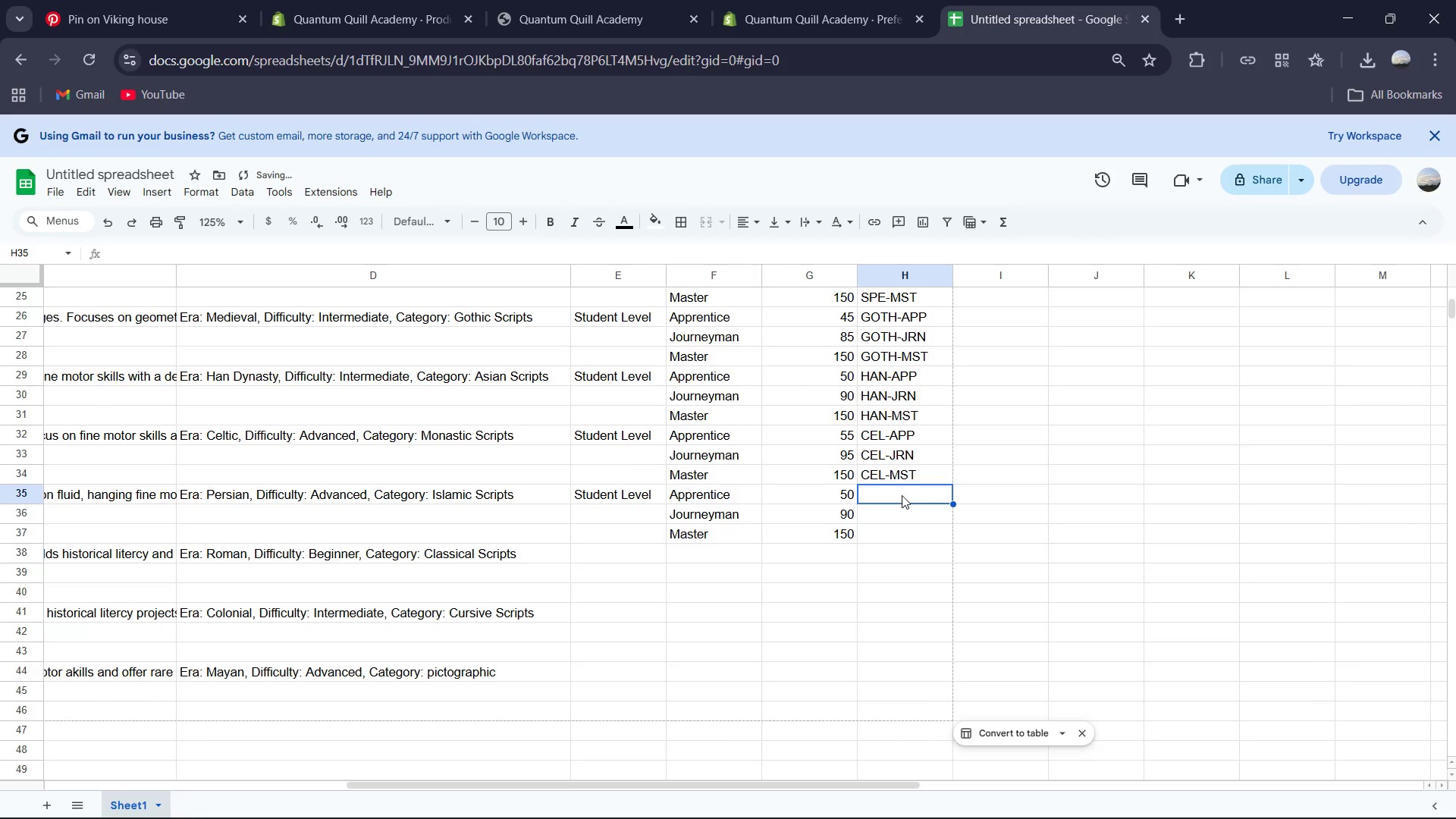 
type(PER-APP)
 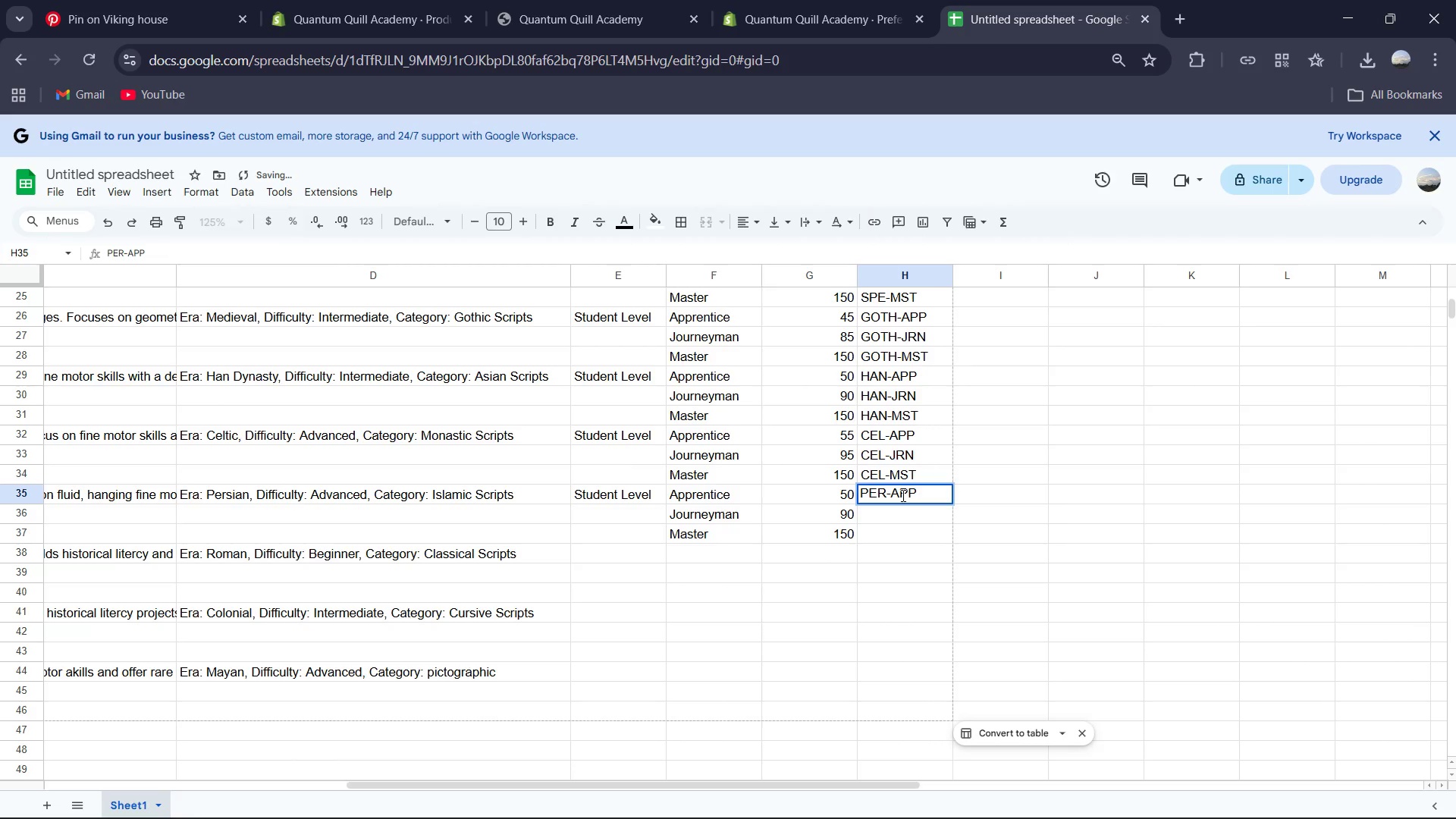 
key(ArrowDown)
 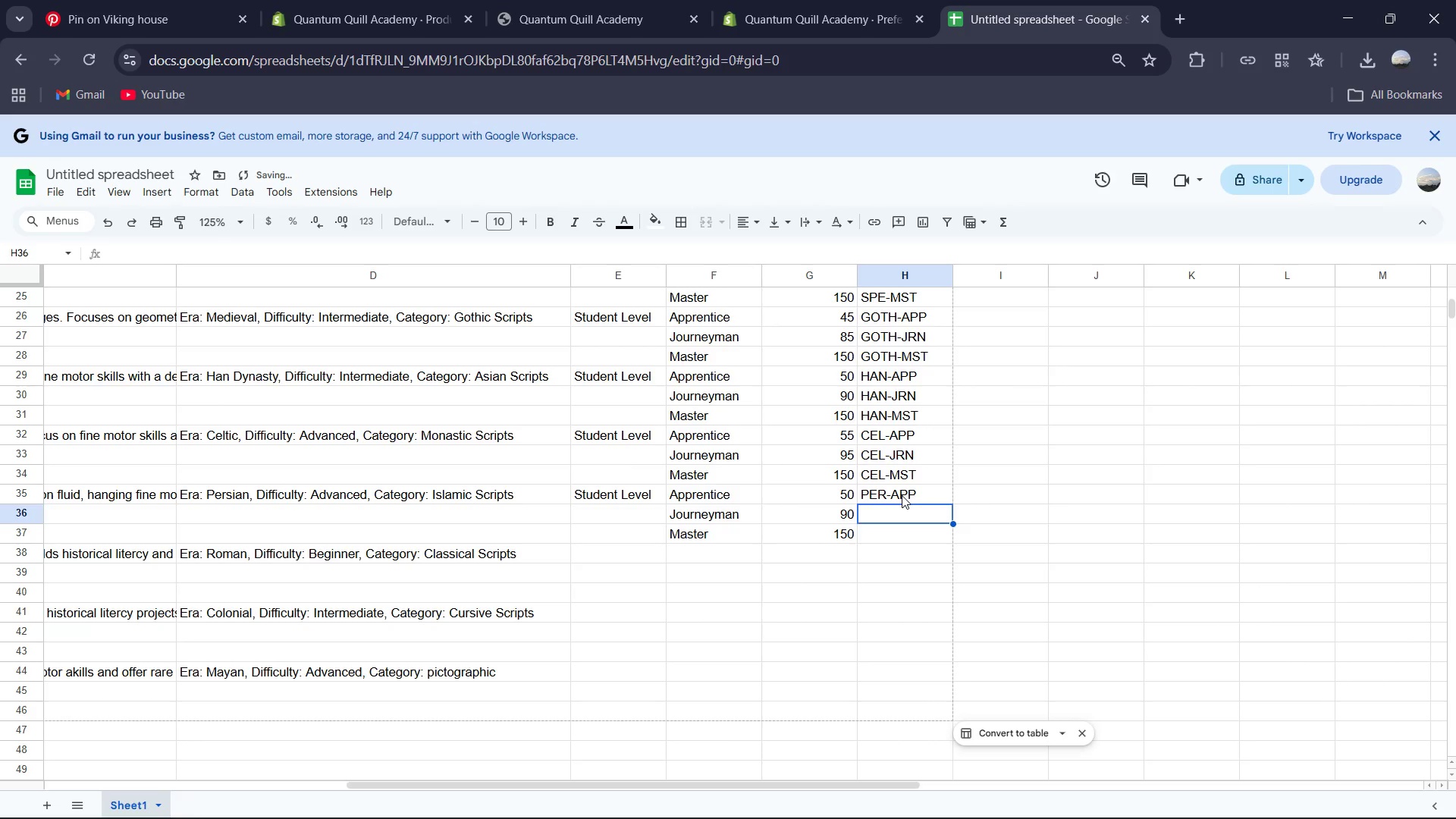 
type(PER-JRN)
 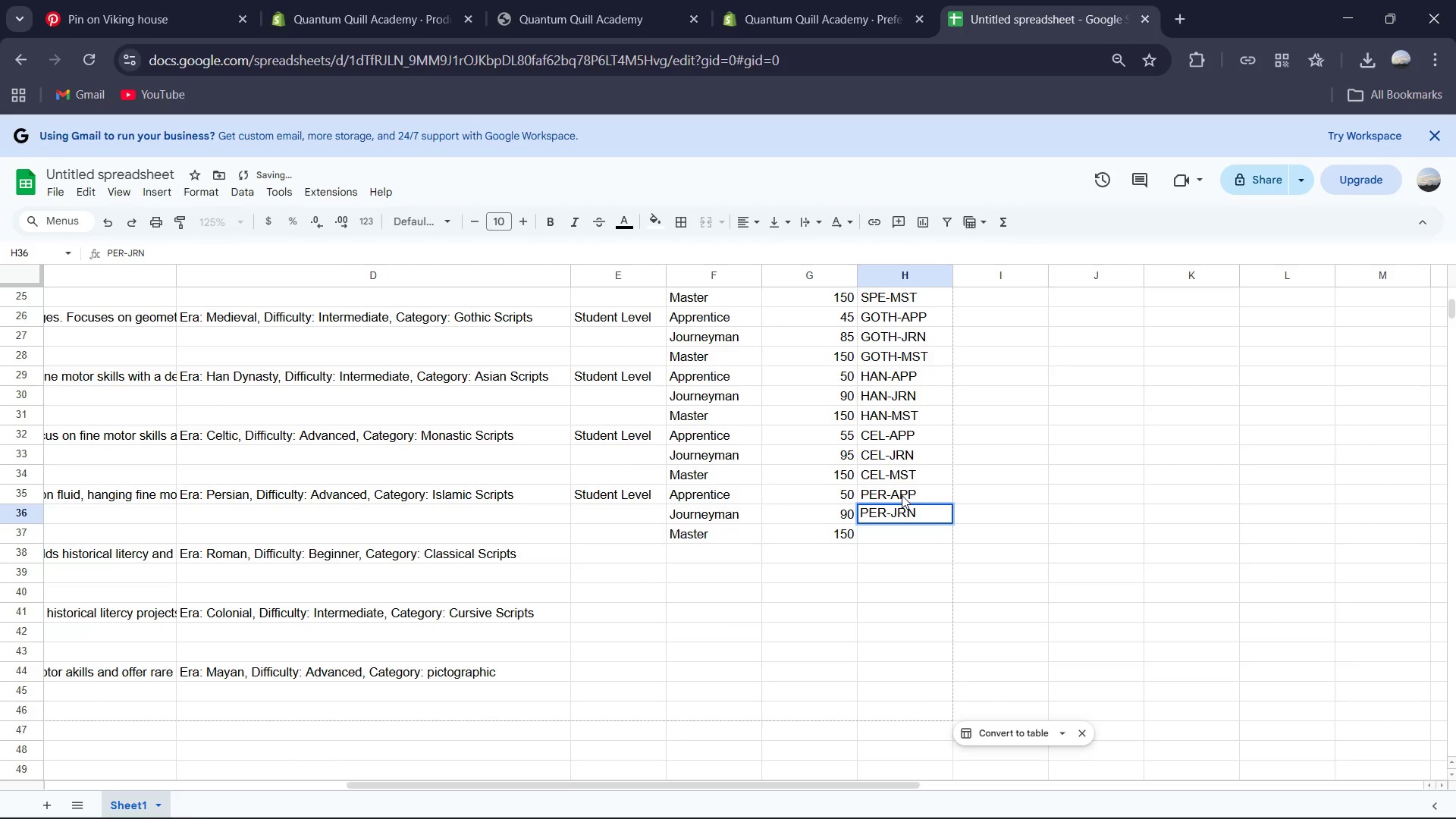 
key(ArrowDown)
 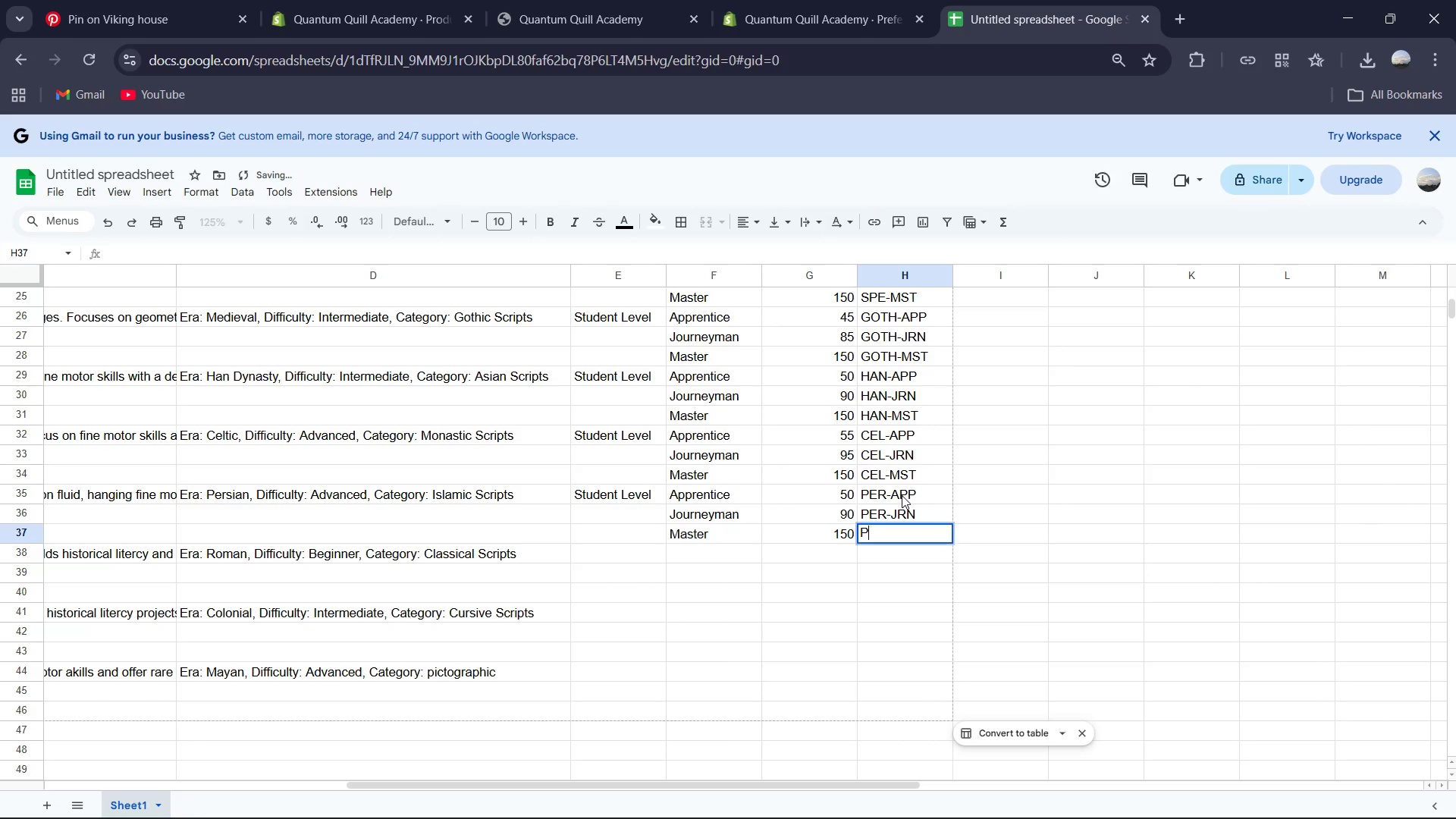 
type(PER-MST)
 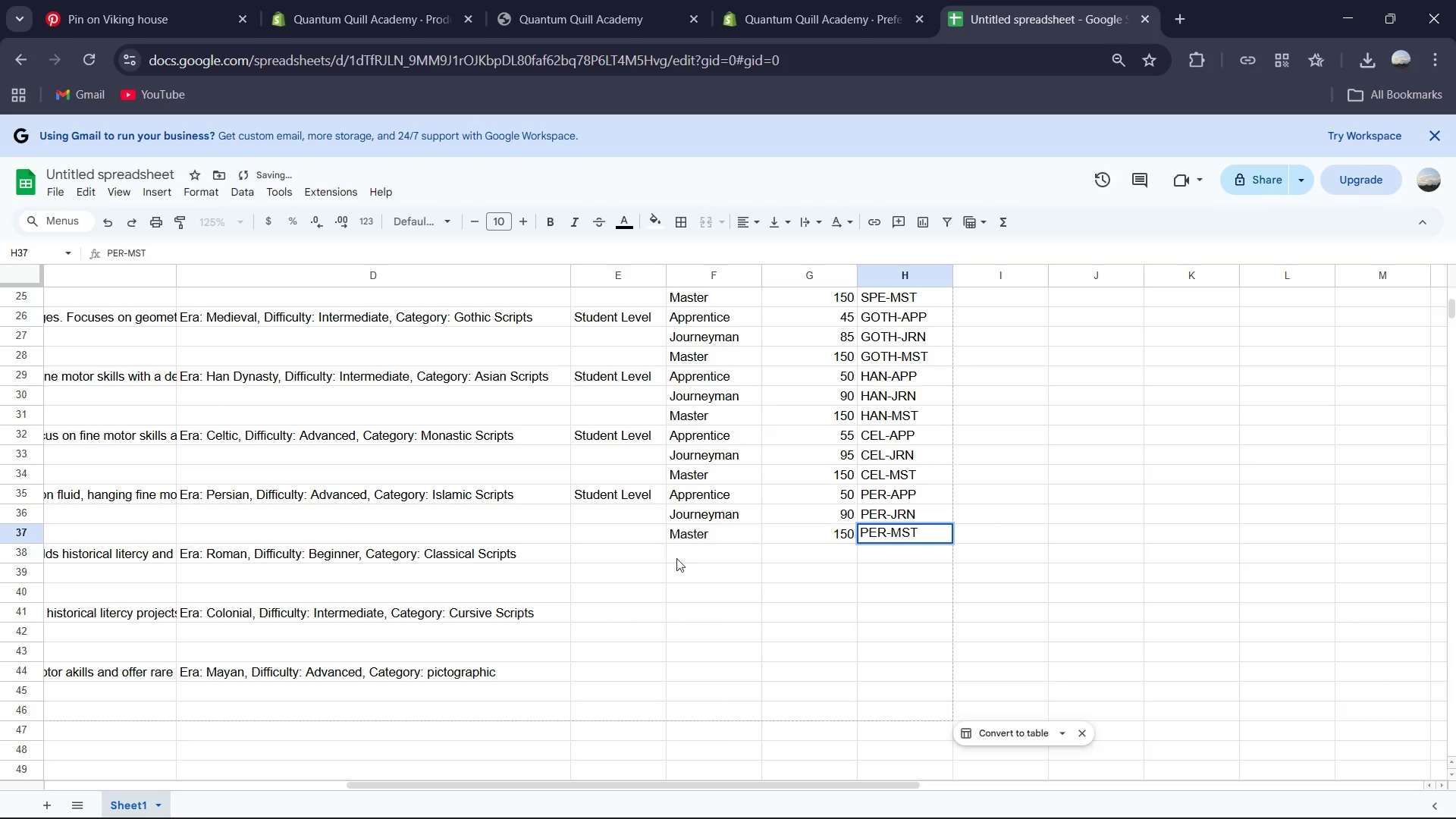 
left_click([624, 557])
 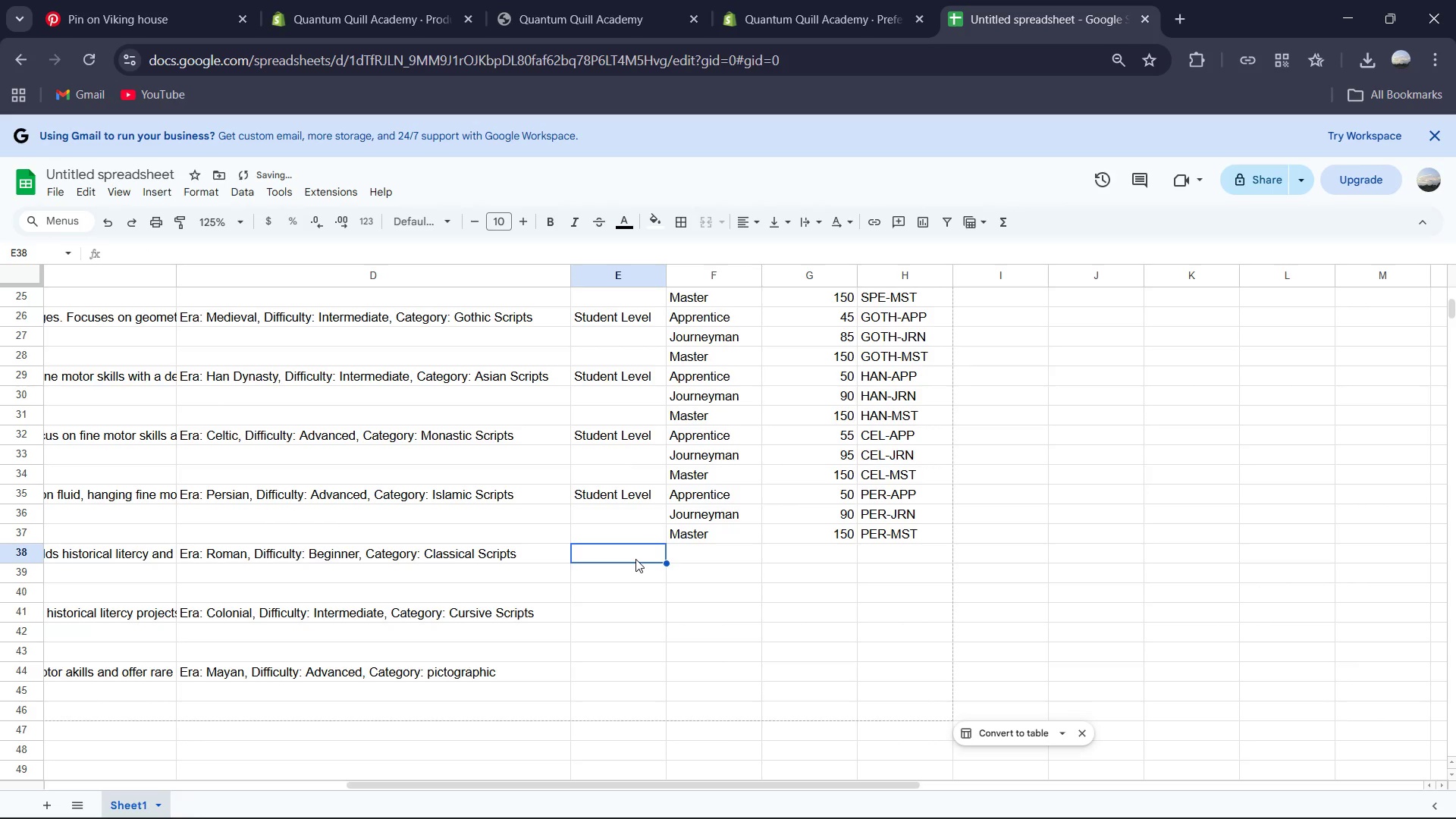 
type(sTUDENT )
key(Backspace)
key(Backspace)
type(Student Level)
 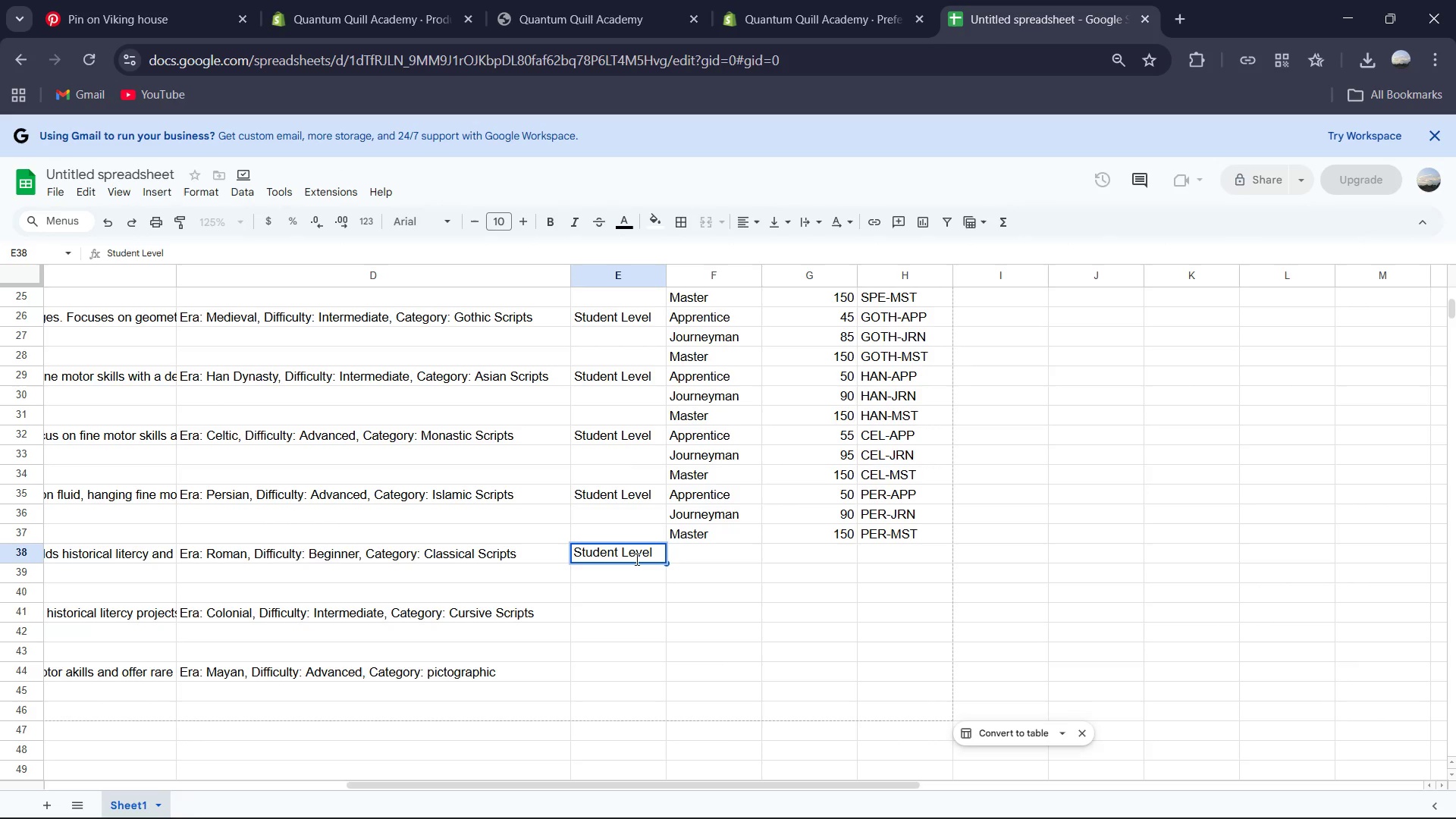 
key(ArrowRight)
 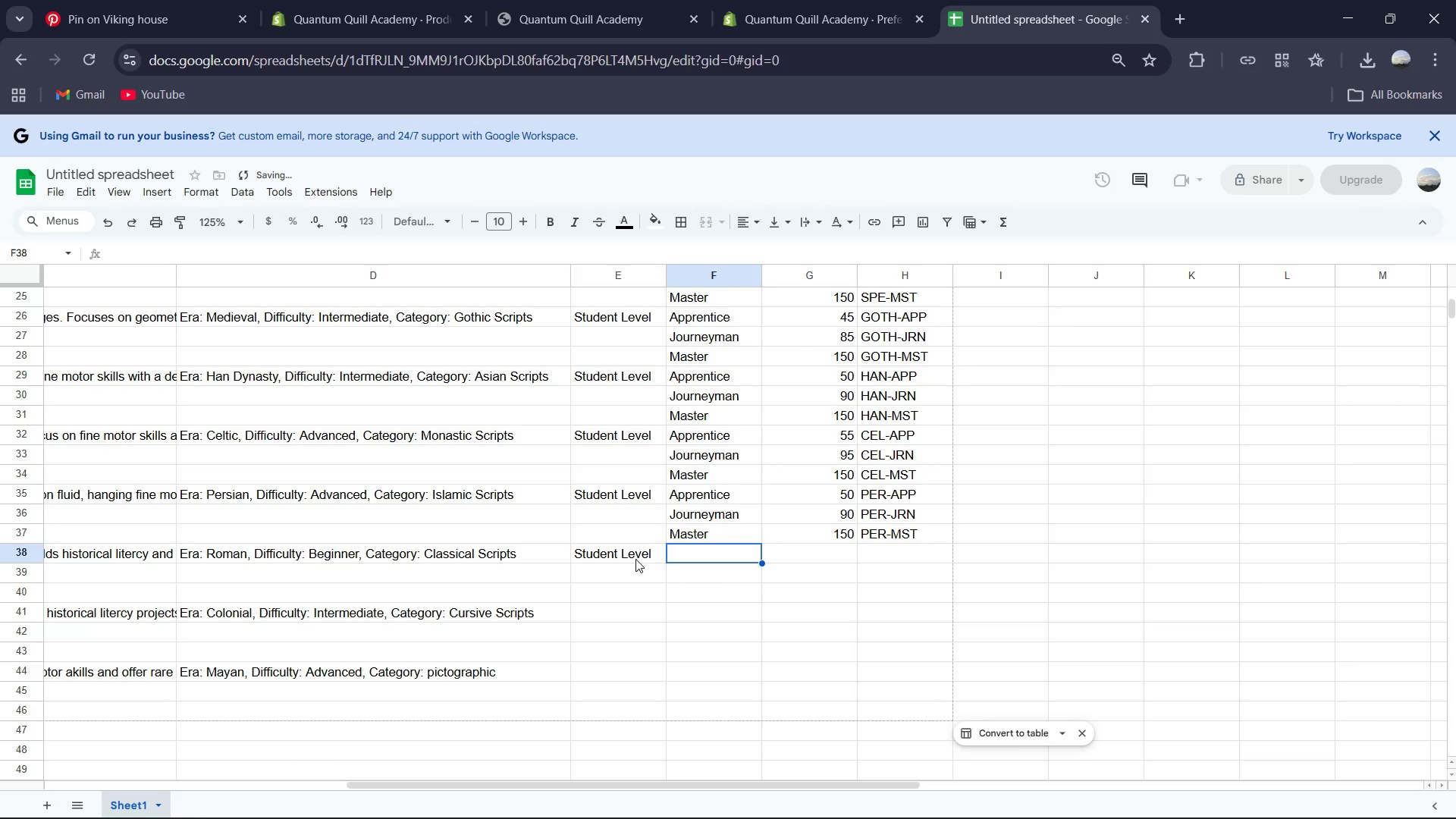 
key(Shift+A)
 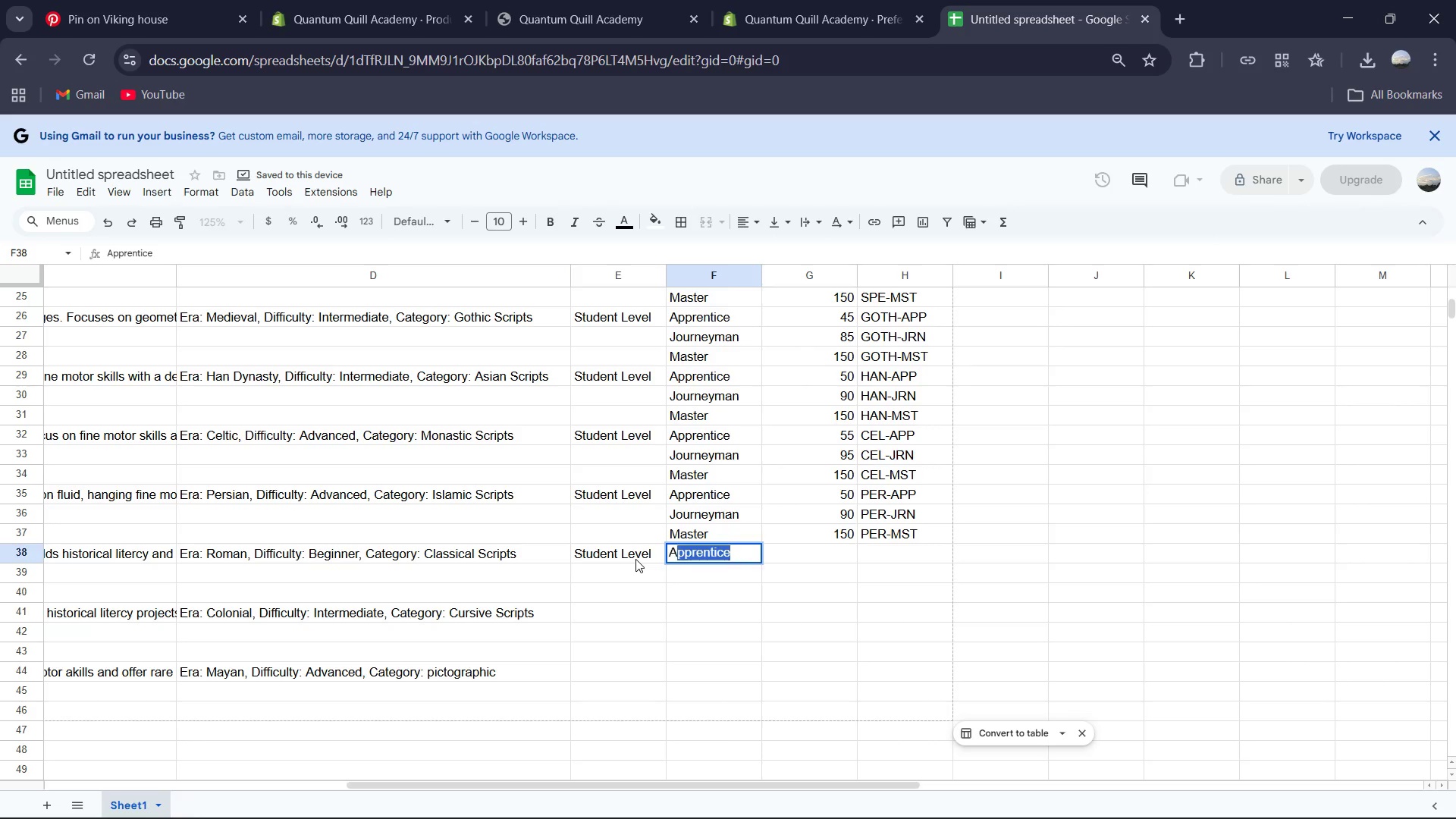 
key(Enter)
 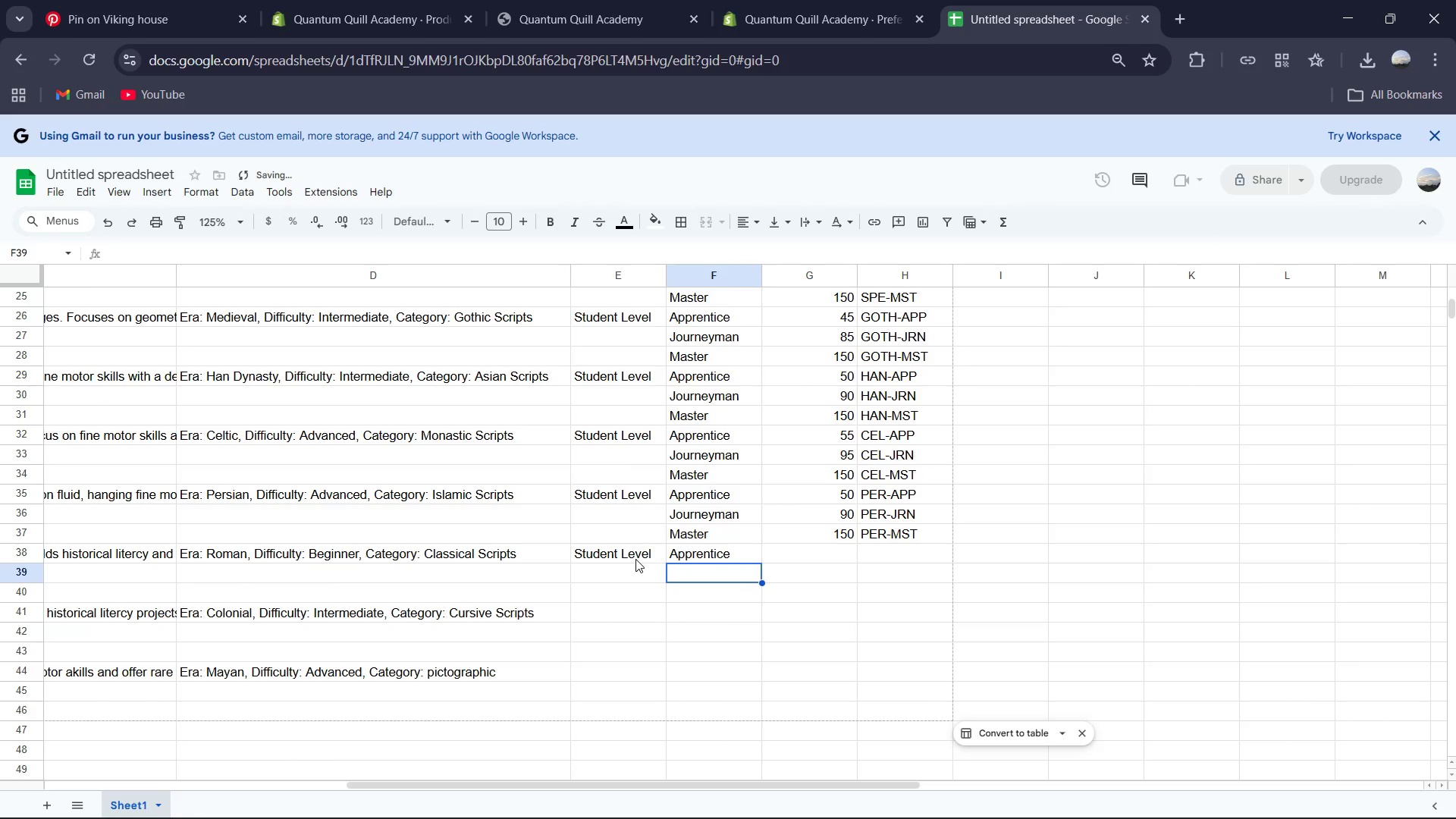 
key(Enter)
 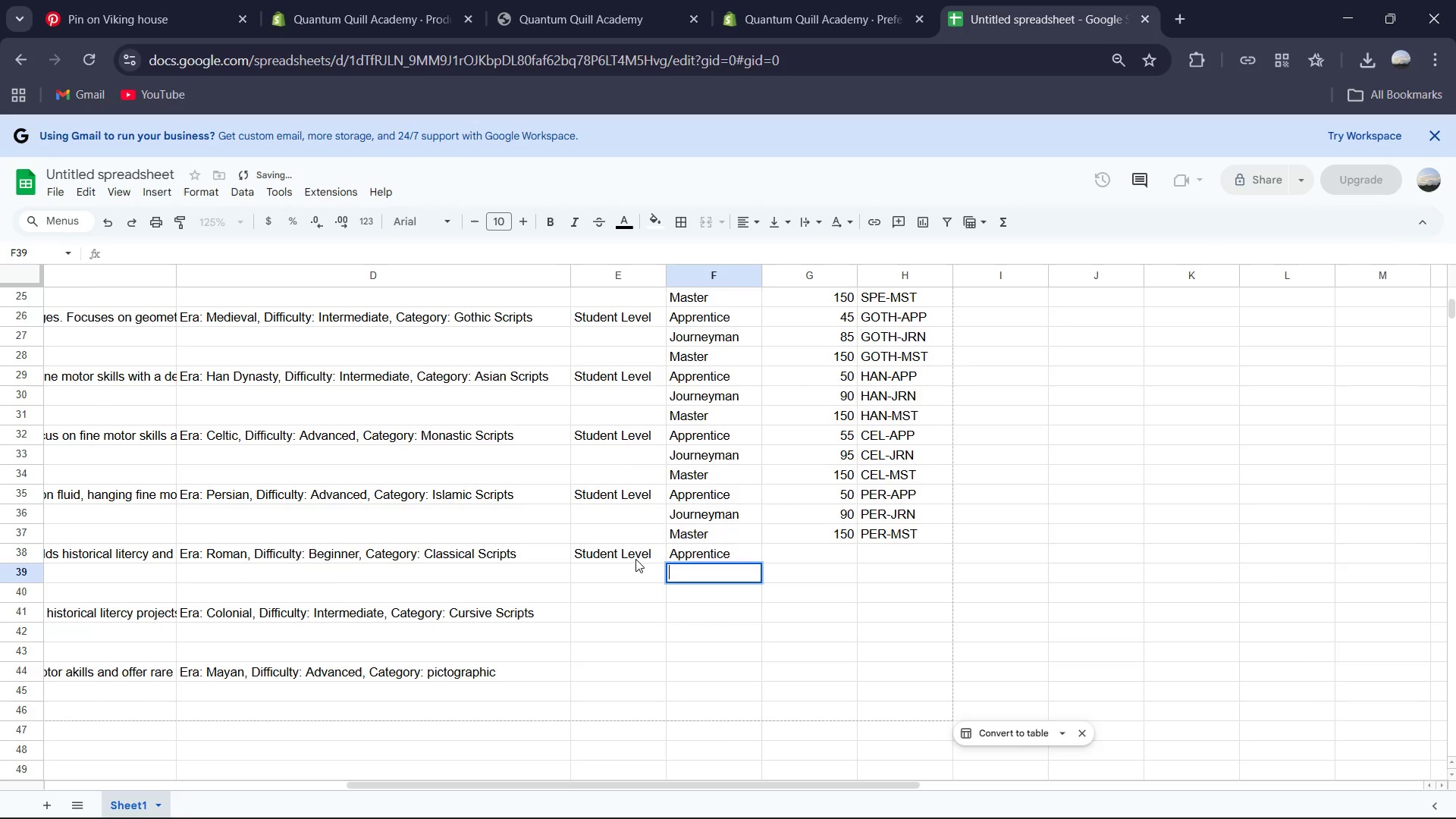 
type(M)
key(Backspace)
type(Jo)
 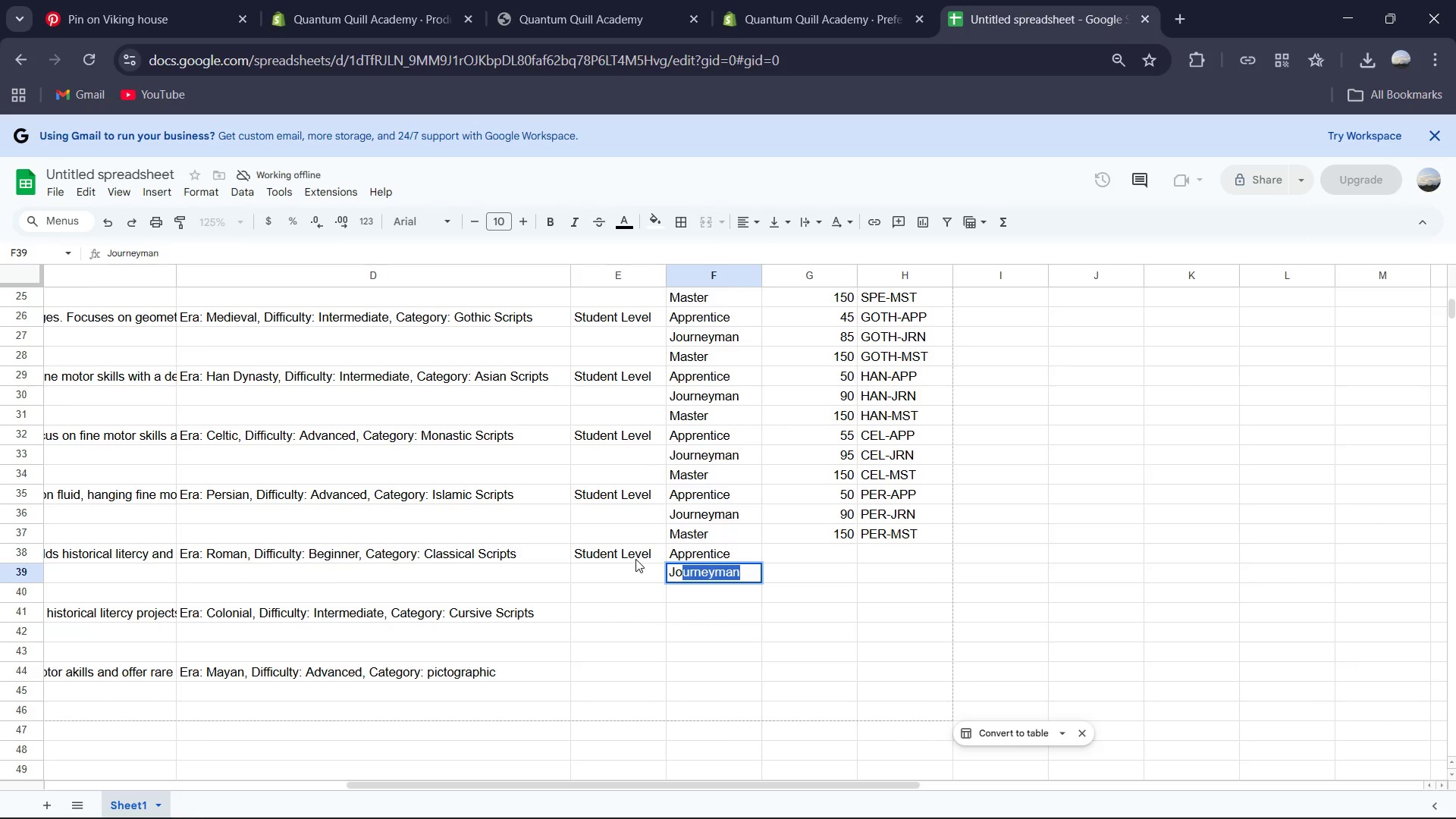 
key(Enter)
 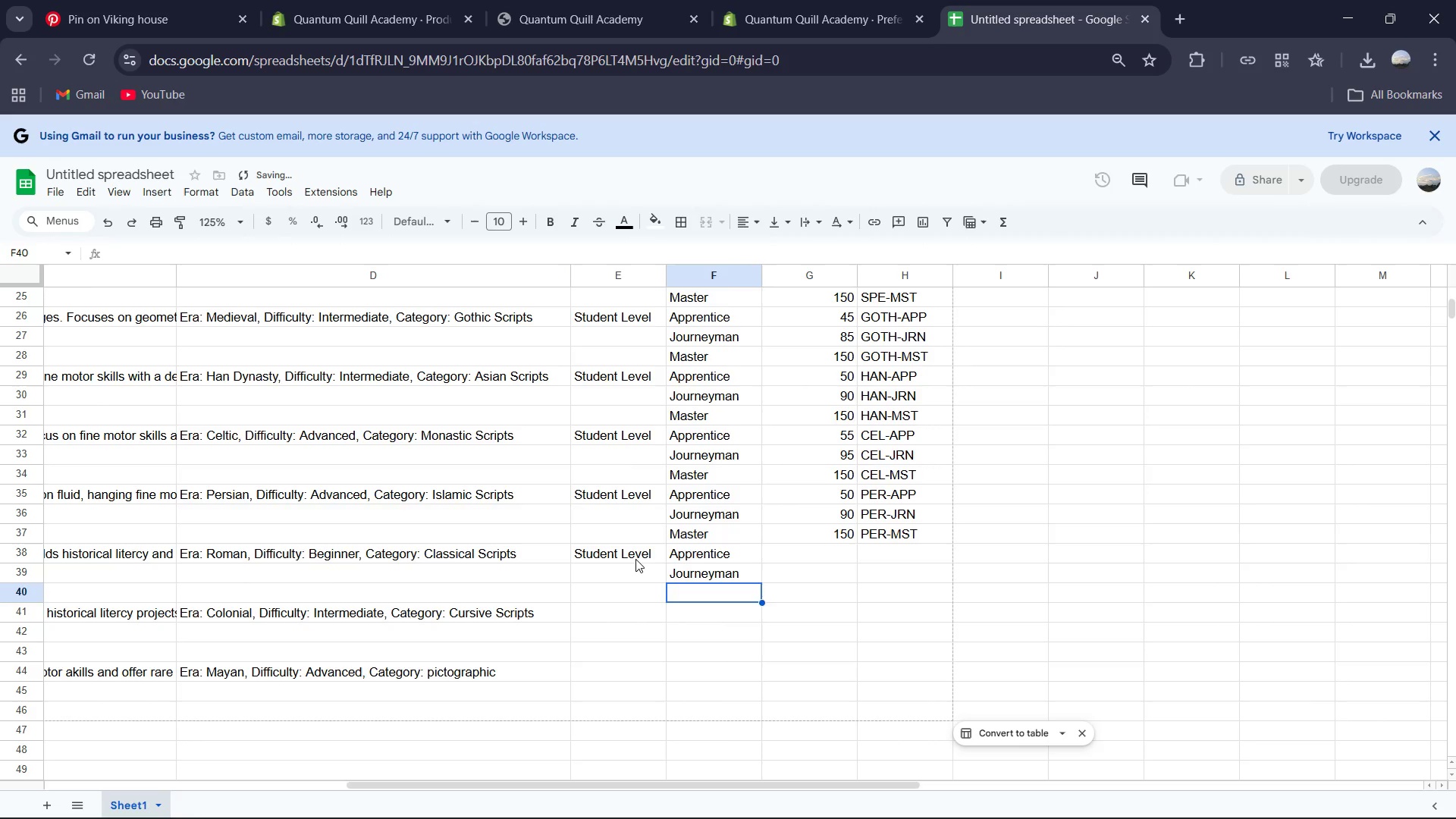 
type(Master)
 